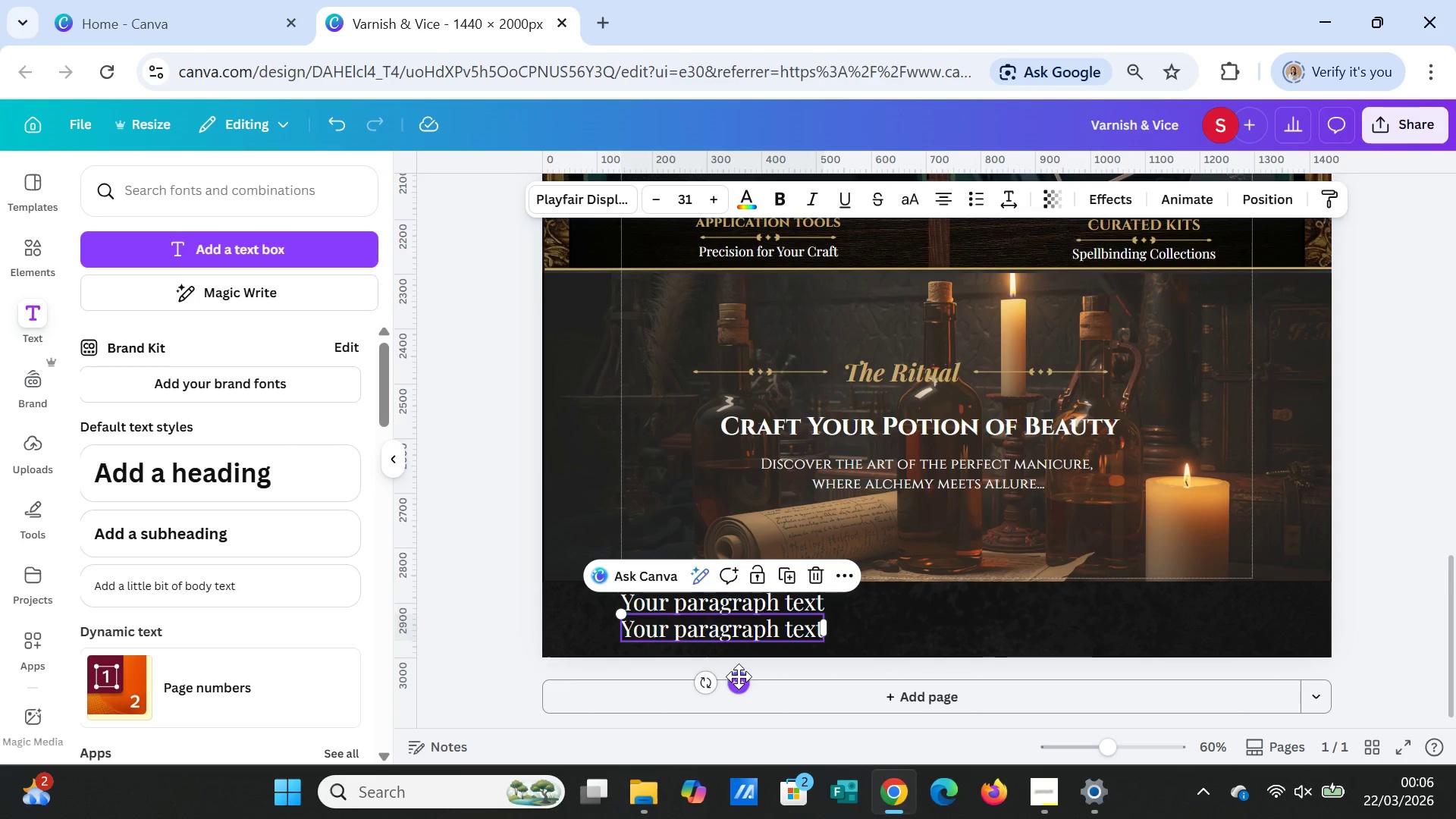 
left_click_drag(start_coordinate=[739, 676], to_coordinate=[971, 639])
 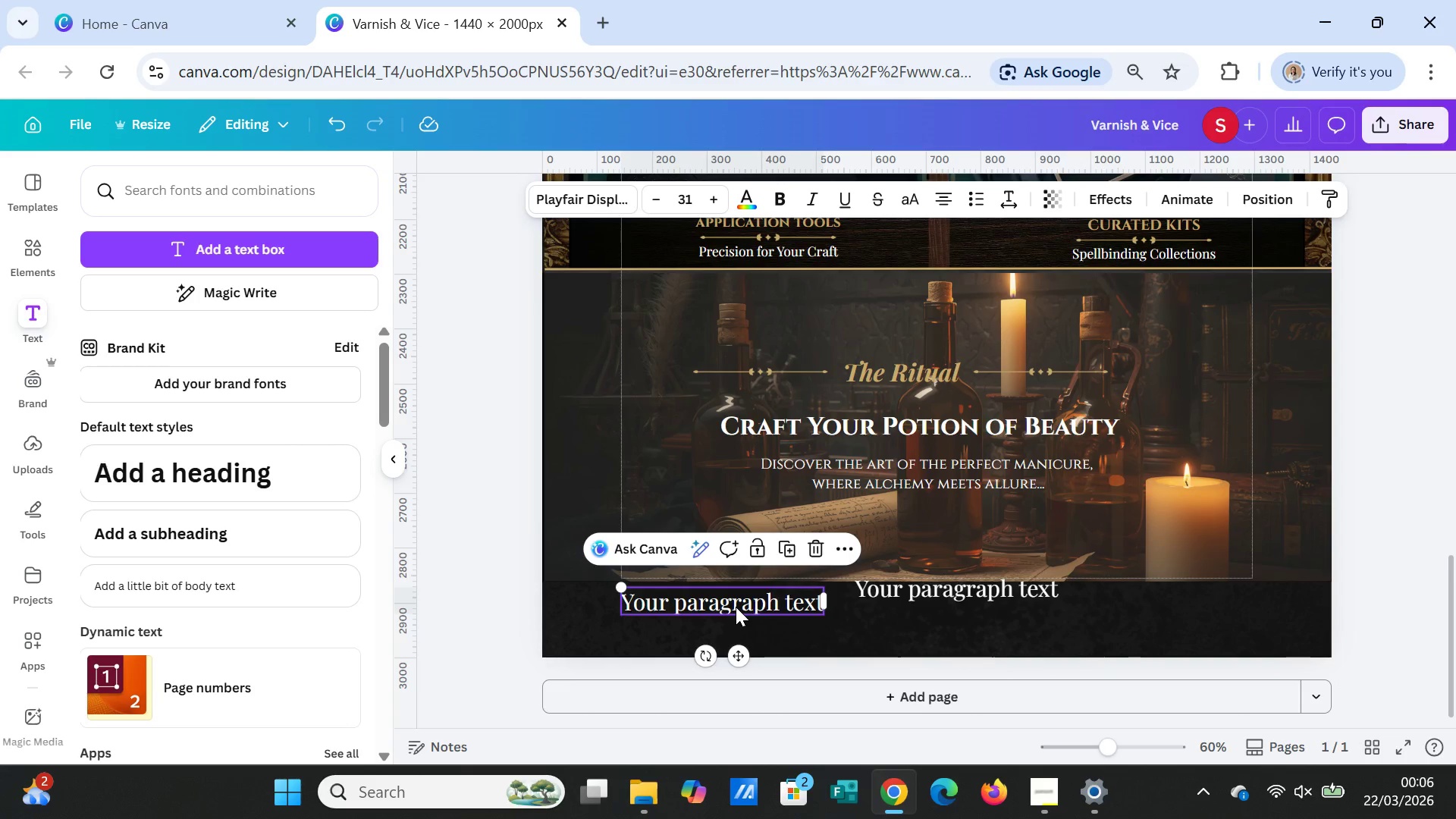 
double_click([736, 607])
 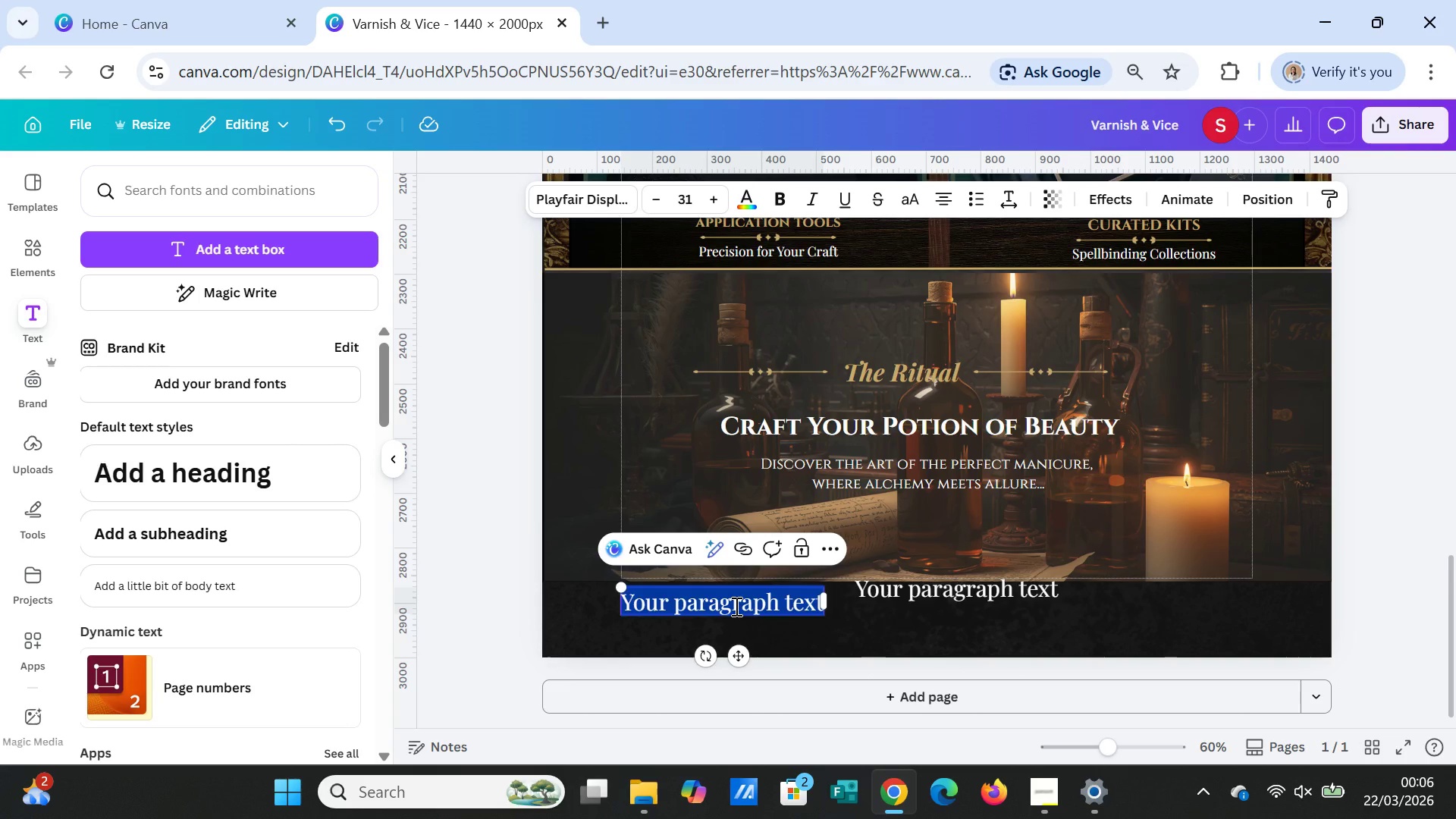 
type(About)
 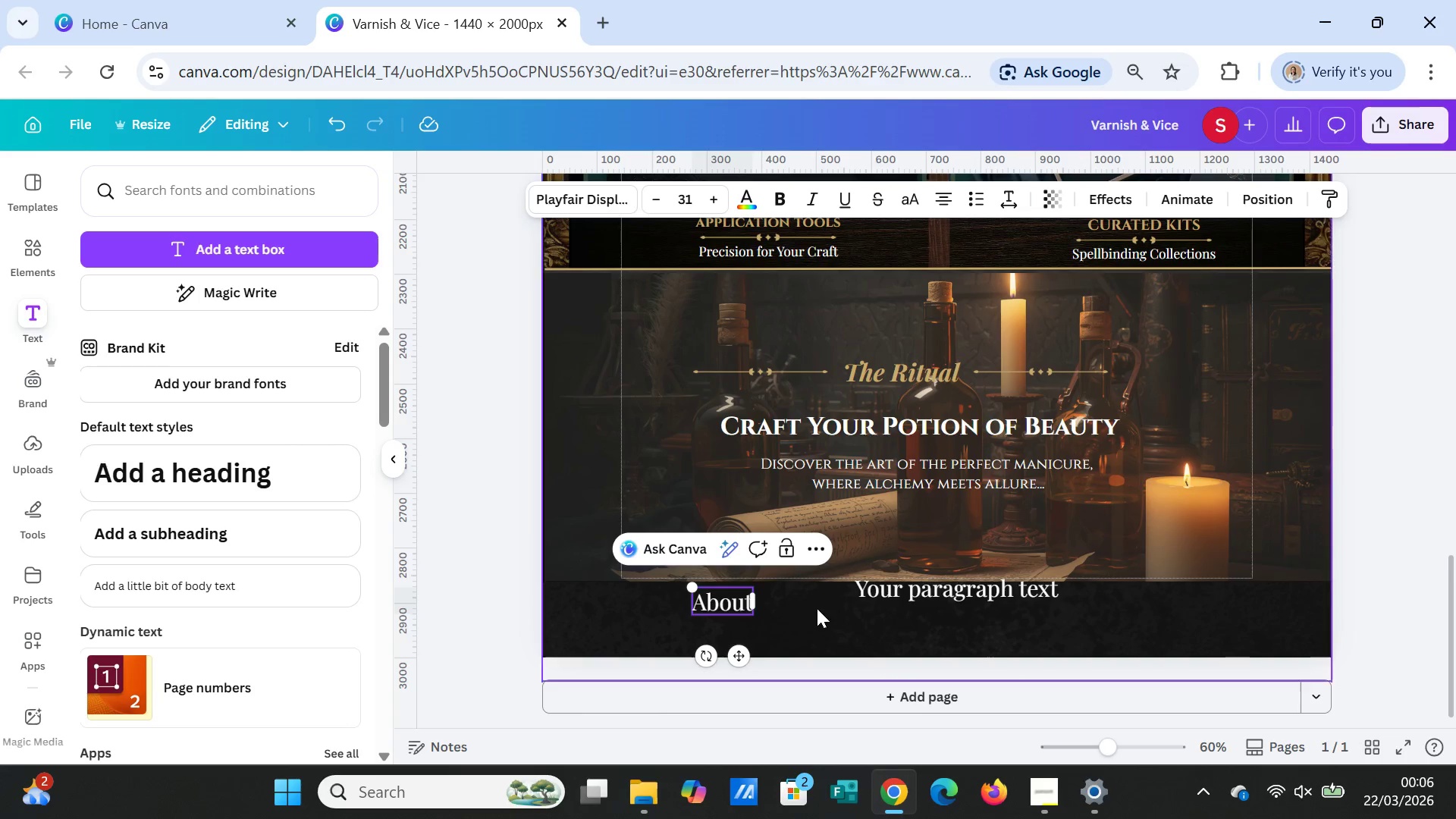 
left_click([817, 608])
 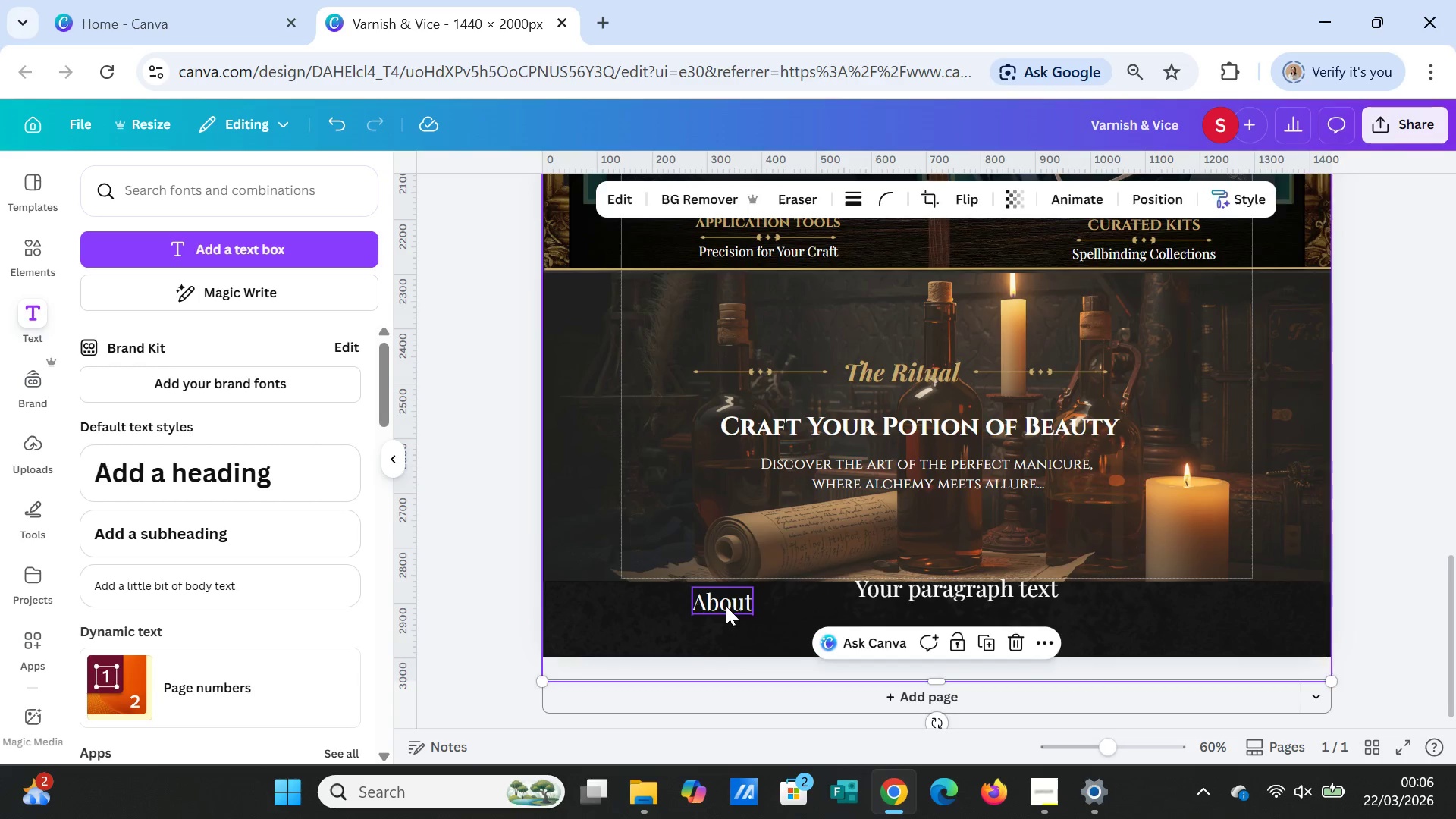 
left_click([726, 606])
 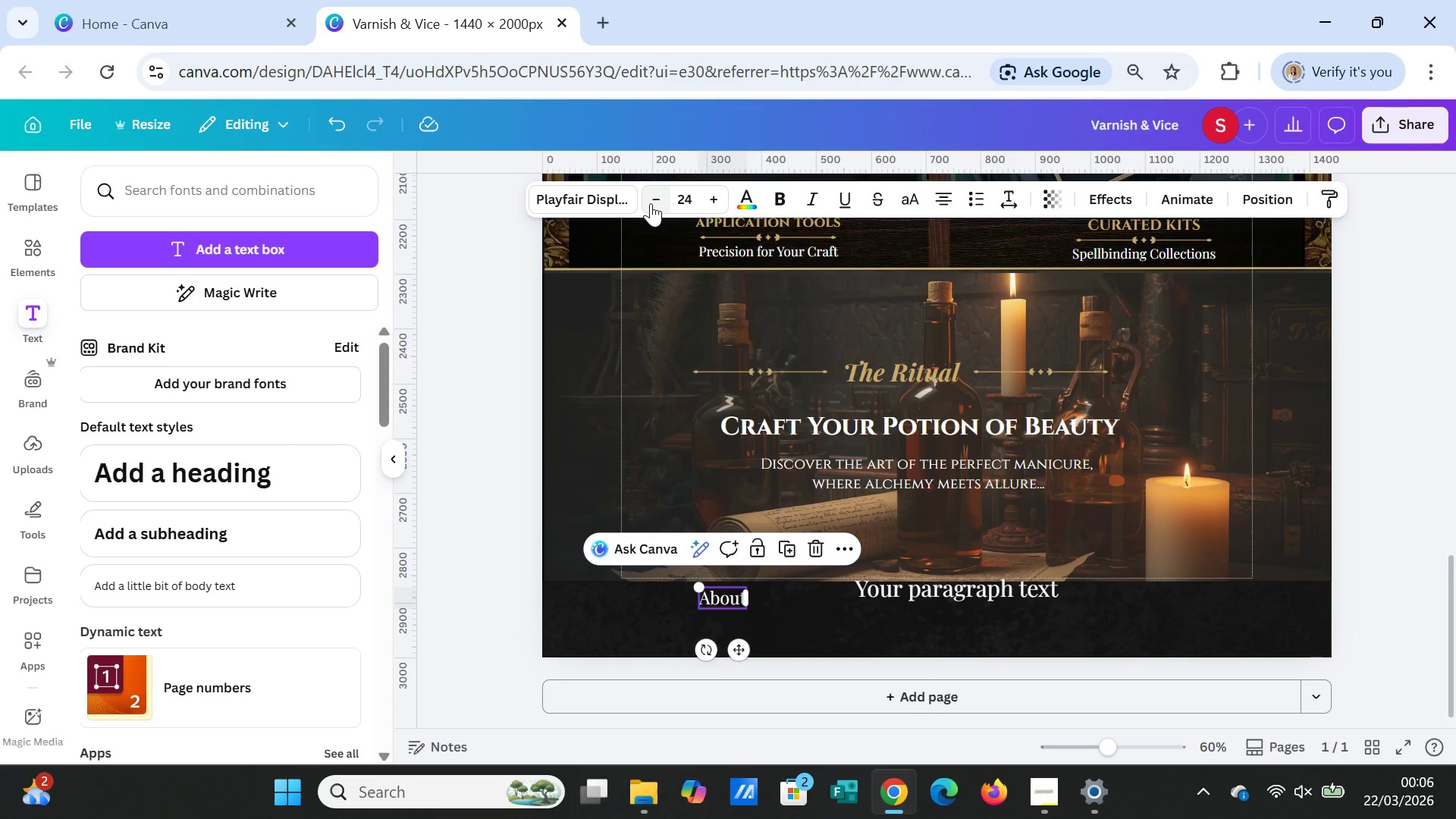 
left_click([651, 203])
 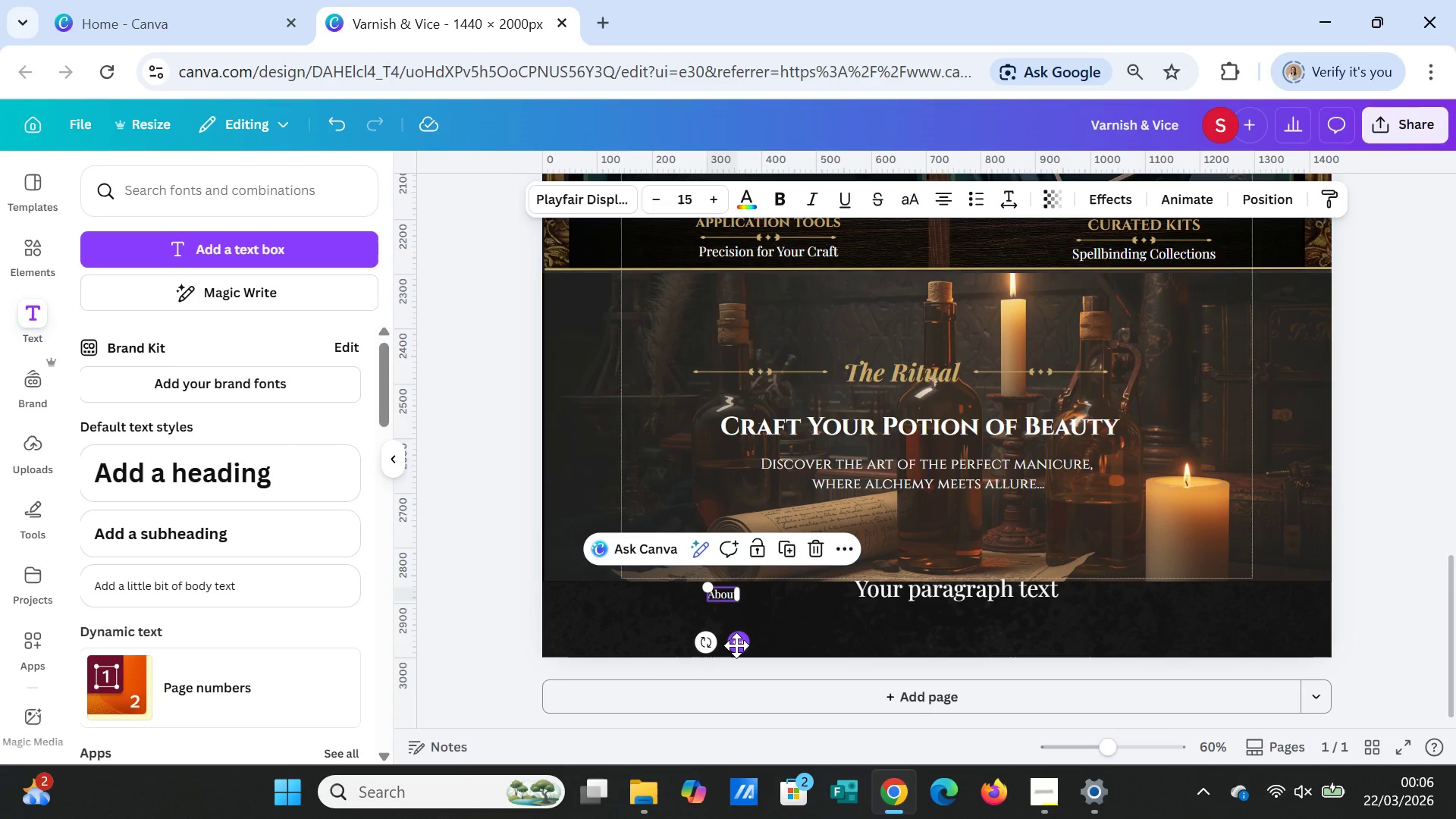 
left_click_drag(start_coordinate=[737, 645], to_coordinate=[669, 649])
 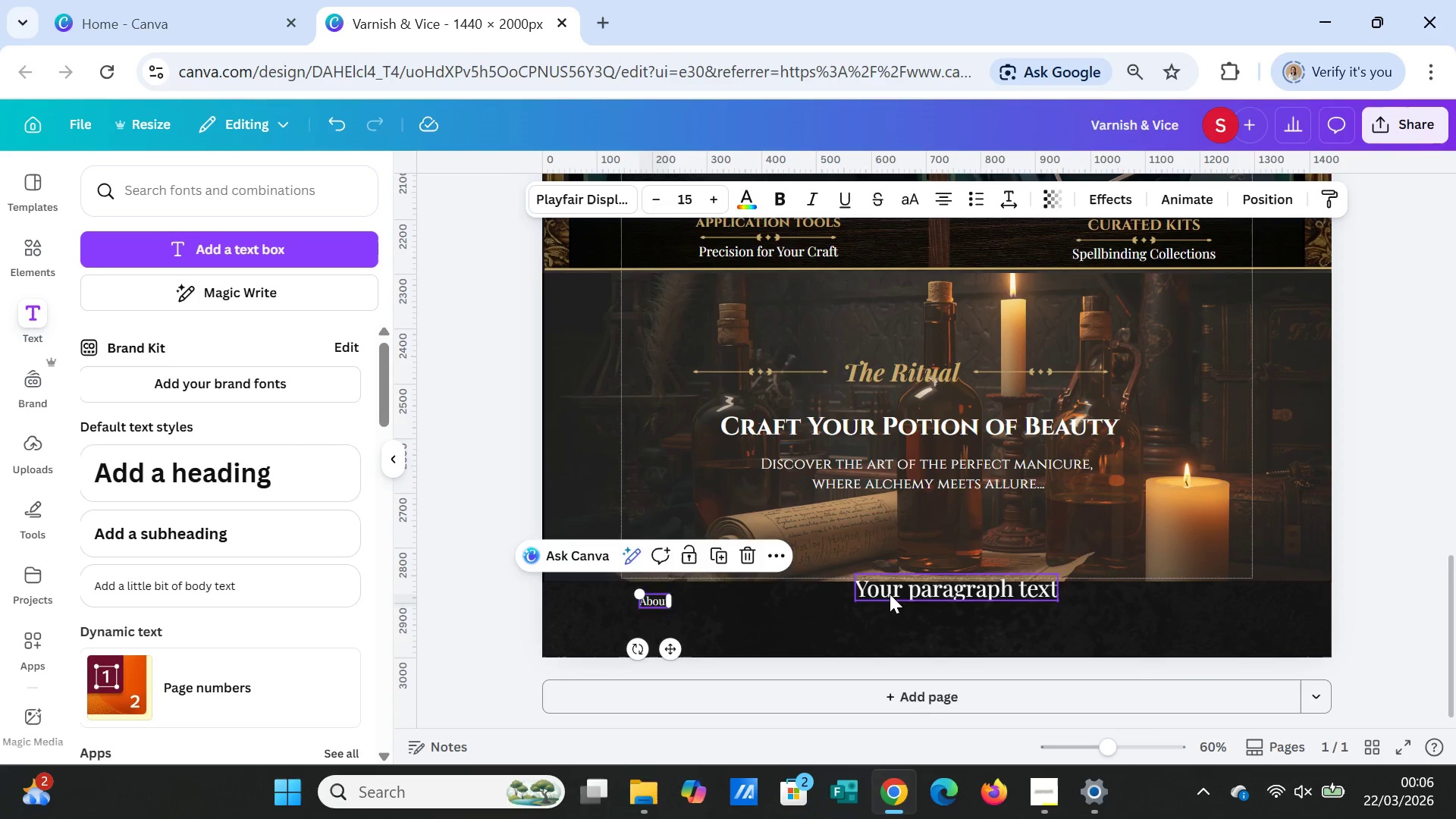 
left_click([890, 594])
 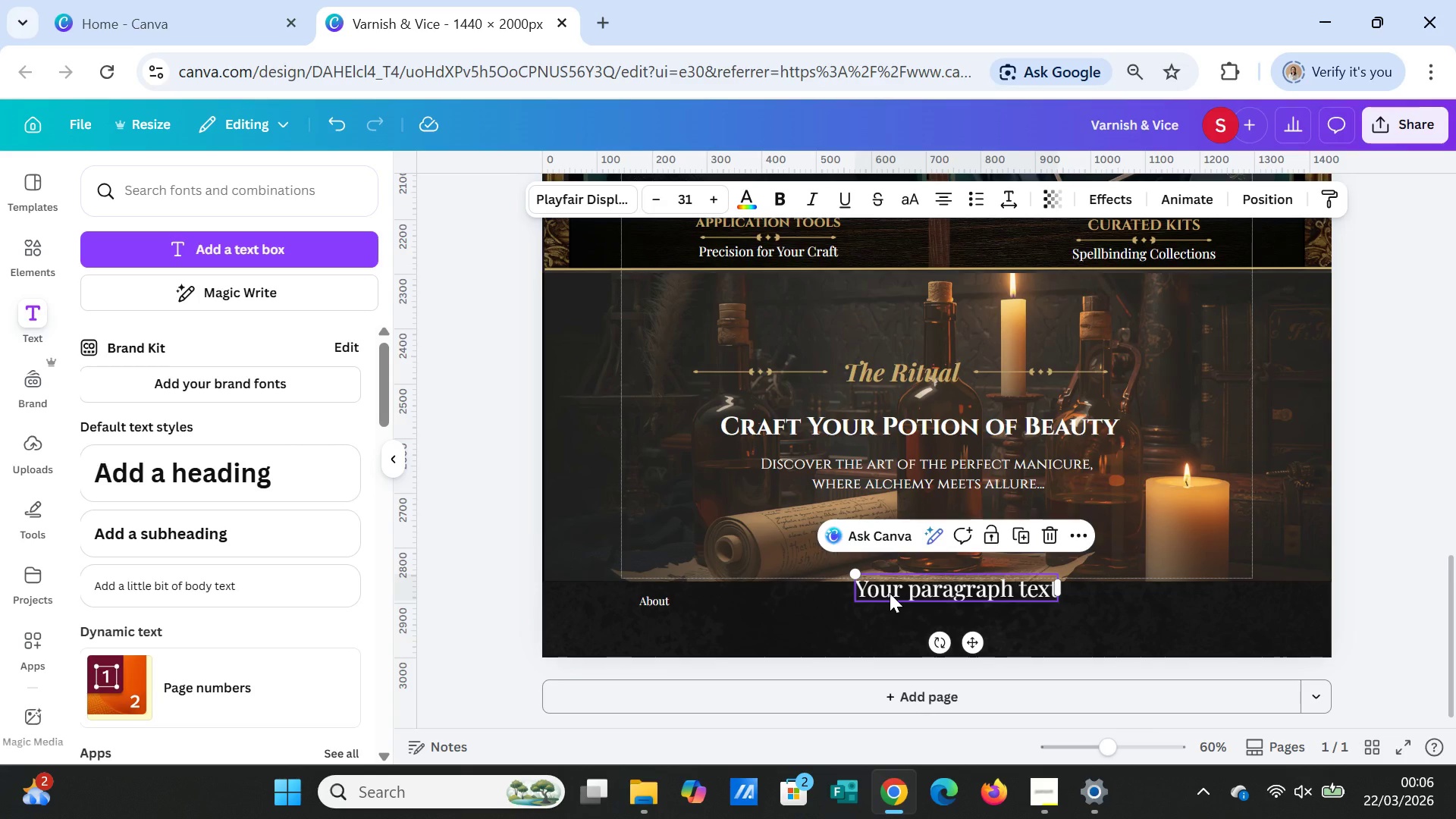 
key(Delete)
 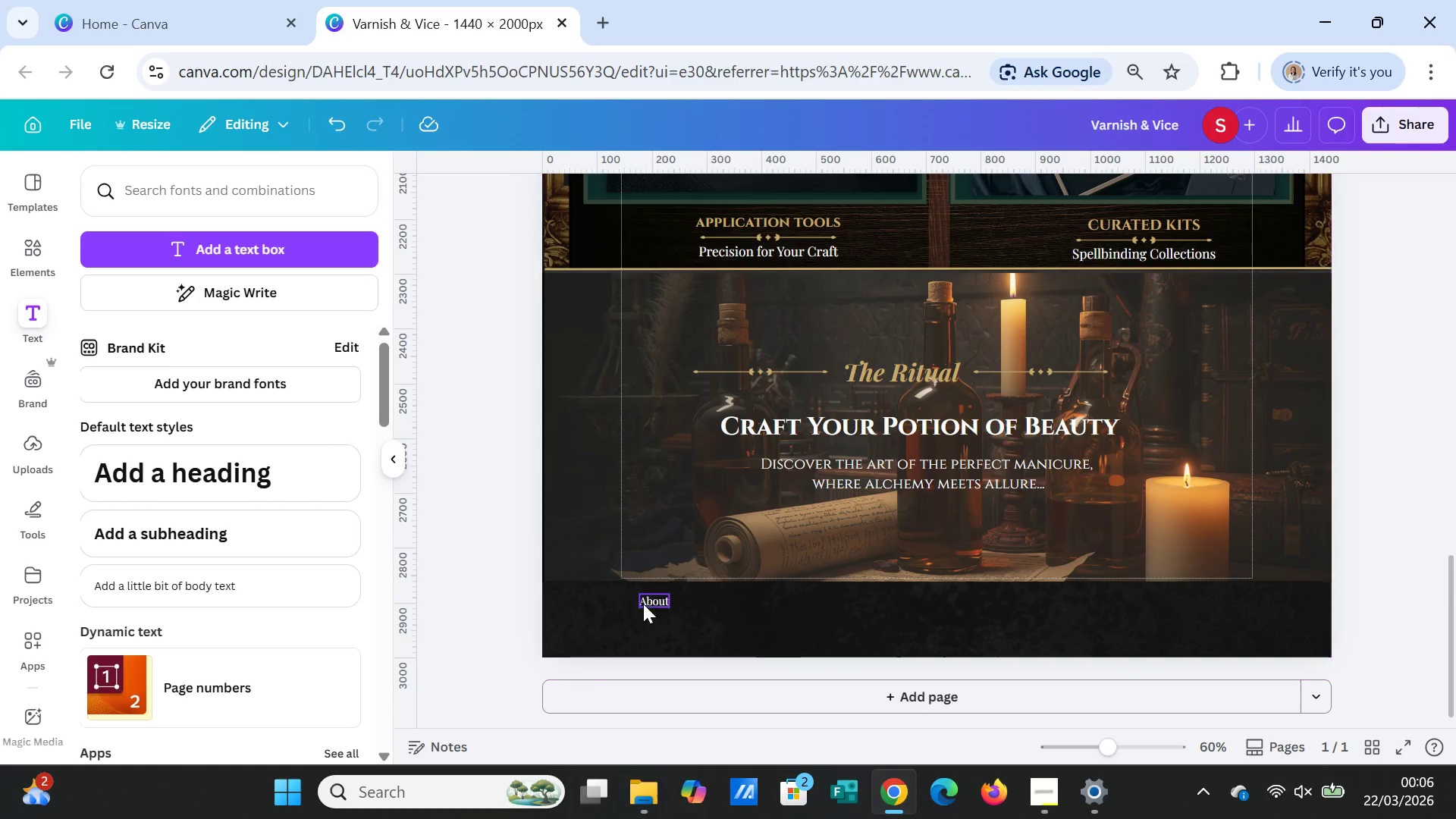 
left_click([651, 600])
 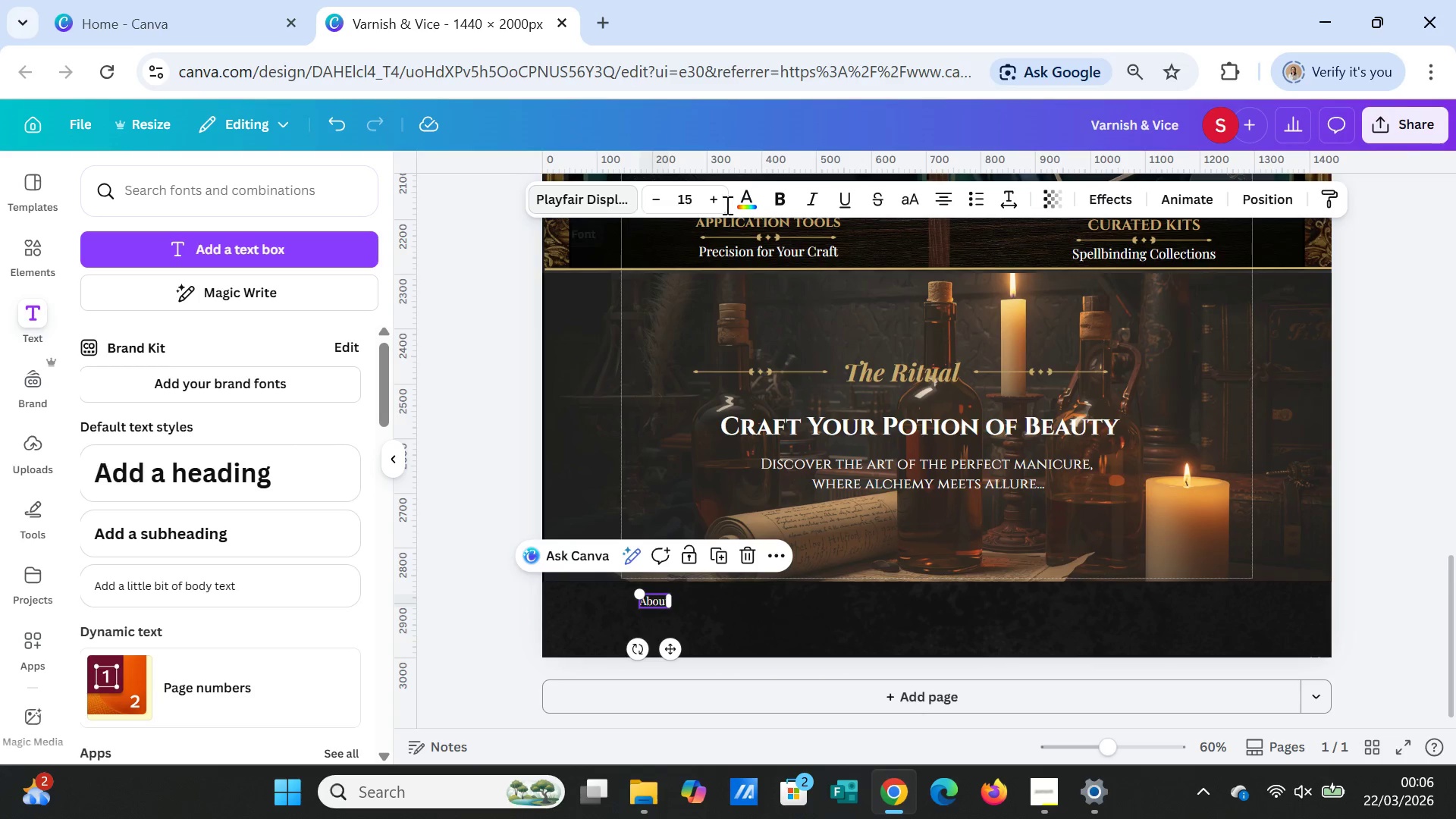 
left_click([745, 205])
 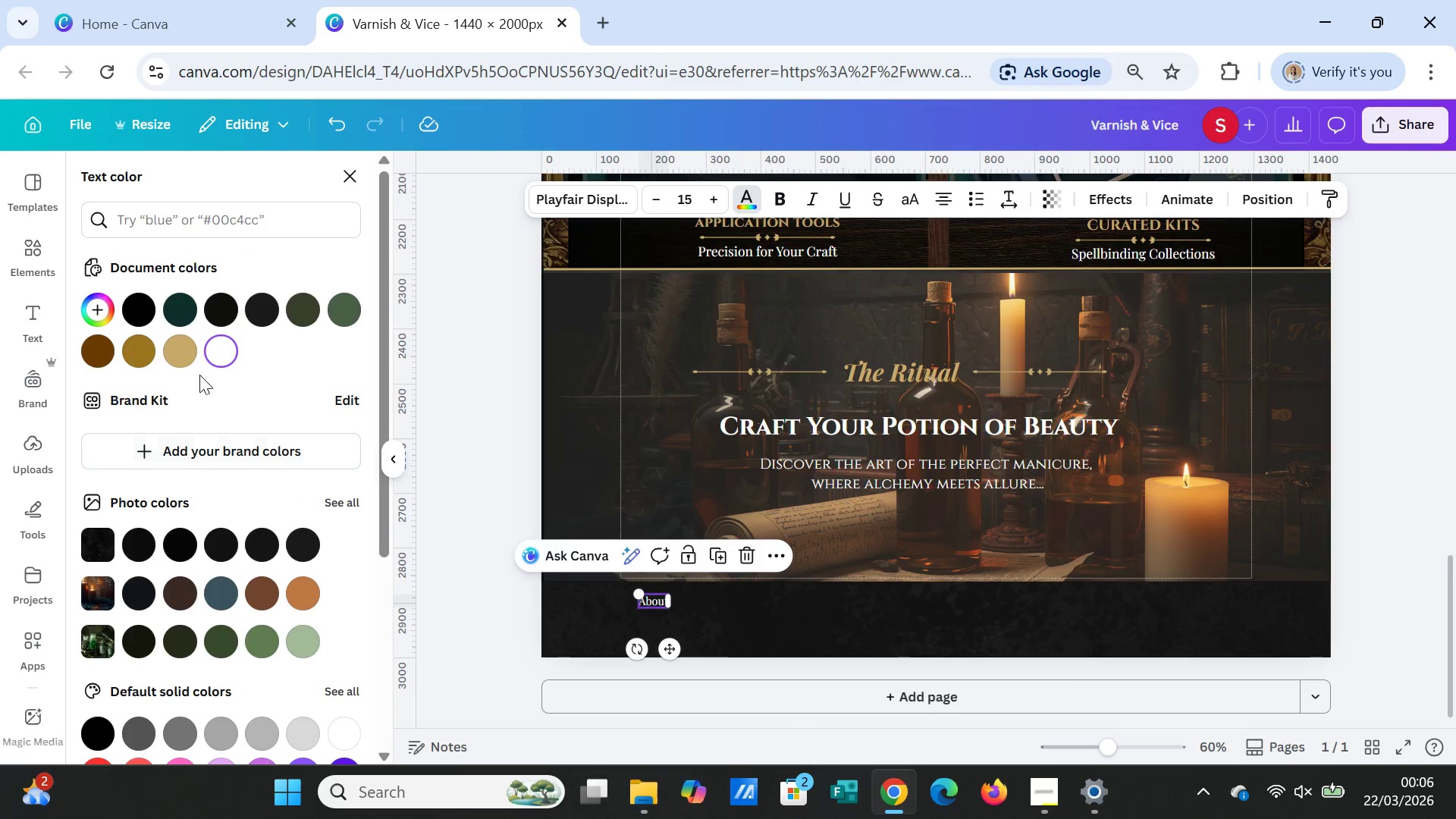 
left_click([190, 353])
 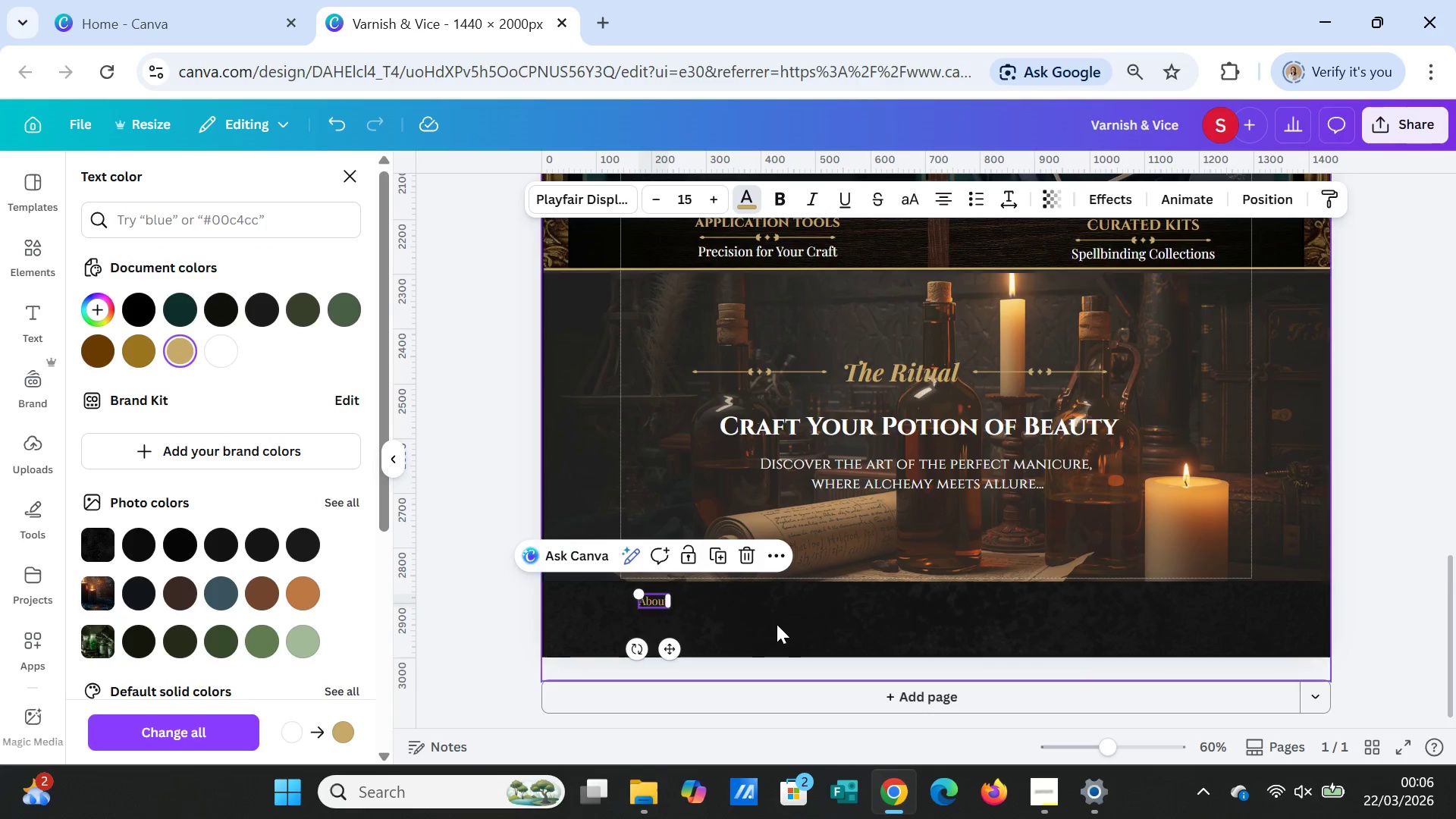 
left_click([780, 624])
 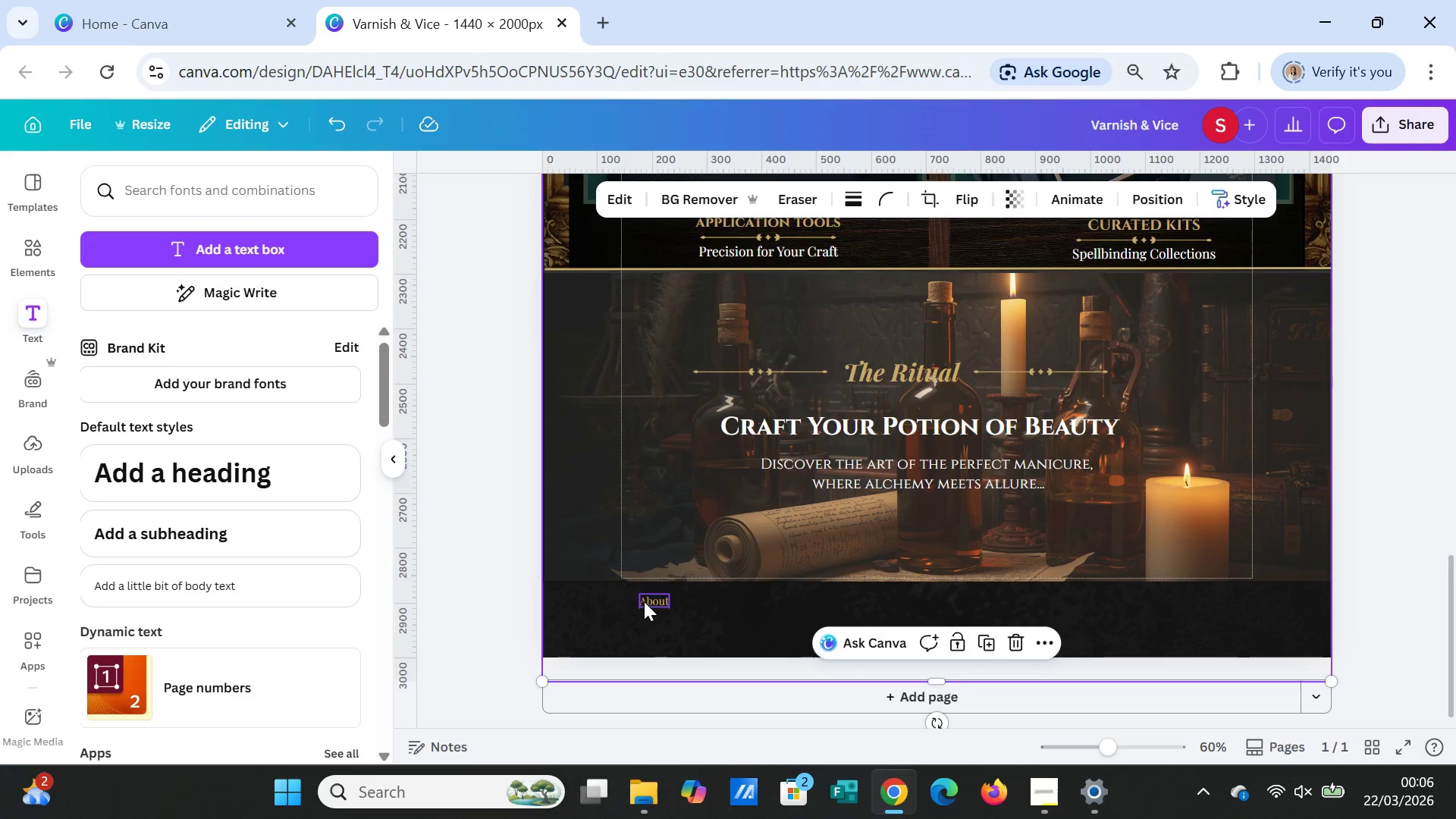 
left_click([644, 601])
 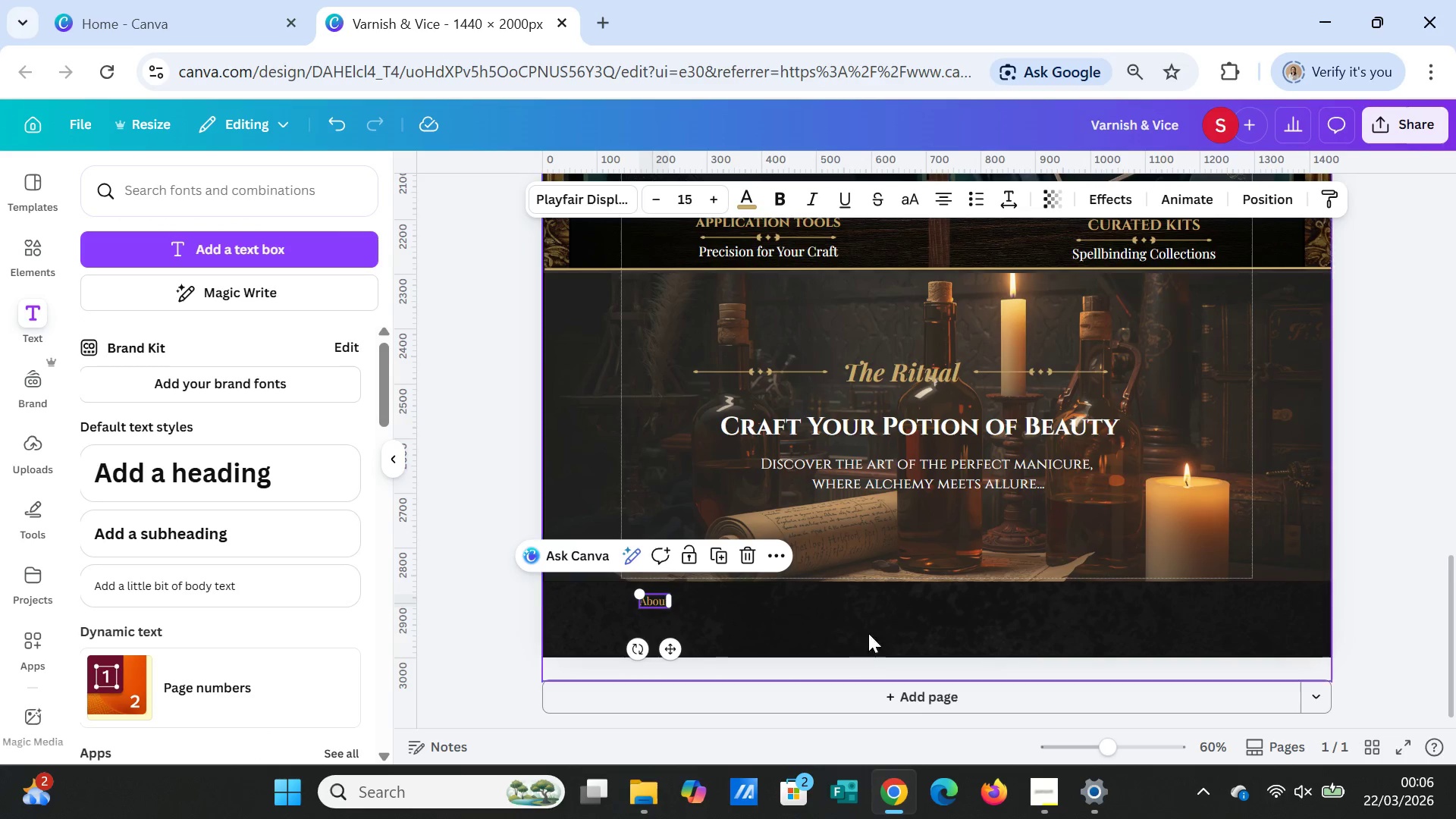 
left_click([27, 237])
 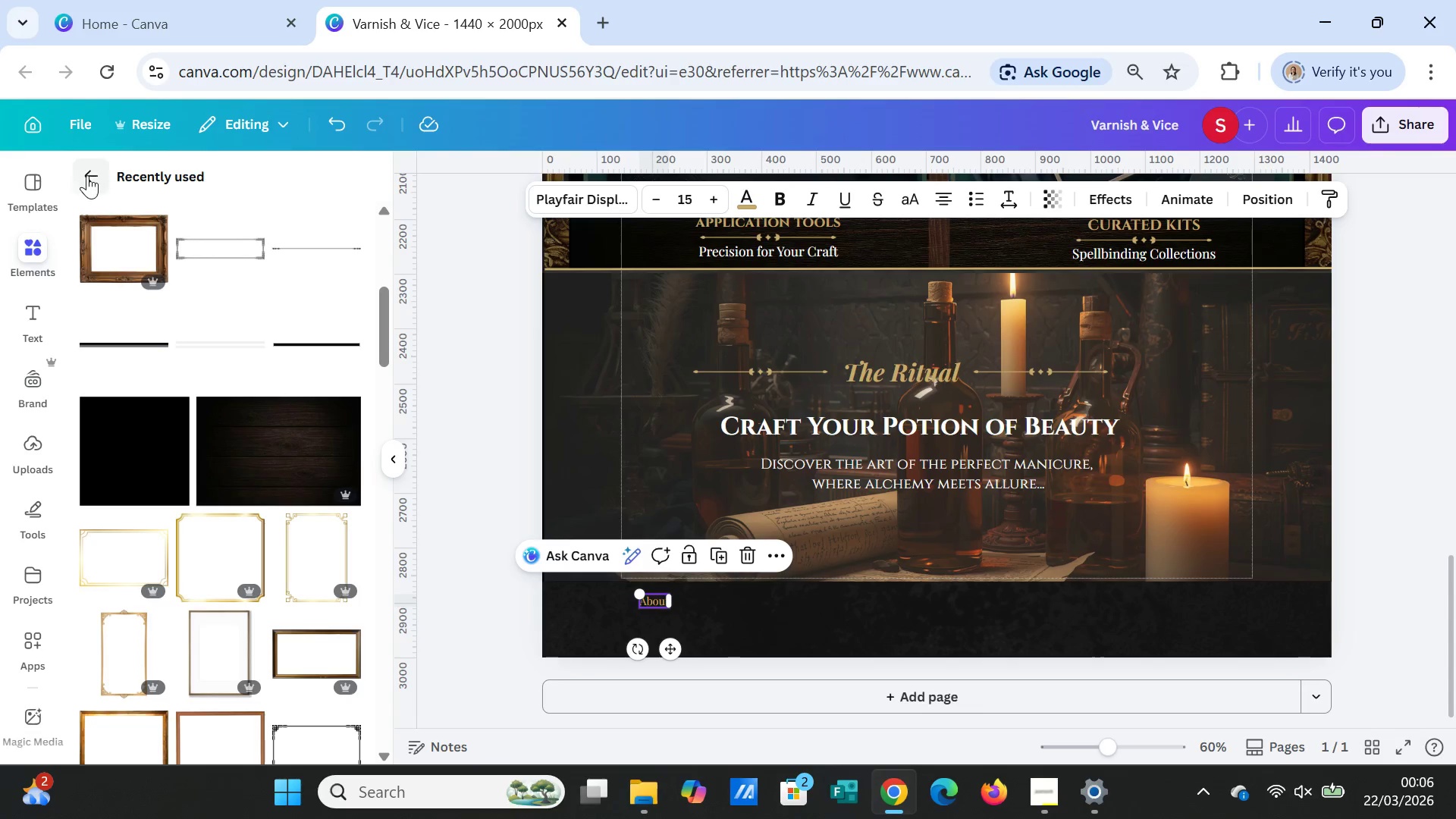 
left_click([81, 172])
 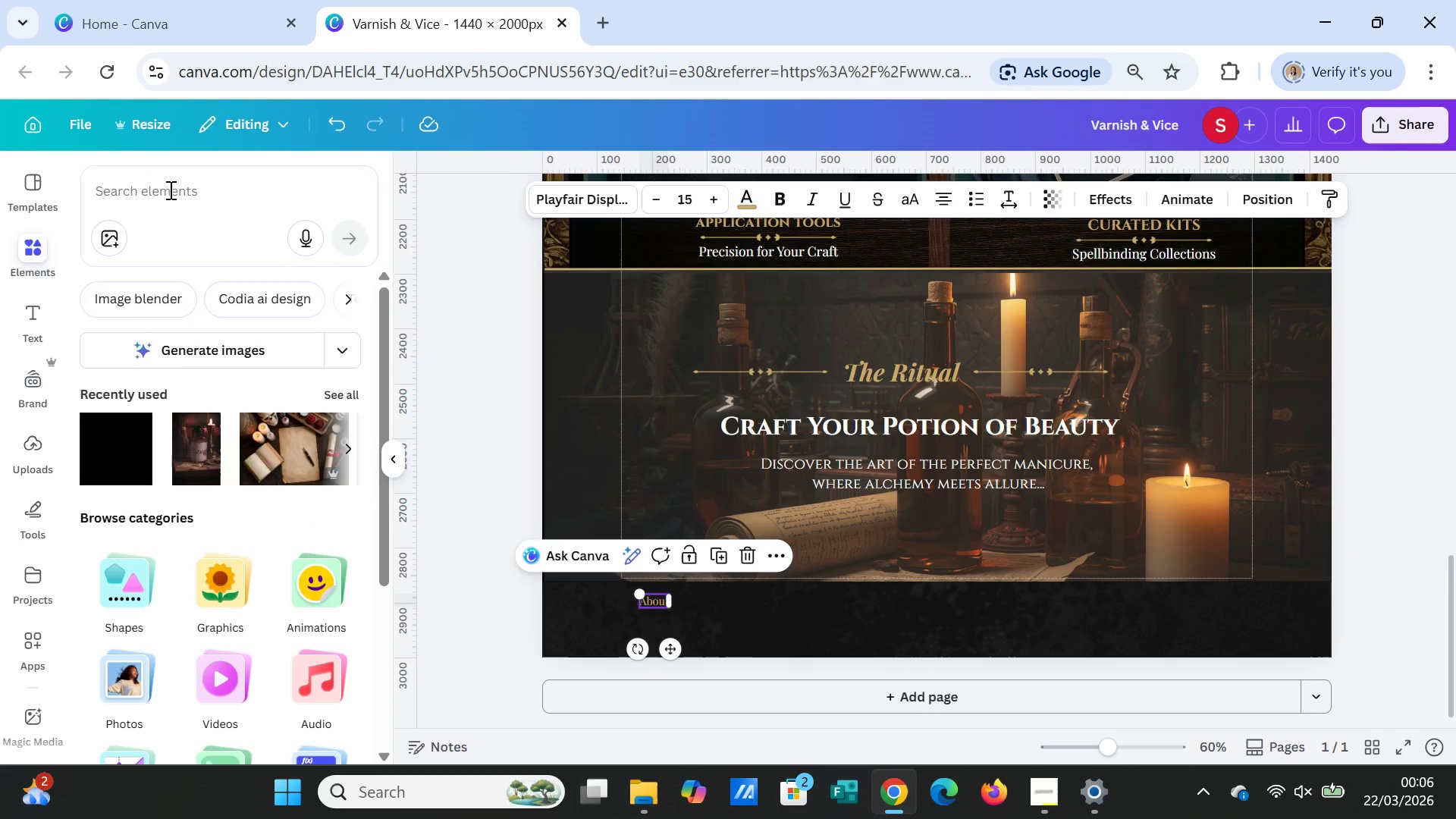 
left_click([169, 190])
 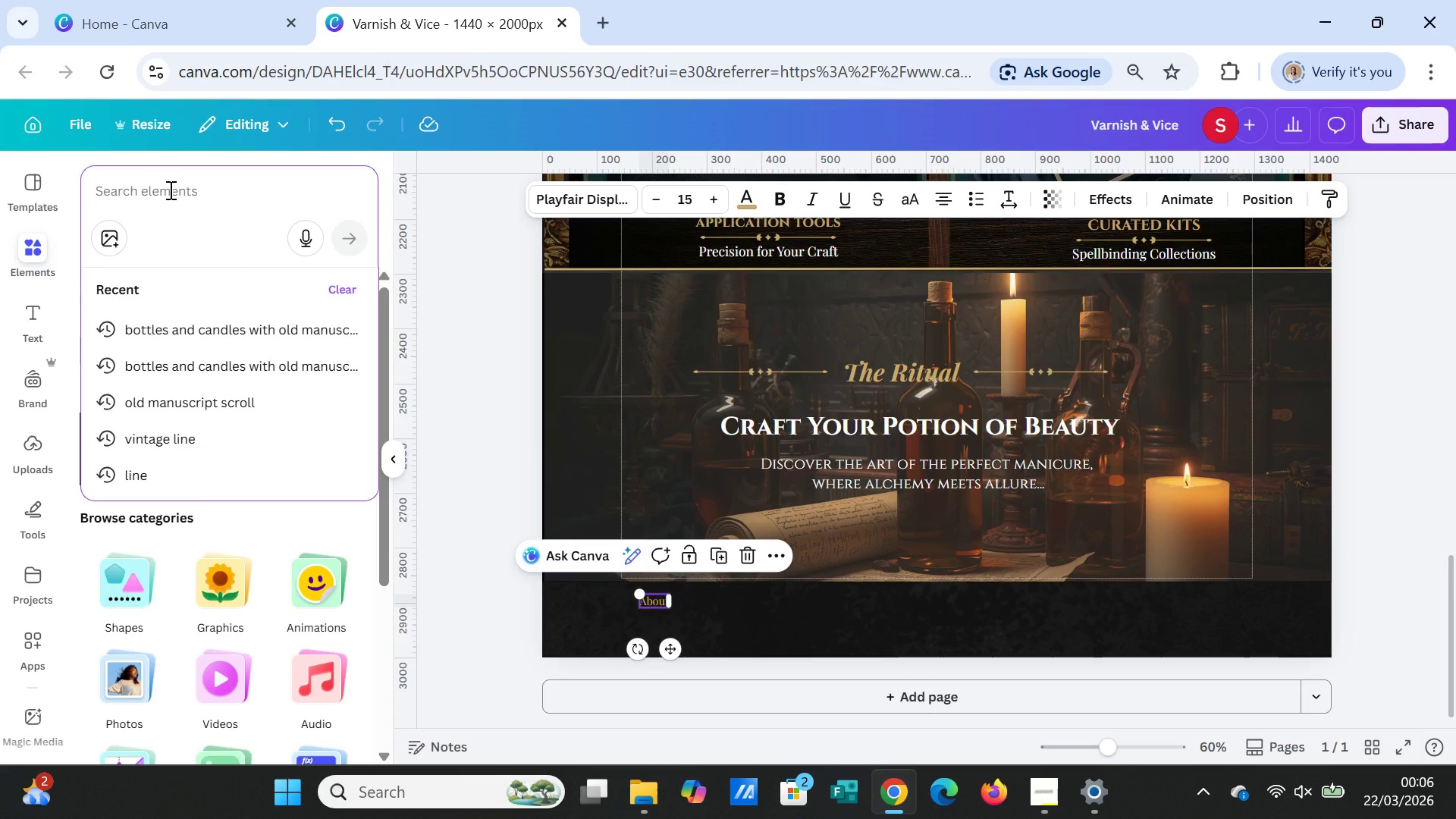 
type(star)
 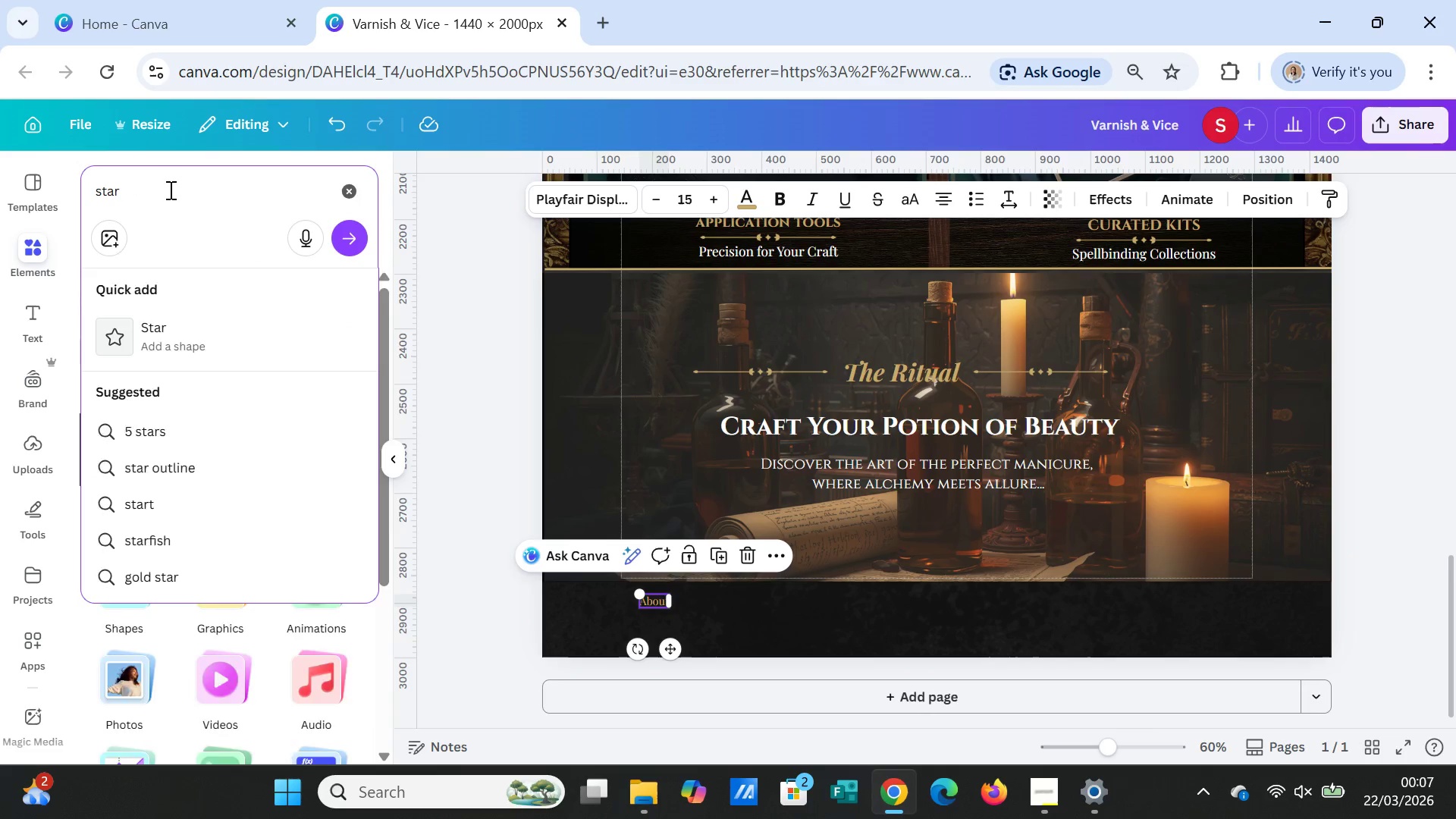 
key(Enter)
 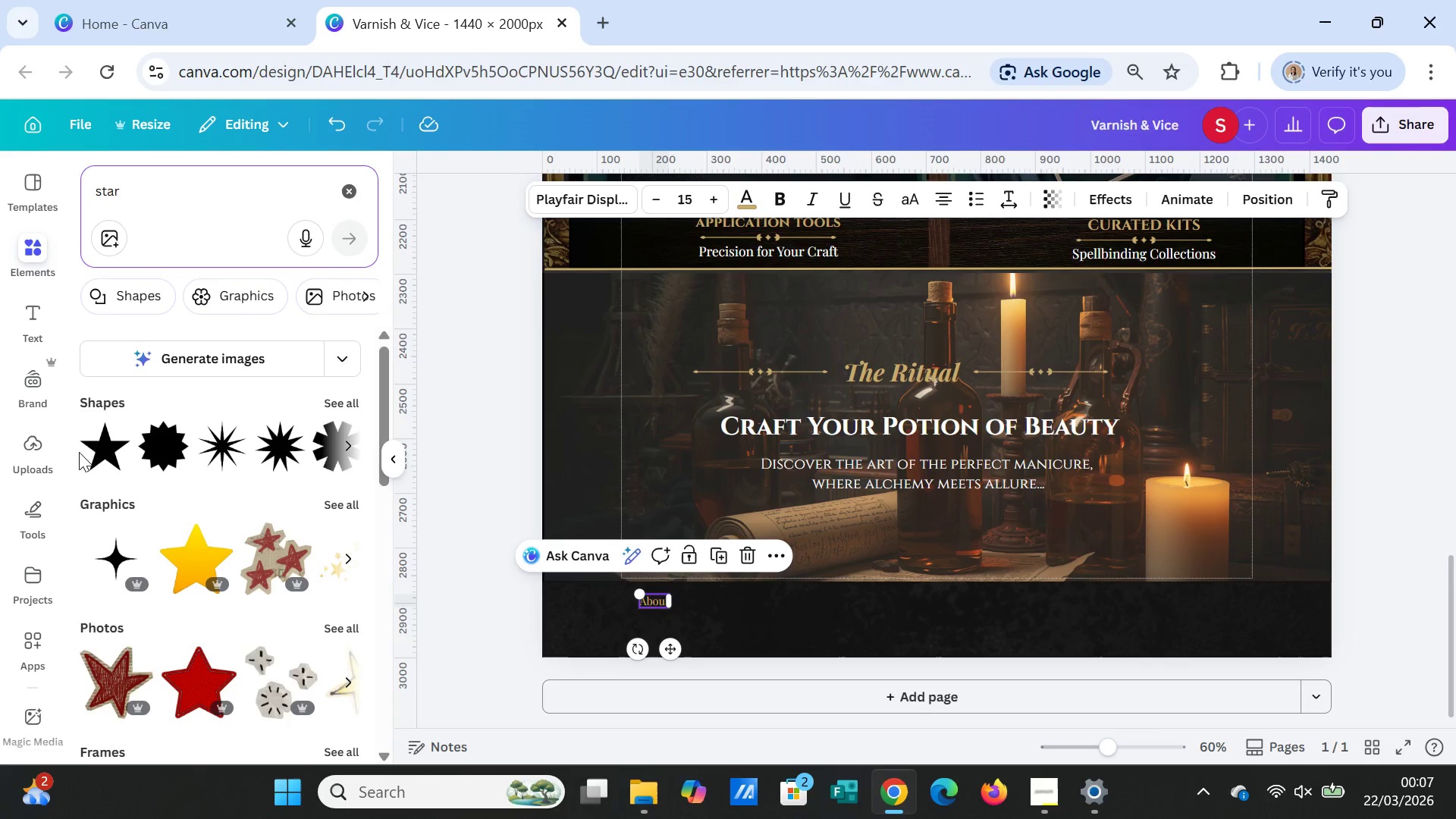 
left_click([125, 557])
 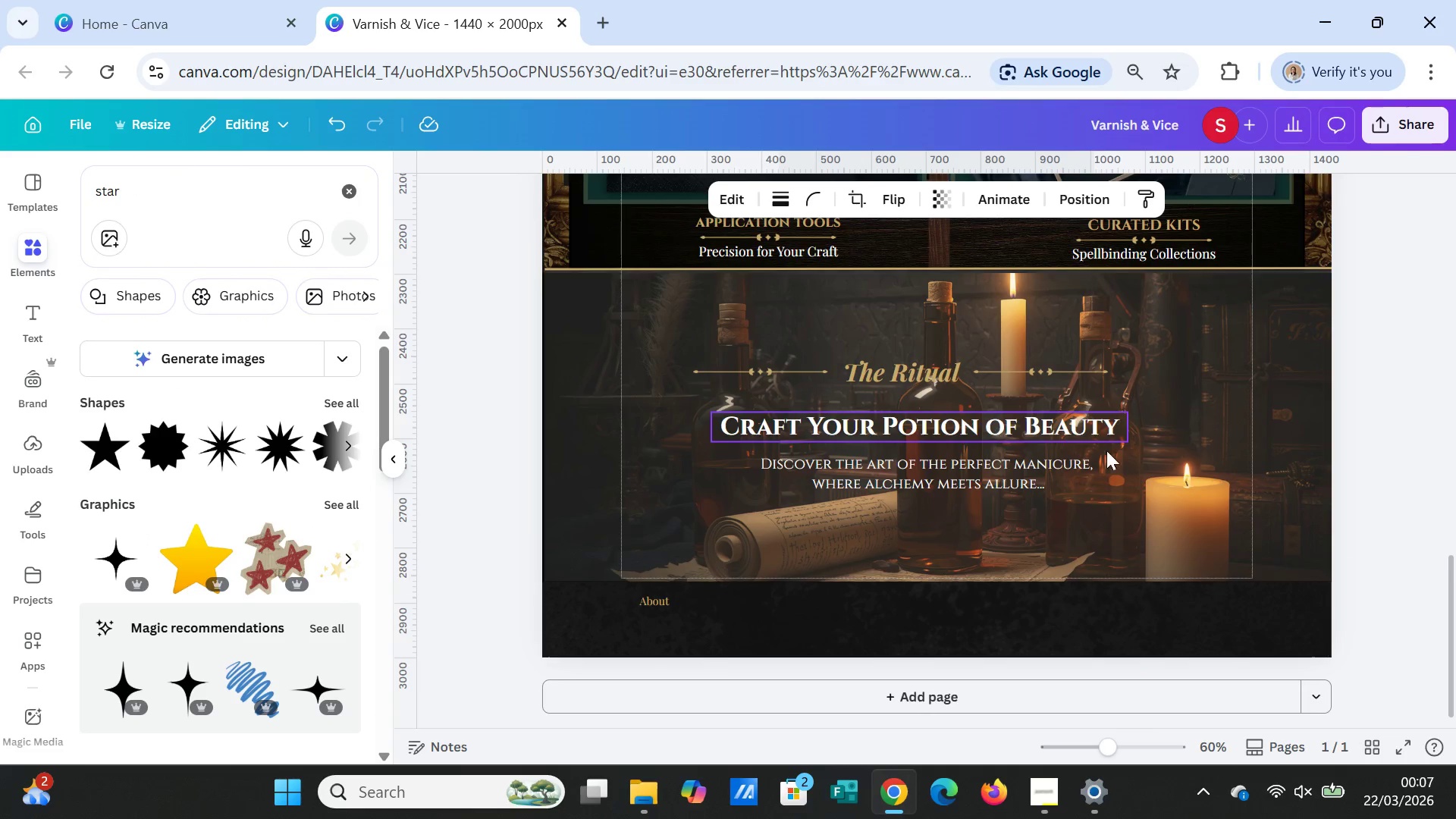 
scroll: coordinate [1078, 339], scroll_direction: up, amount: 6.0
 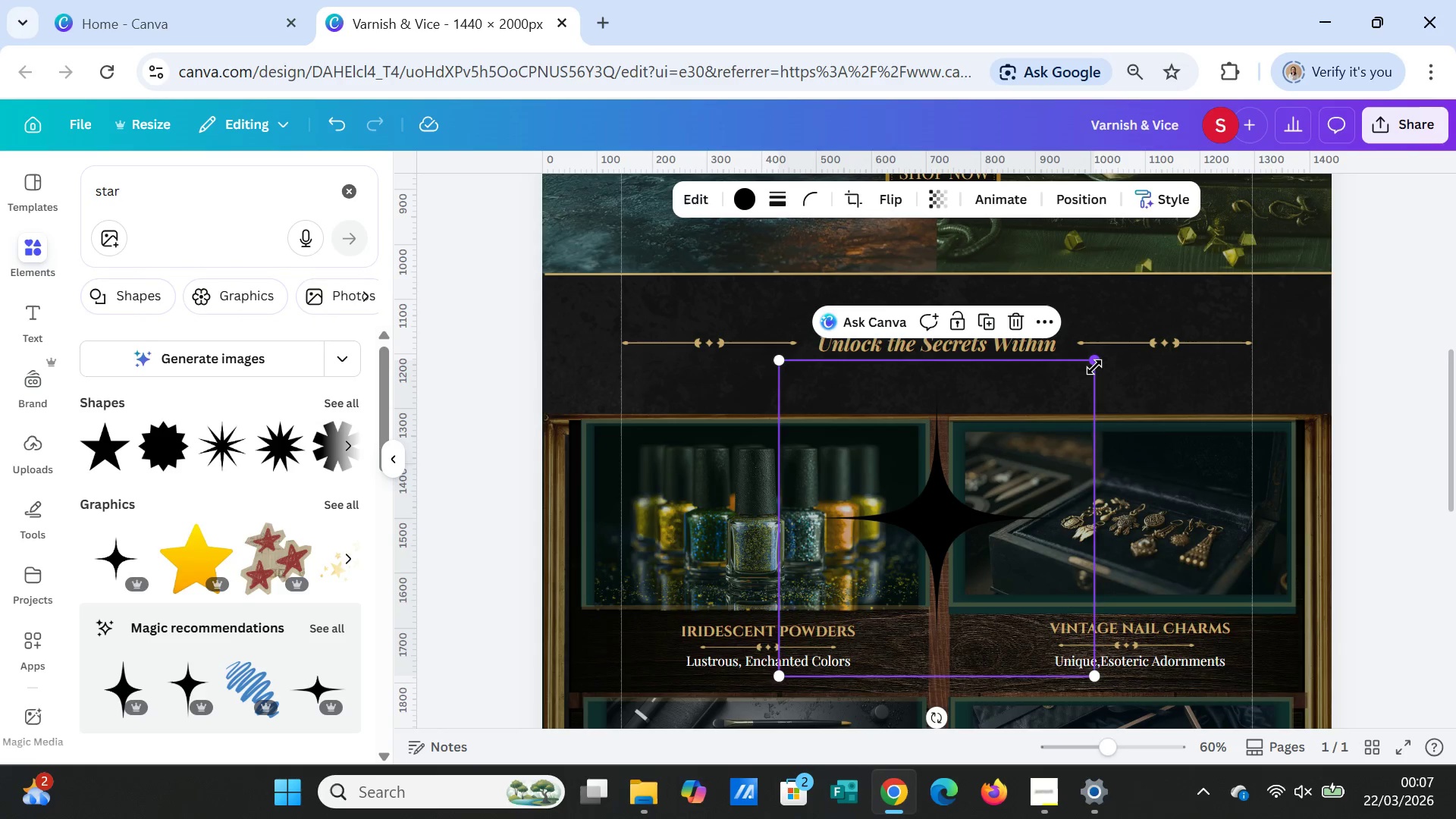 
left_click_drag(start_coordinate=[1097, 367], to_coordinate=[858, 641])
 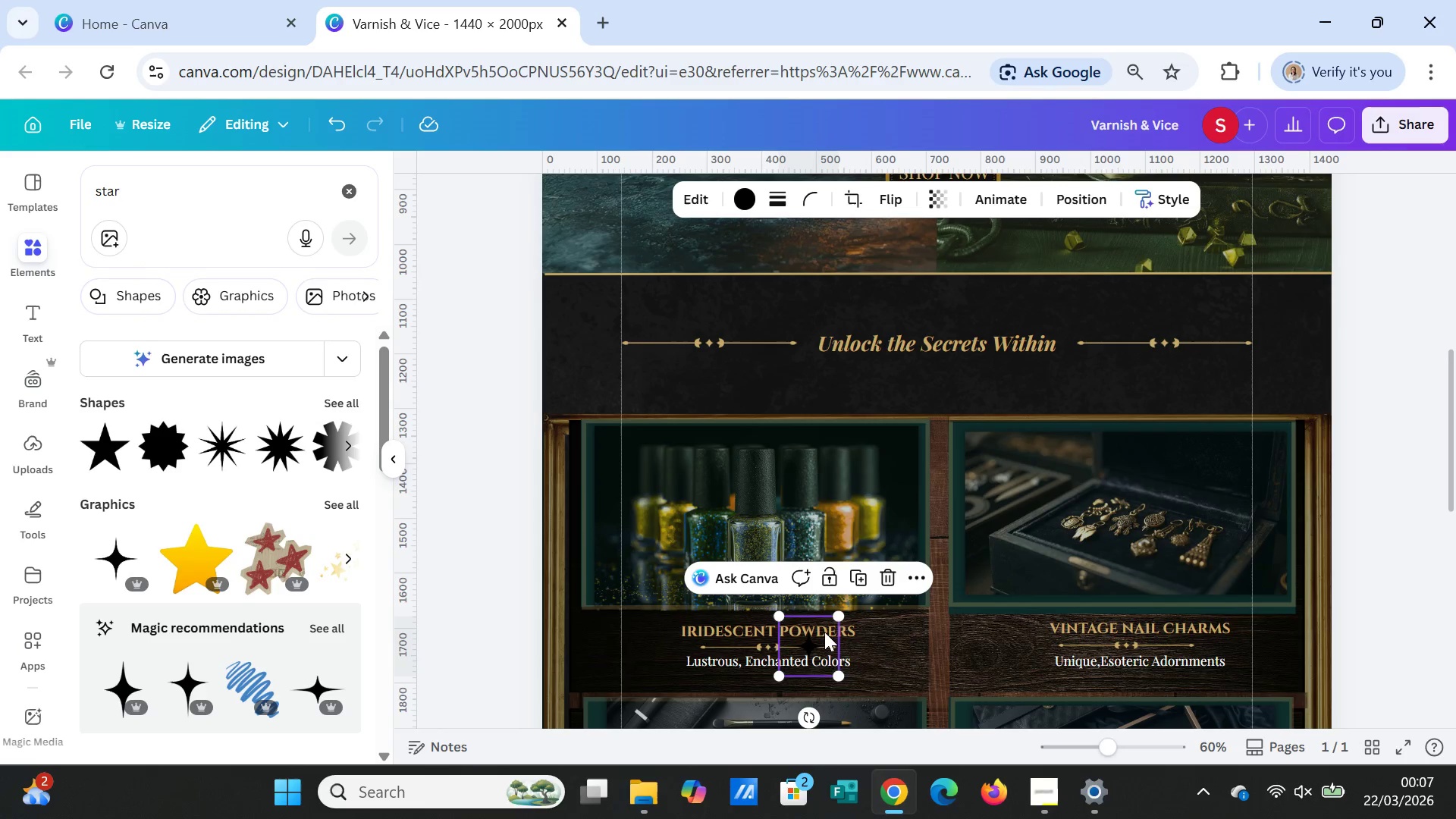 
left_click_drag(start_coordinate=[824, 632], to_coordinate=[725, 595])
 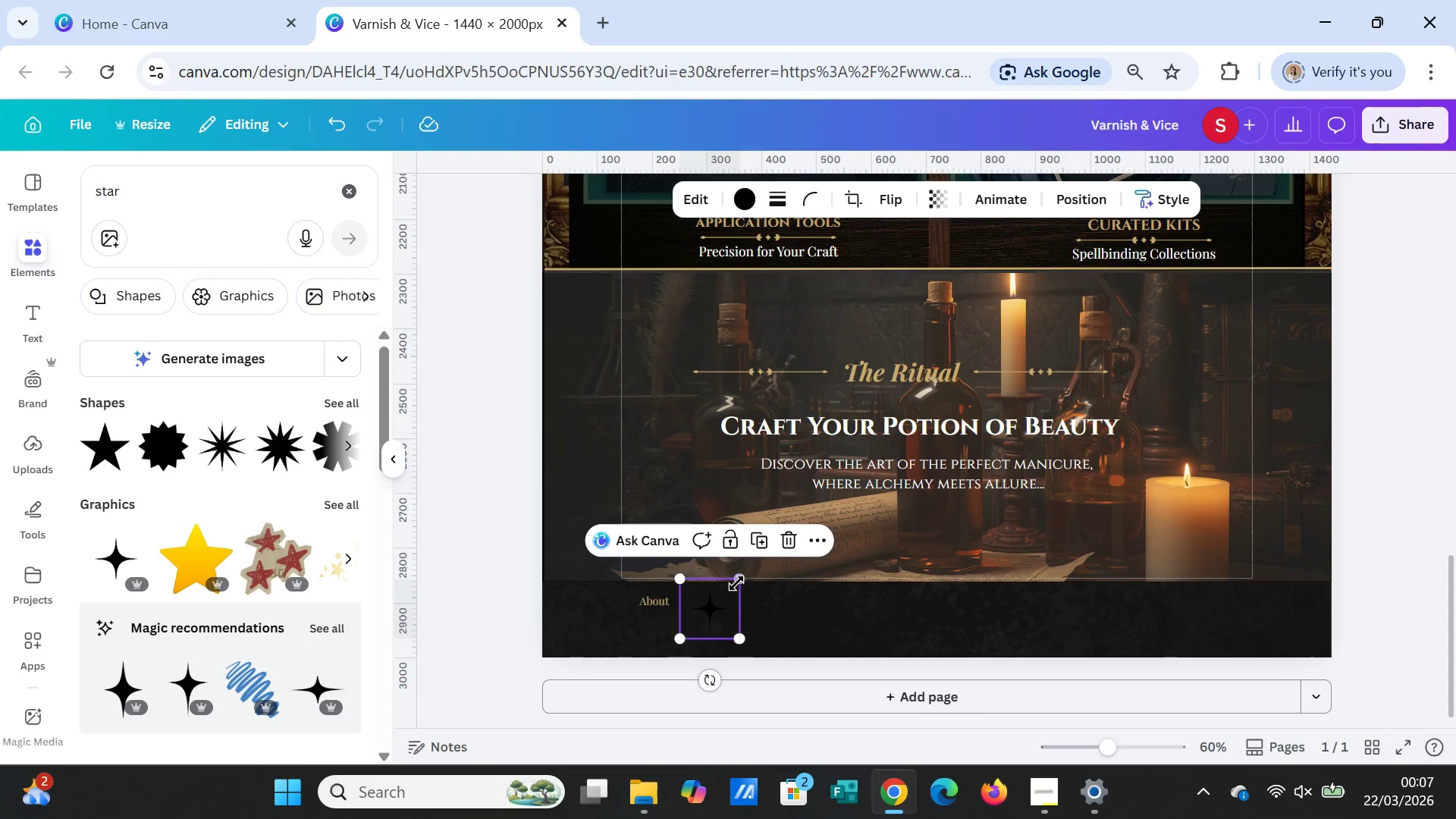 
scroll: coordinate [861, 704], scroll_direction: down, amount: 8.0
 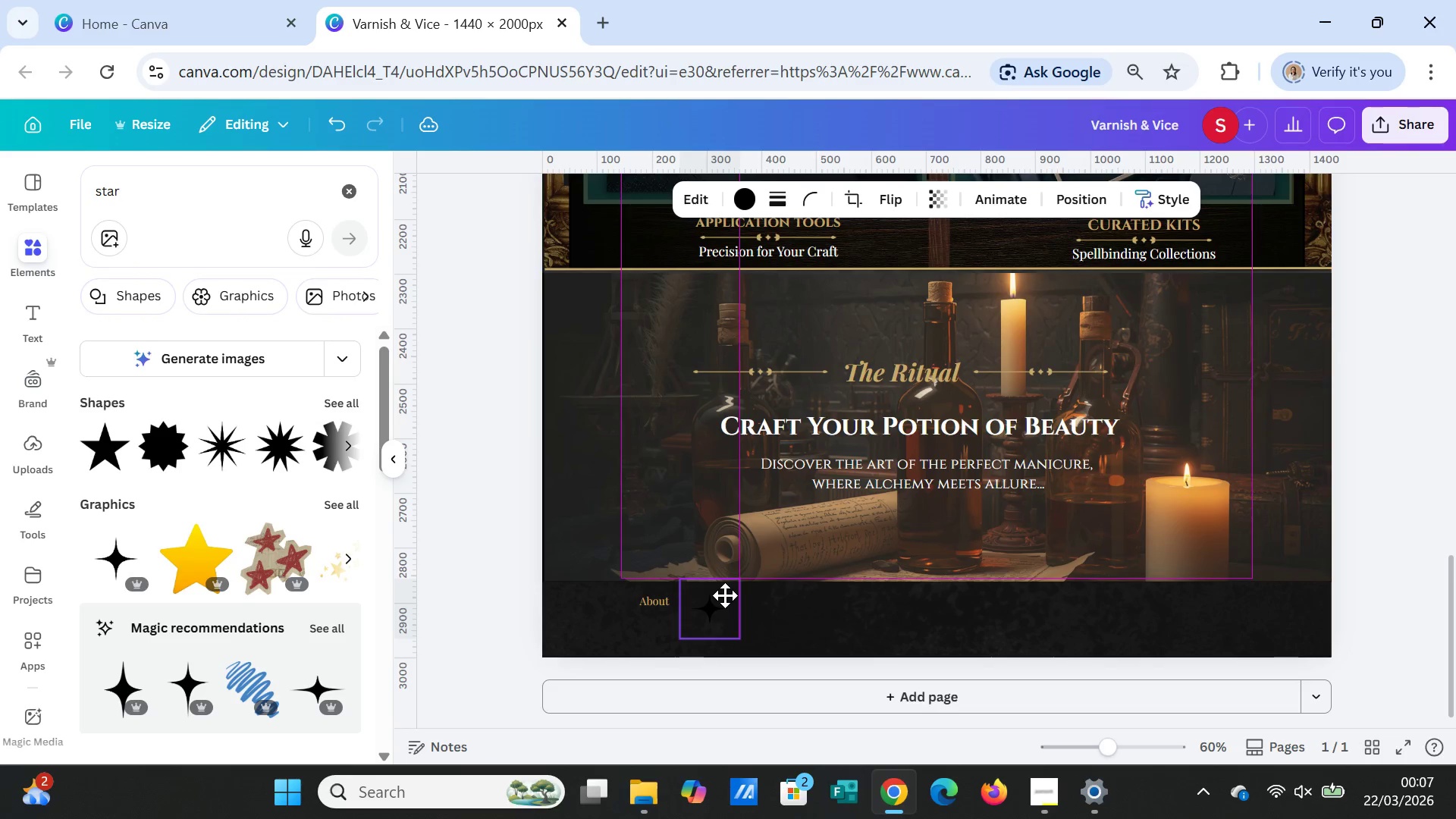 
left_click_drag(start_coordinate=[737, 582], to_coordinate=[715, 613])
 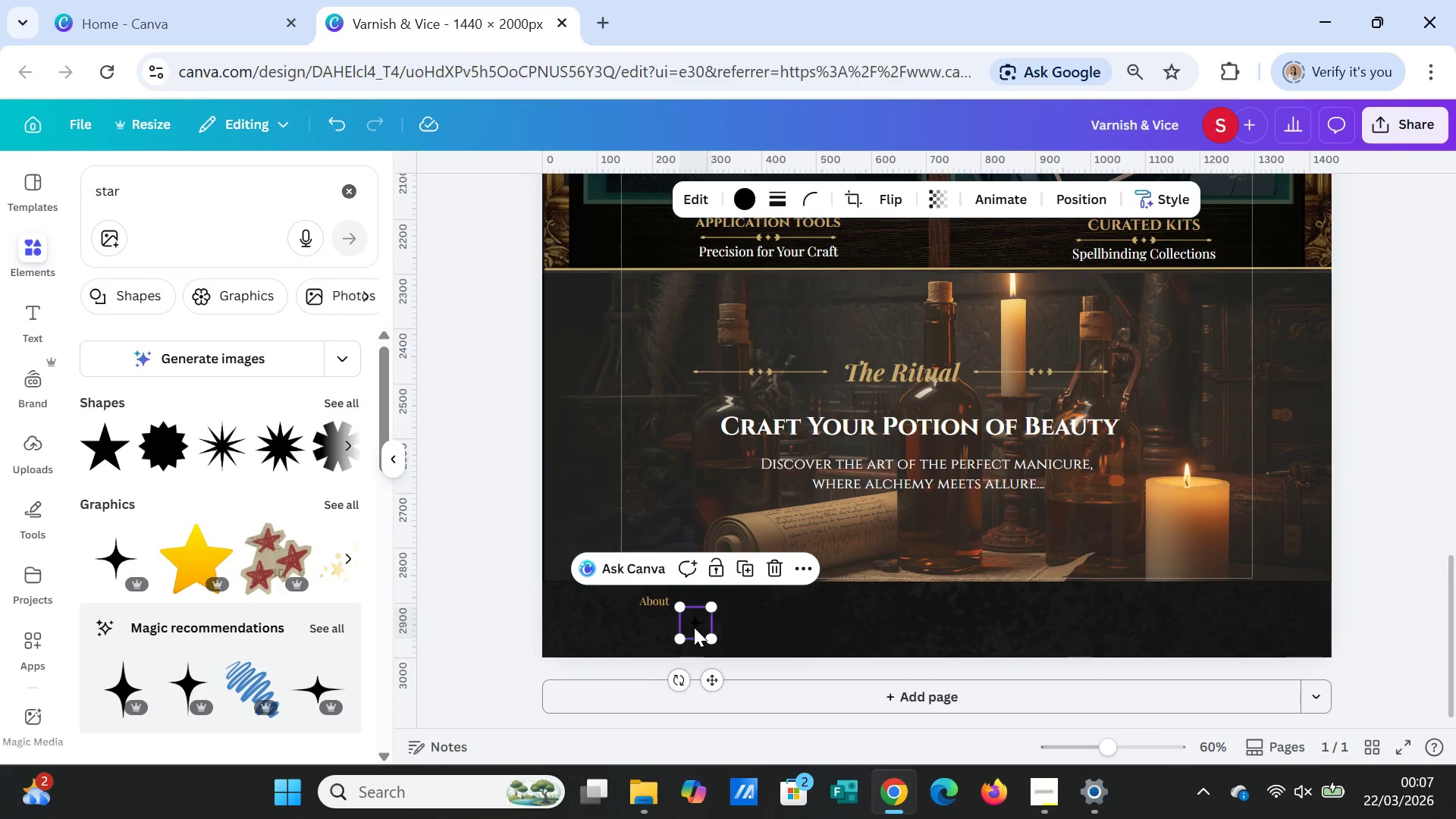 
left_click_drag(start_coordinate=[694, 627], to_coordinate=[695, 610])
 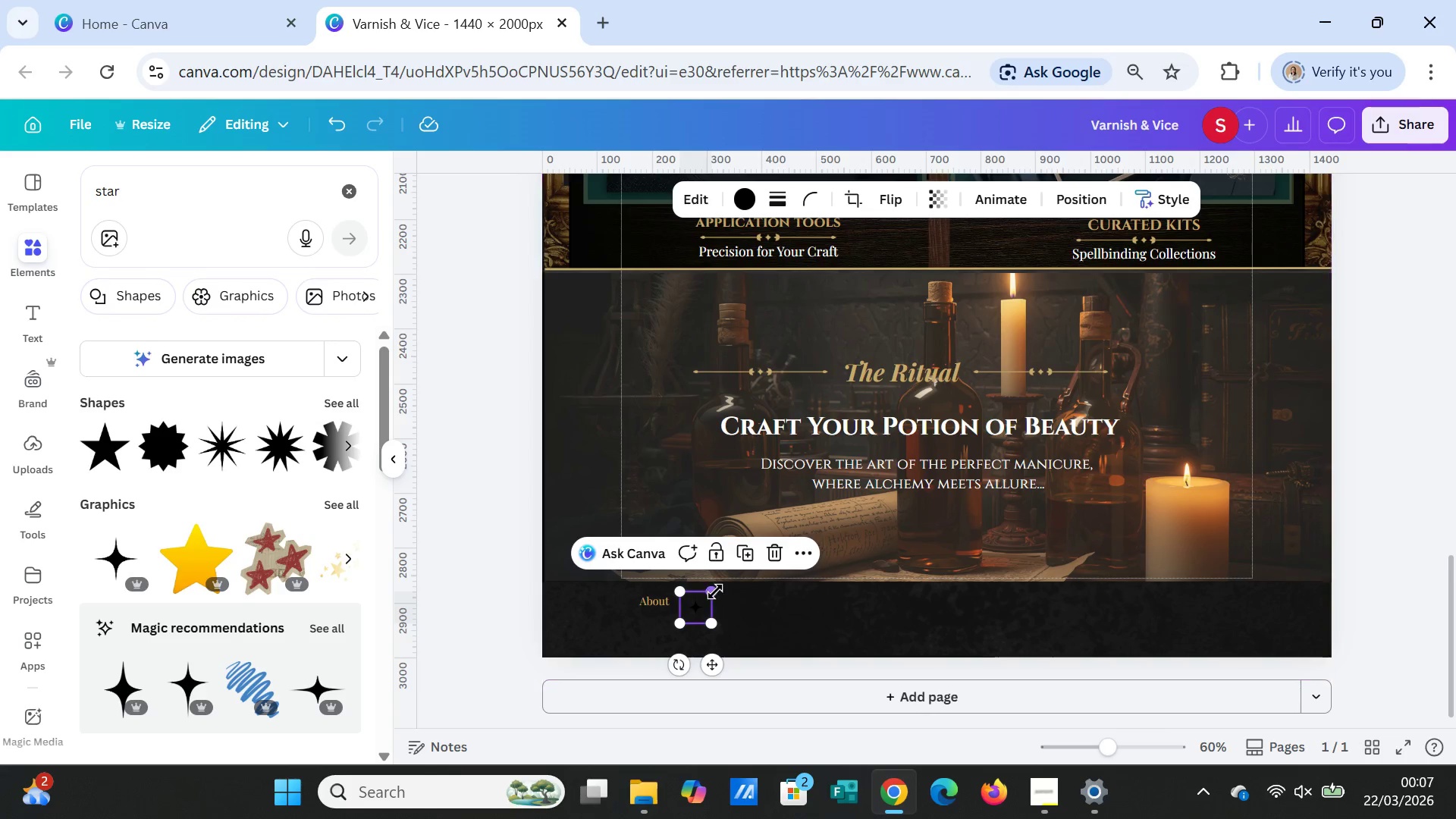 
left_click_drag(start_coordinate=[713, 592], to_coordinate=[708, 599])
 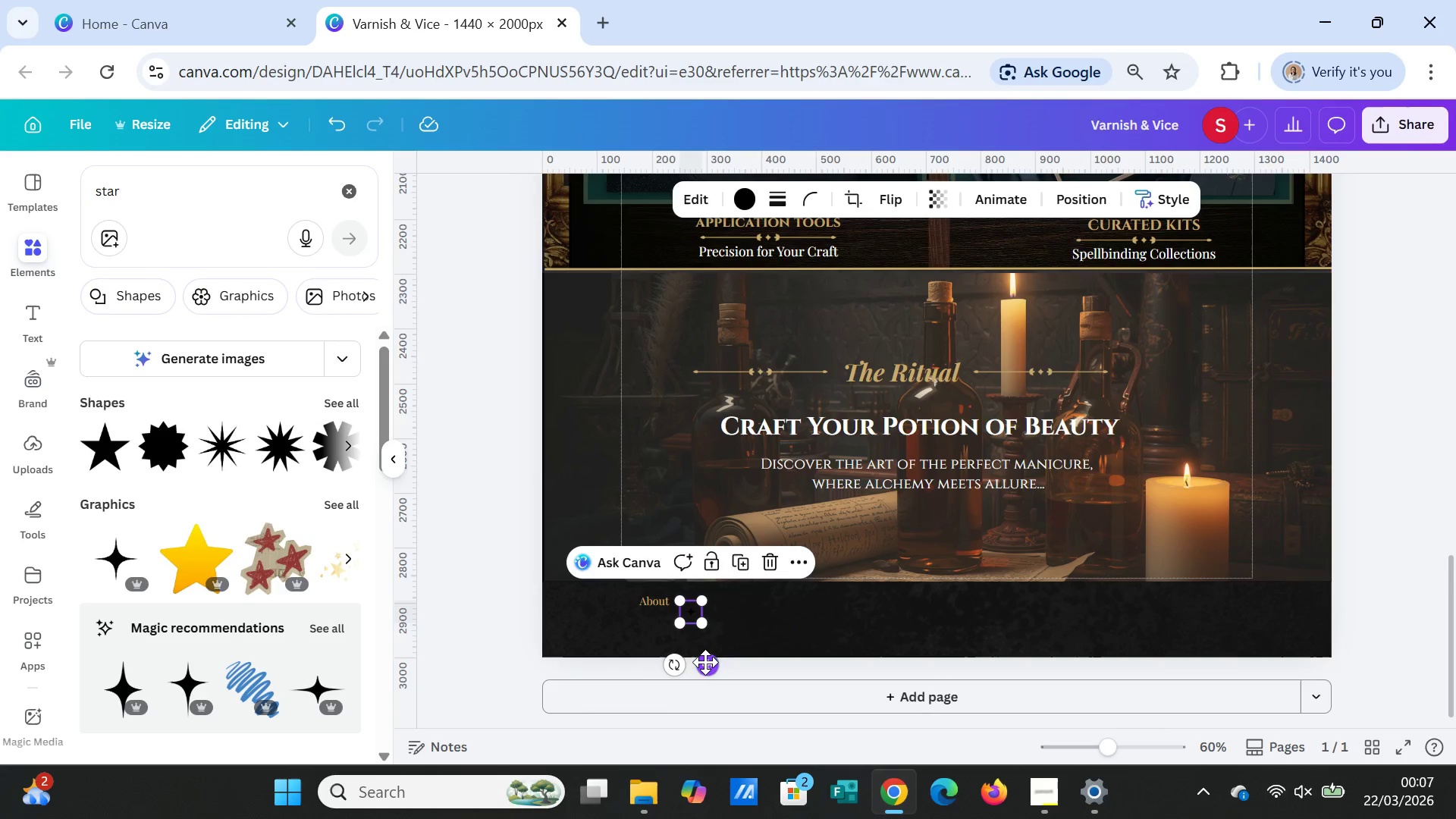 
left_click_drag(start_coordinate=[706, 664], to_coordinate=[738, 652])
 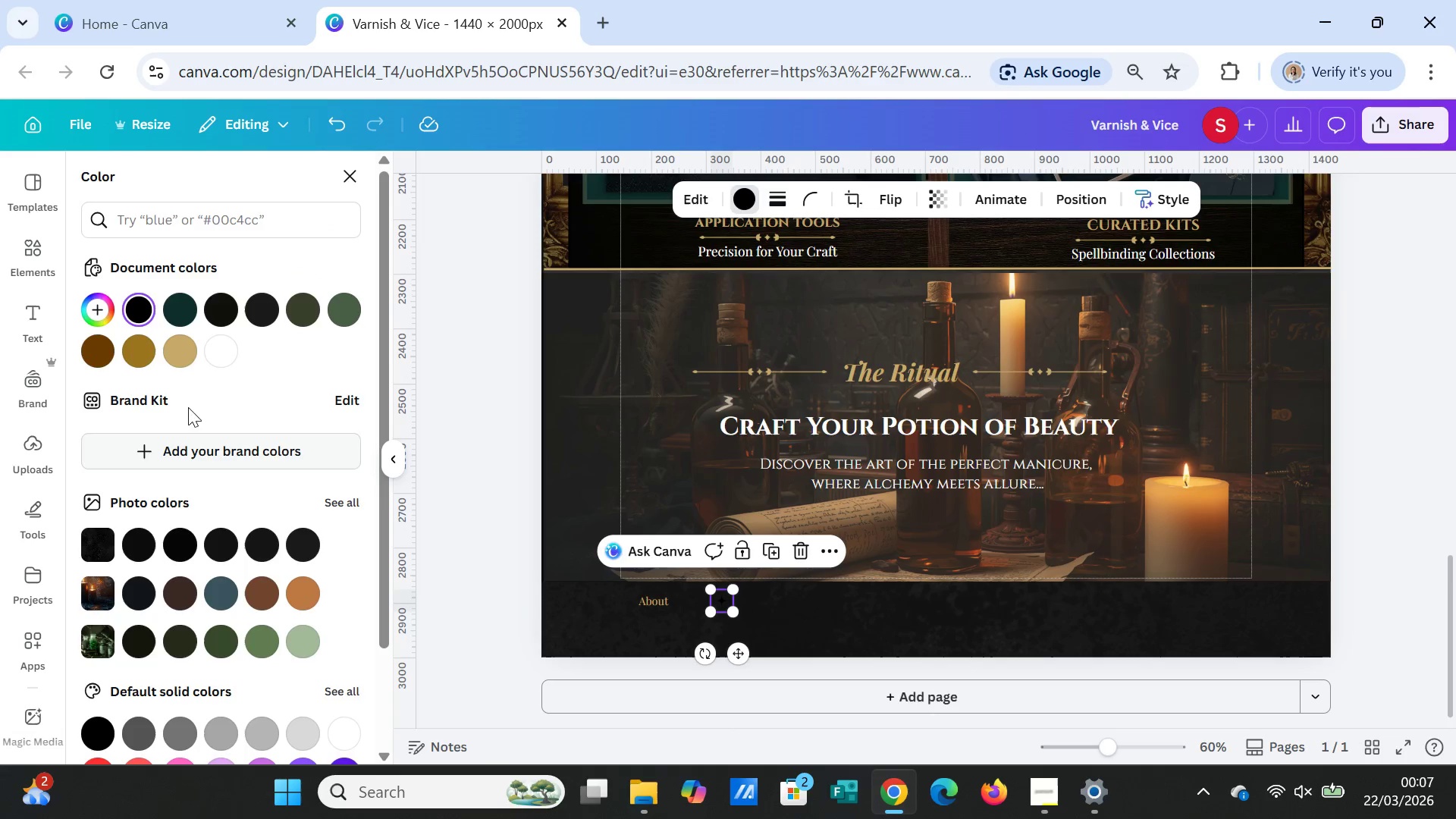 
left_click([186, 353])
 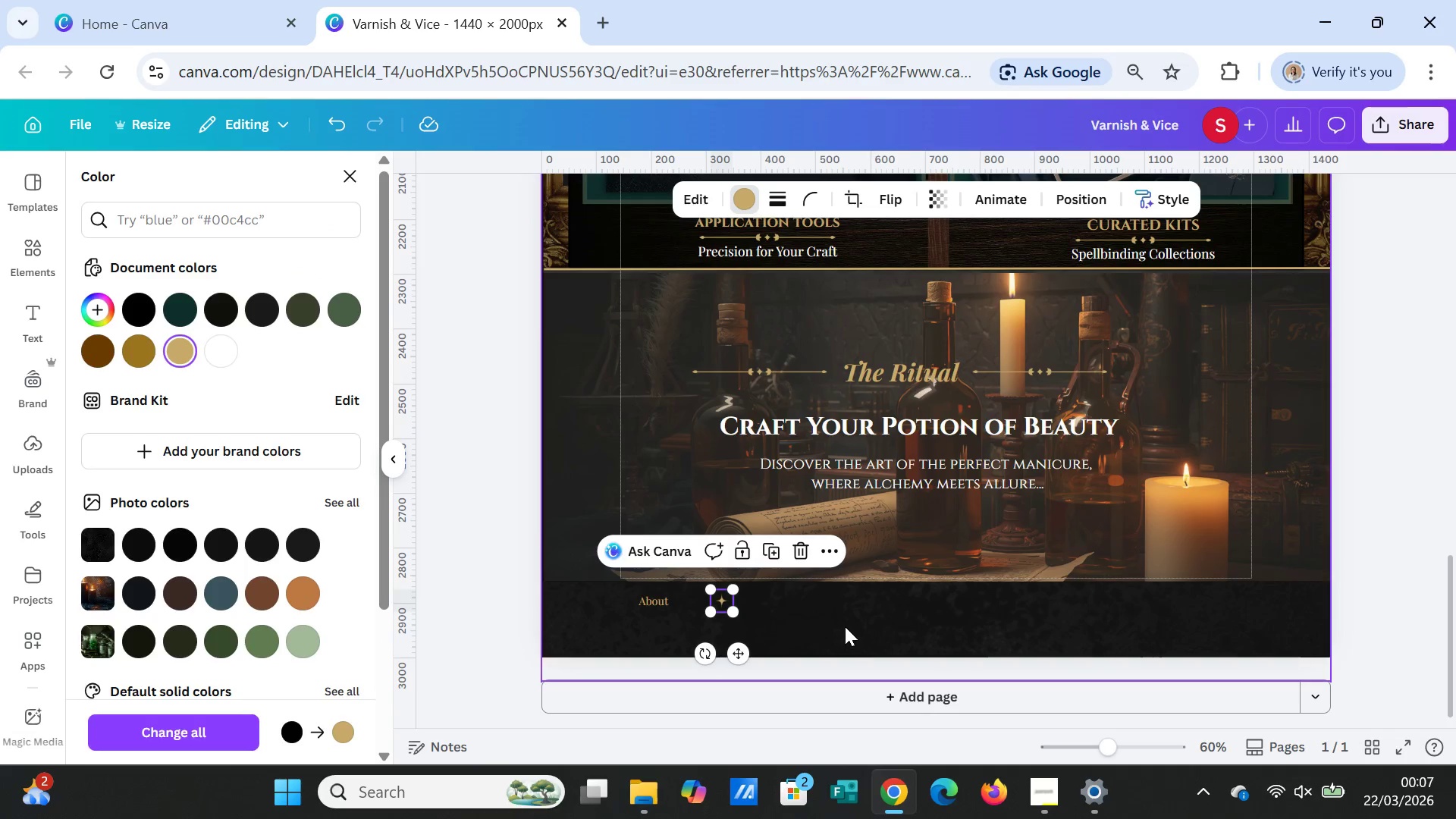 
left_click([845, 626])
 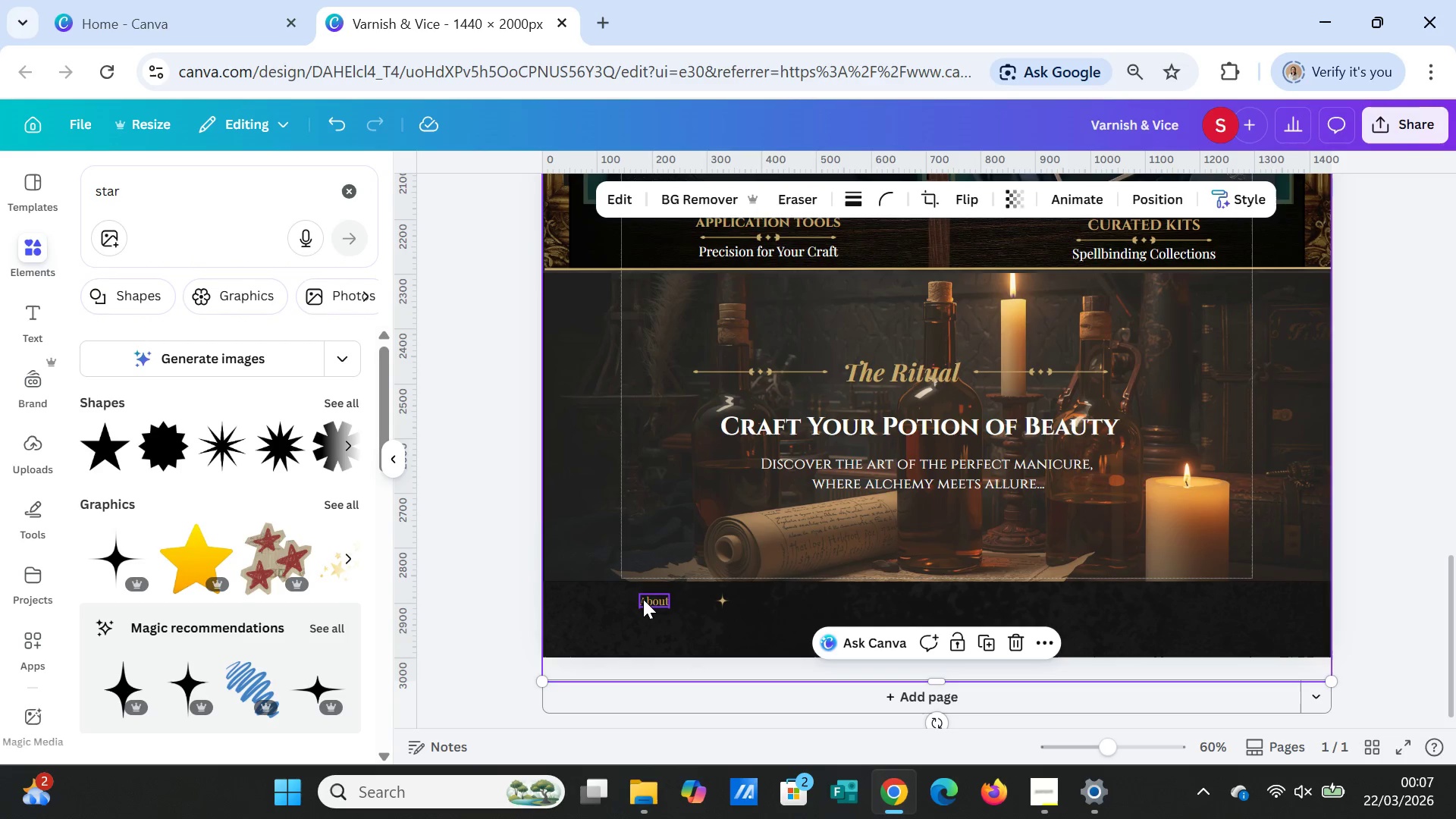 
left_click([643, 599])
 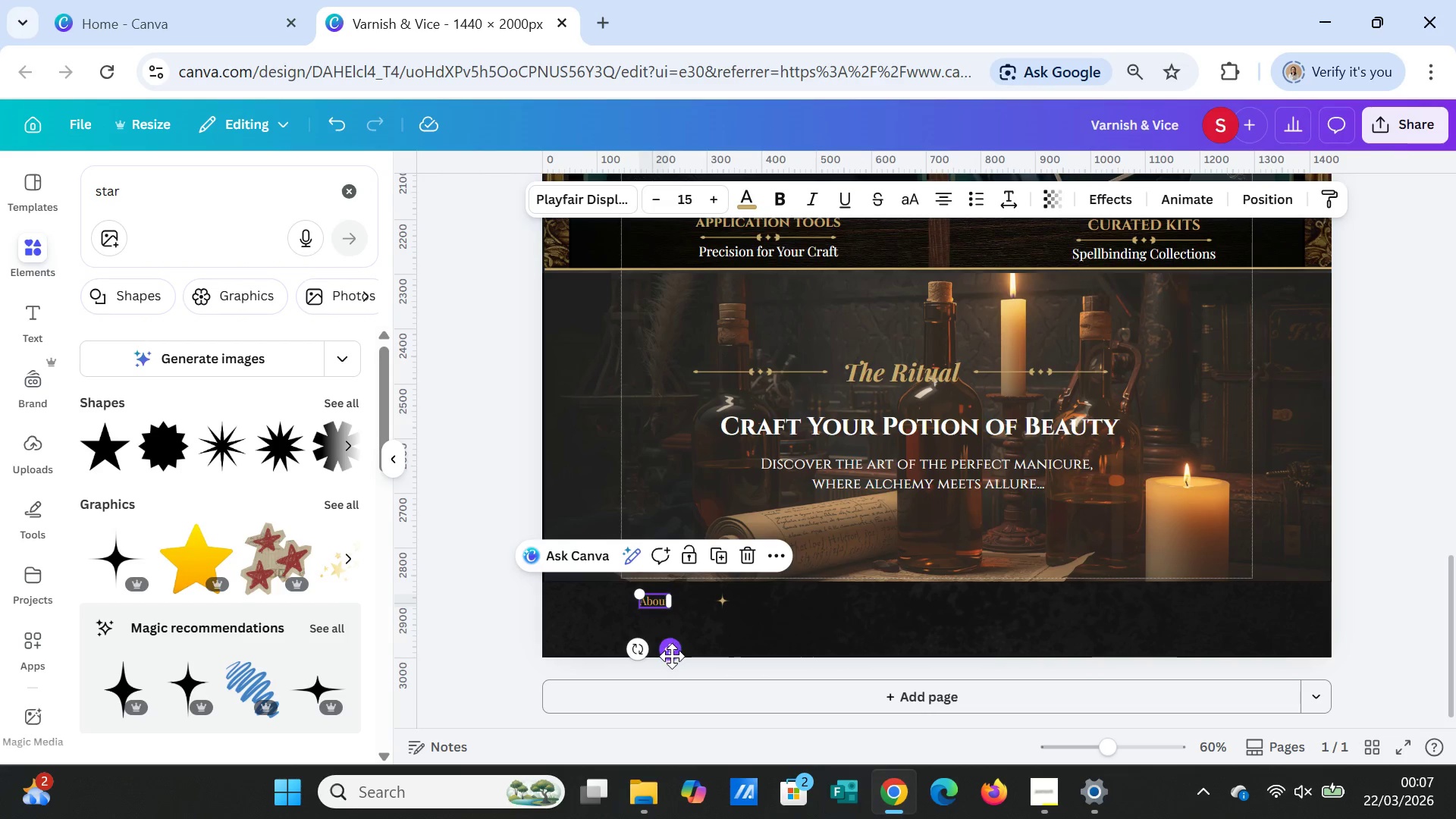 
left_click_drag(start_coordinate=[672, 656], to_coordinate=[680, 656])
 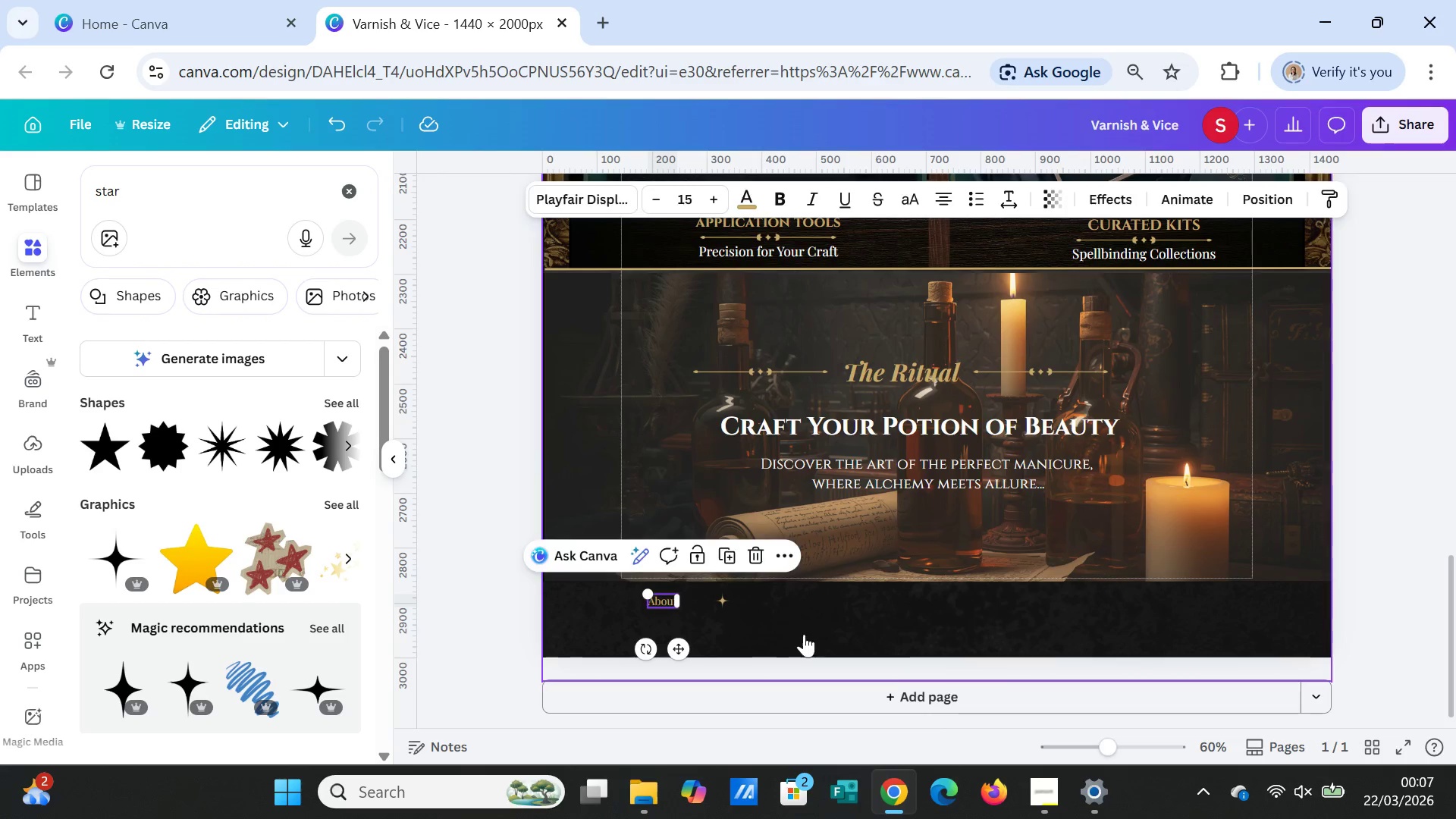 
left_click([804, 634])
 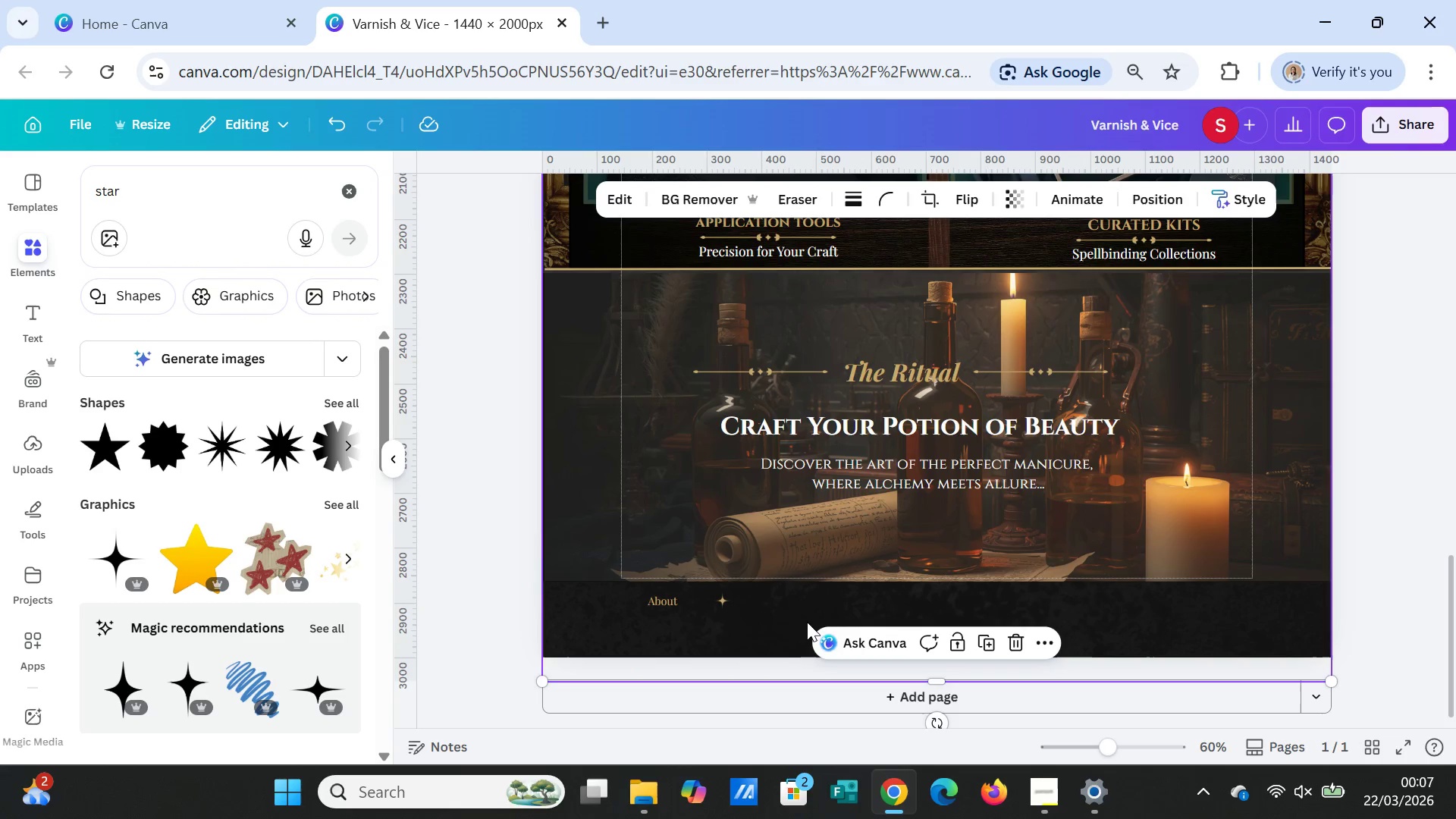 
left_click([664, 604])
 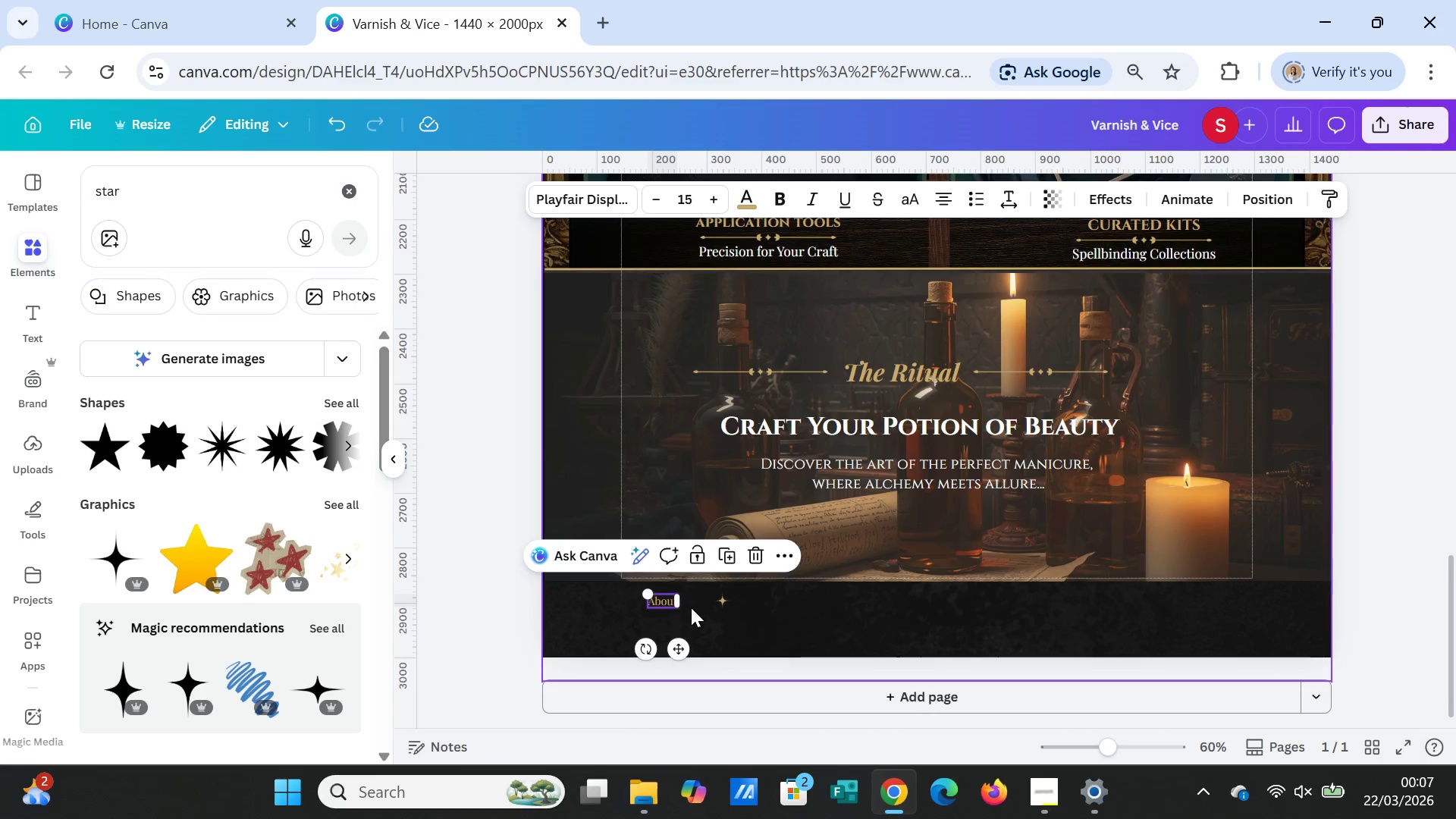 
hold_key(key=ShiftLeft, duration=0.95)
 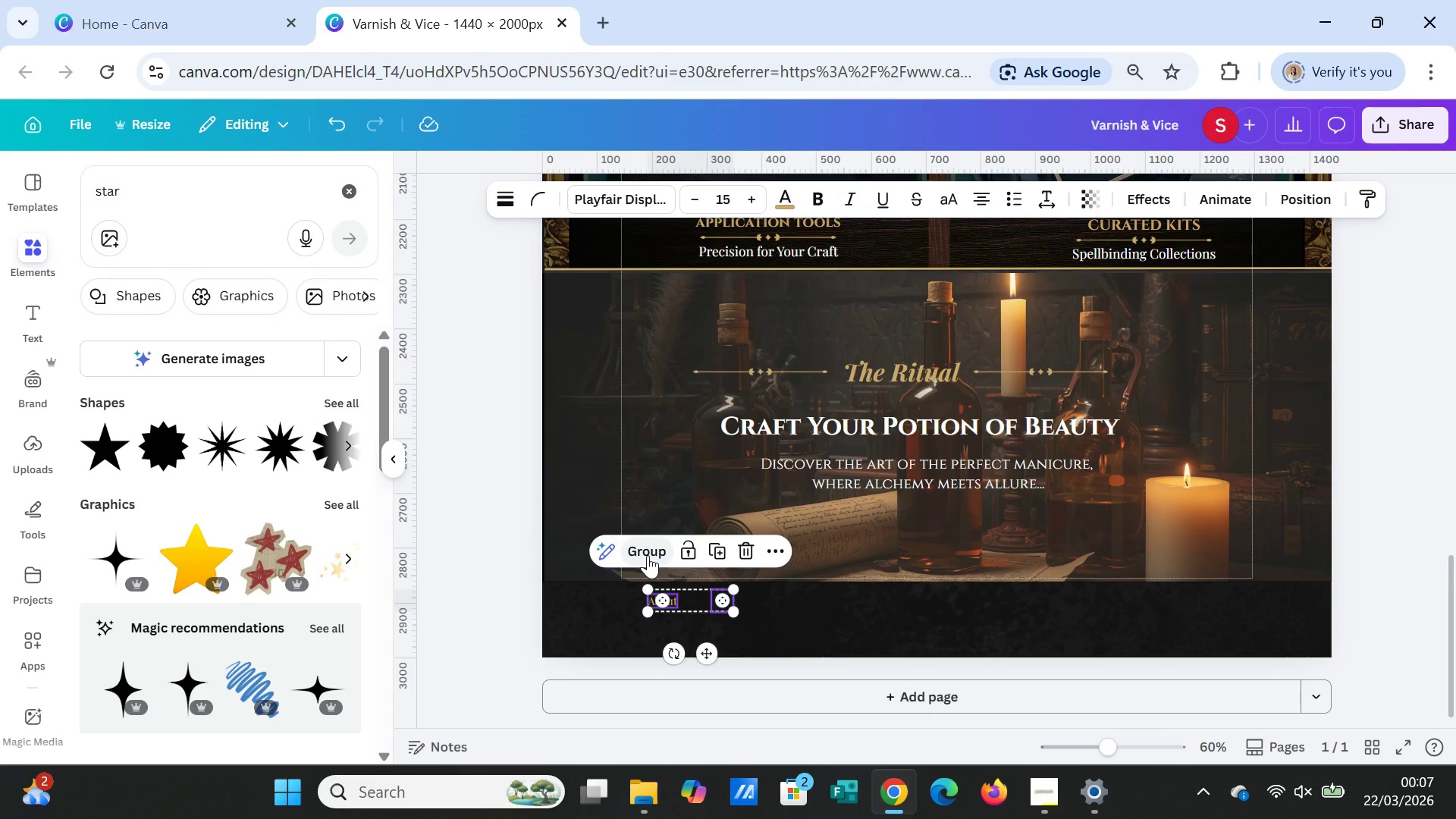 
left_click([648, 555])
 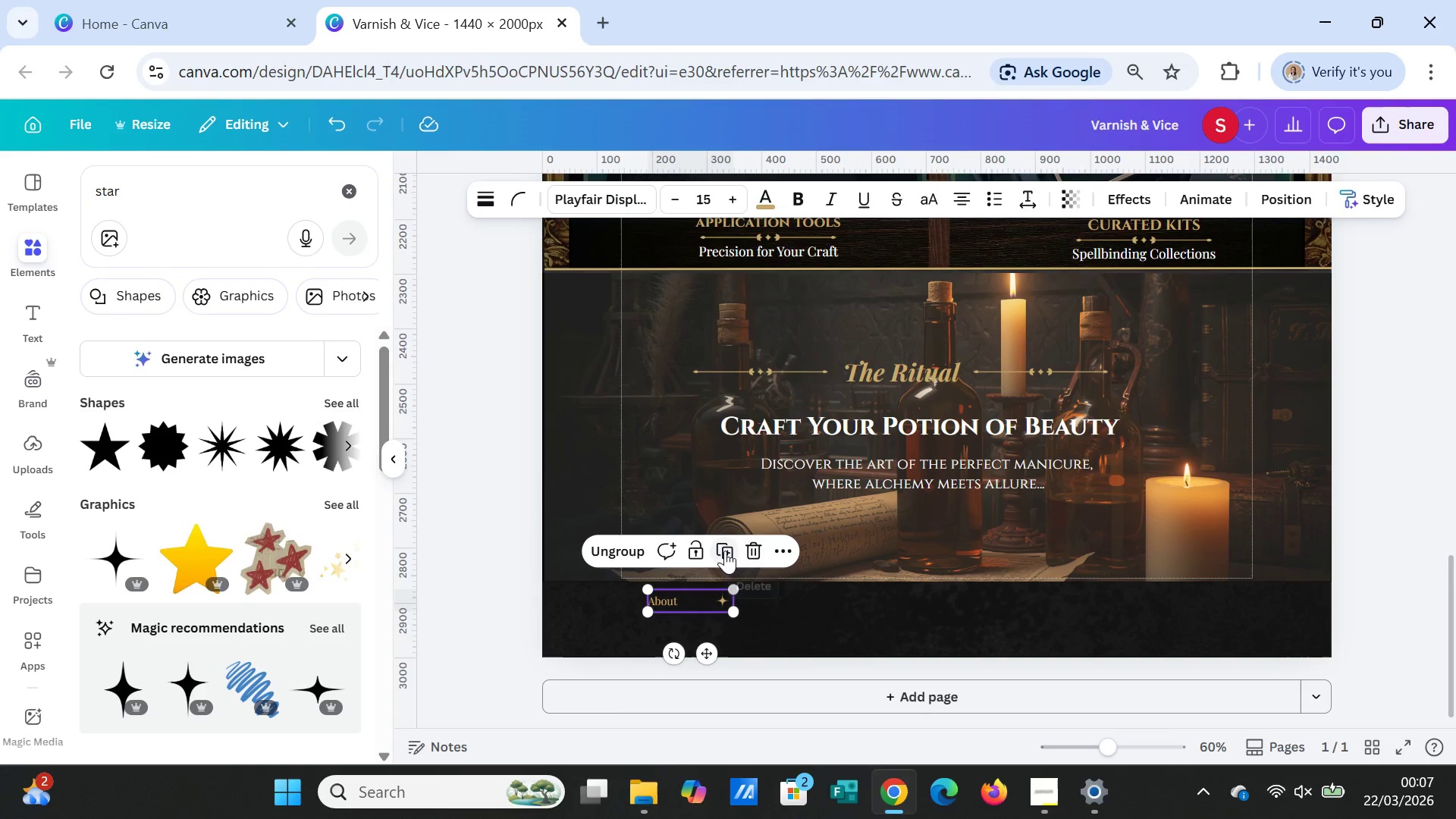 
left_click([725, 551])
 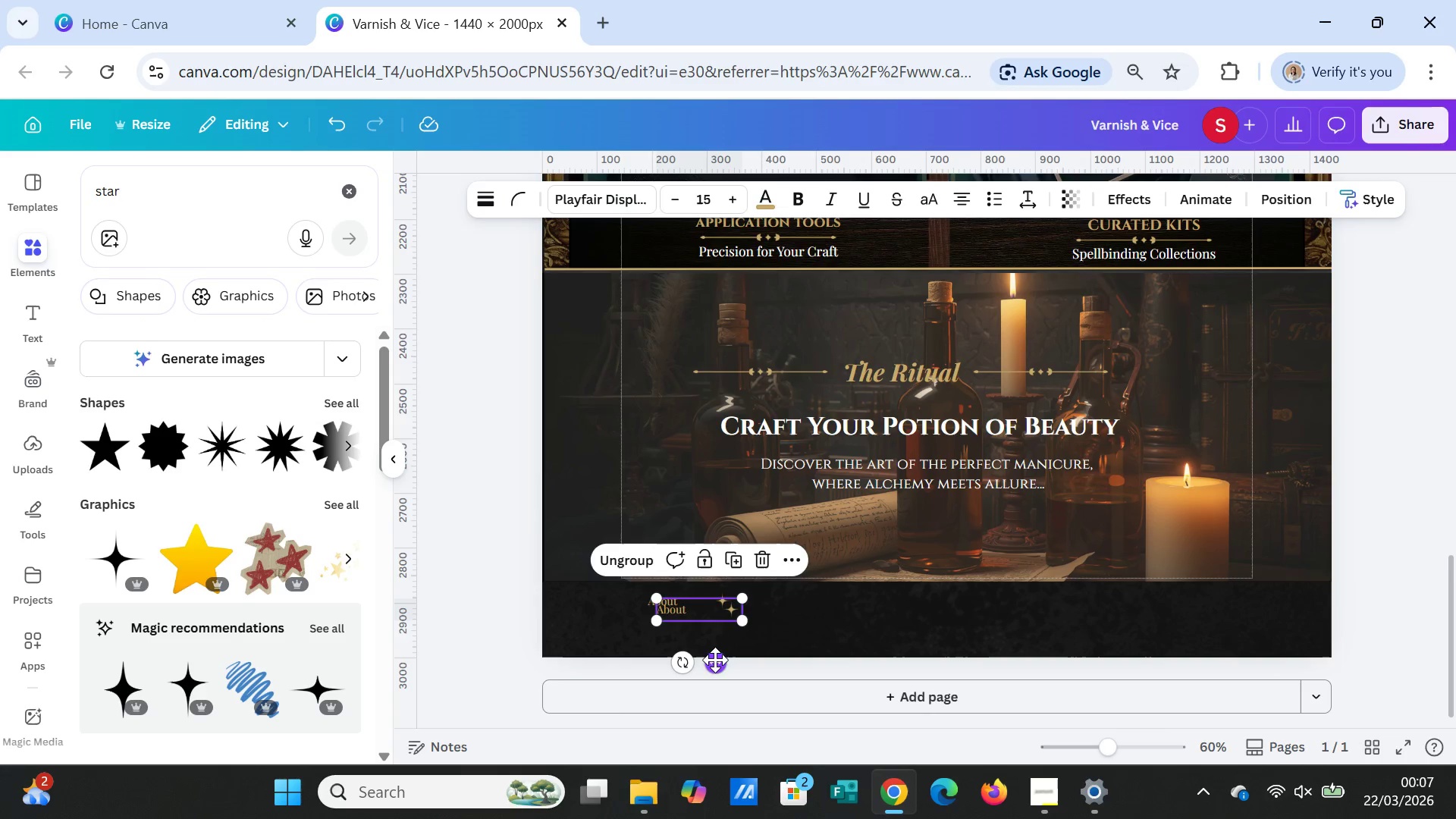 
left_click_drag(start_coordinate=[715, 661], to_coordinate=[843, 654])
 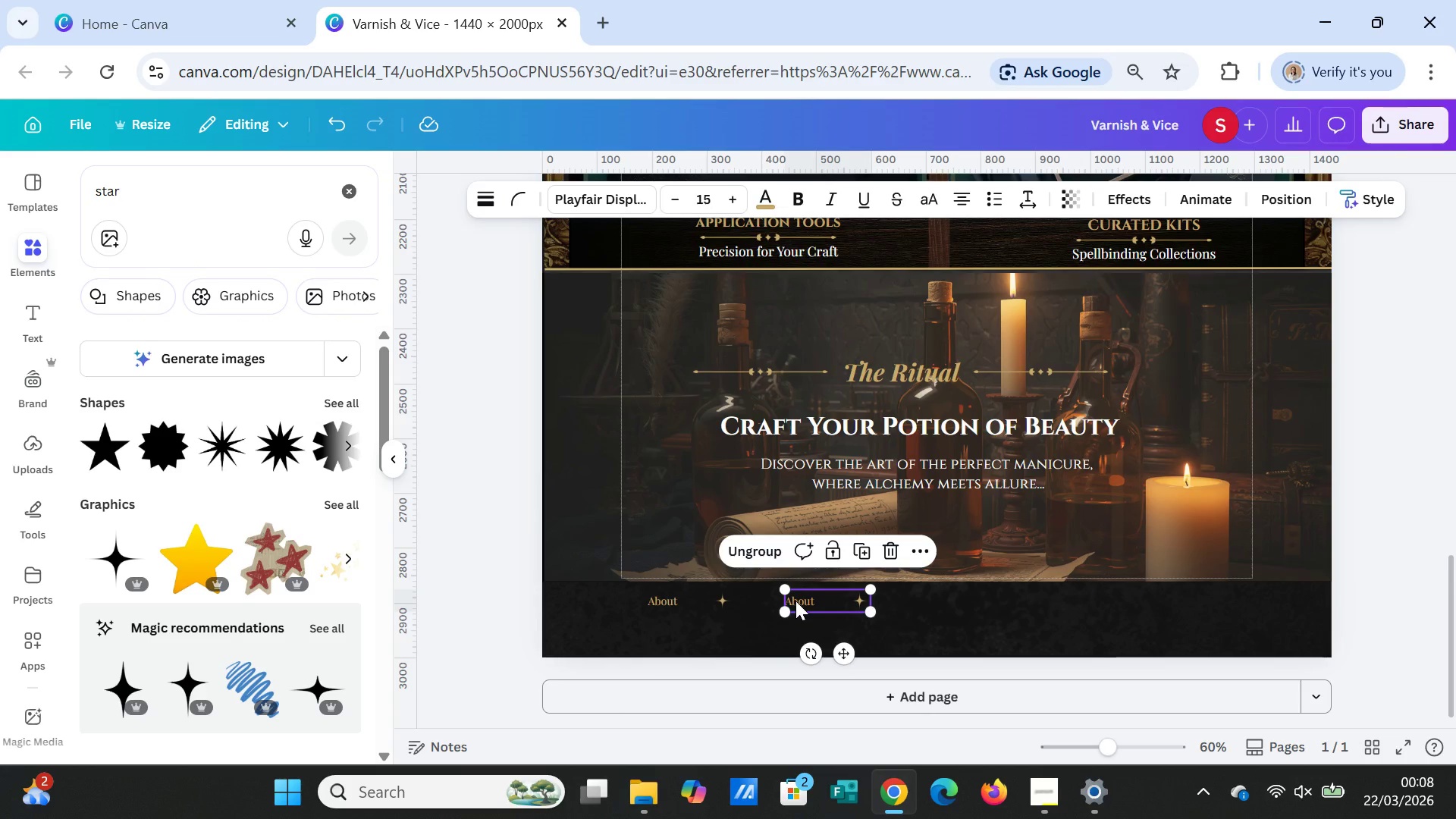 
double_click([795, 601])
 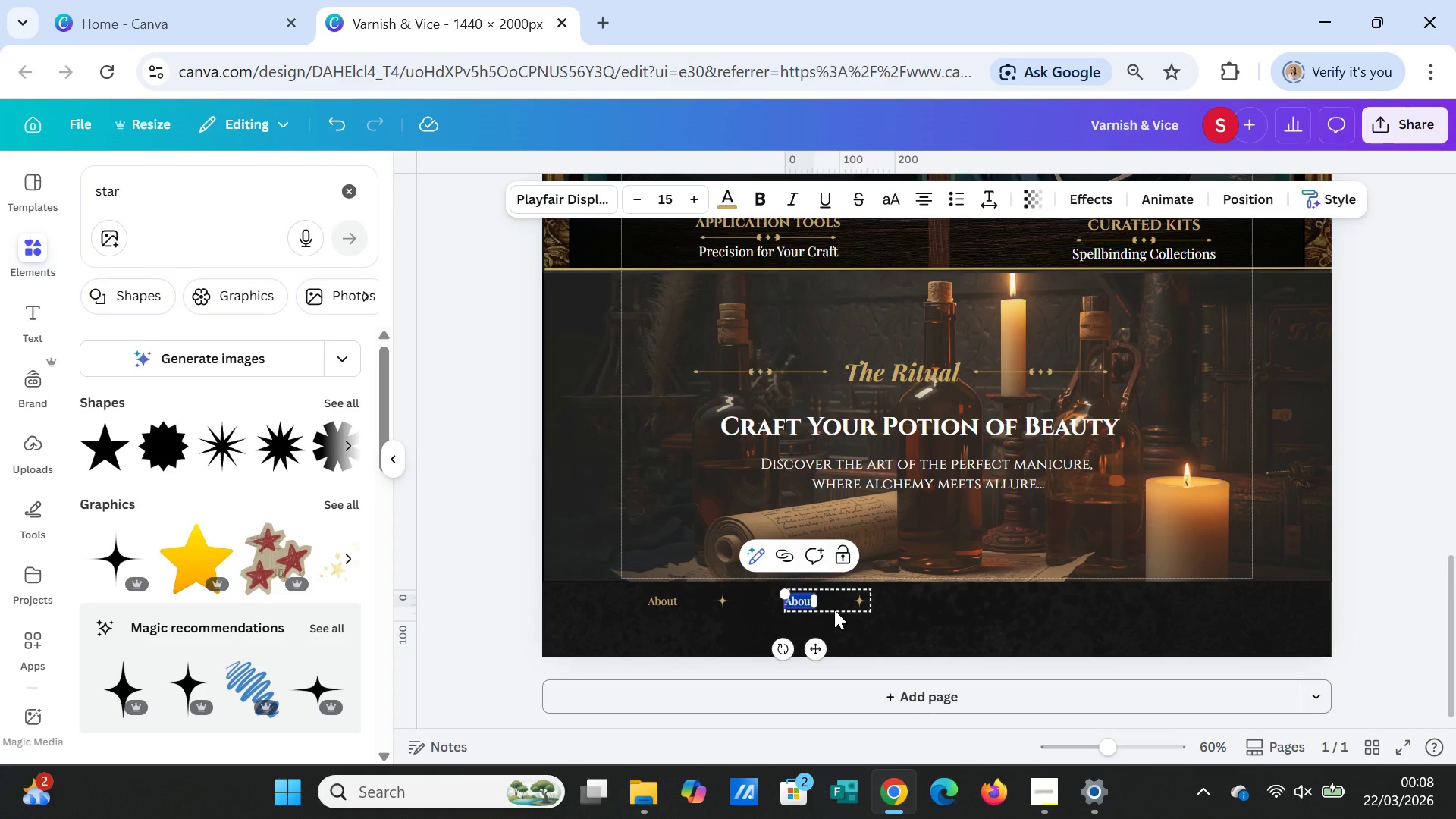 
type(Shop)
 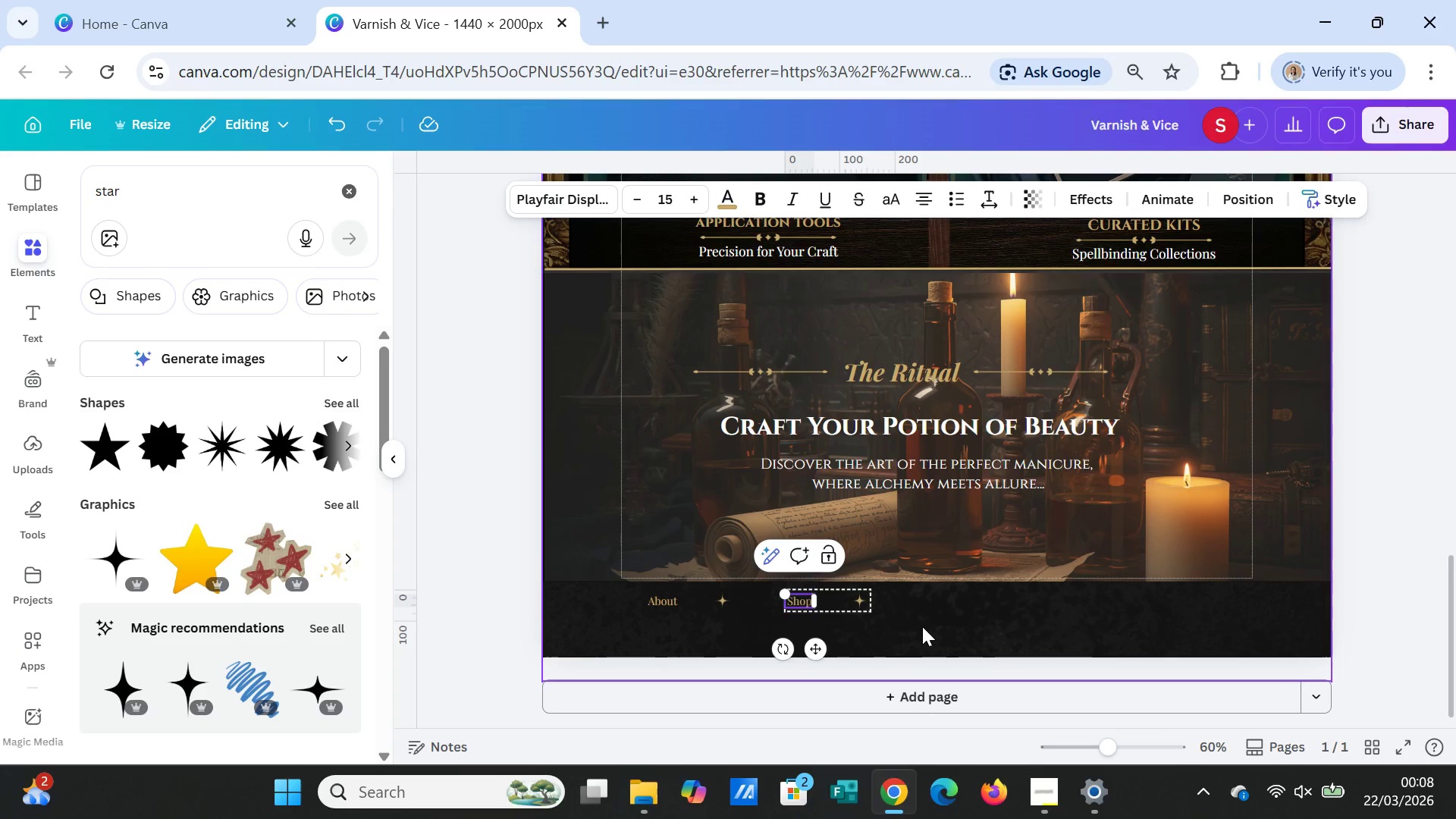 
left_click([926, 623])
 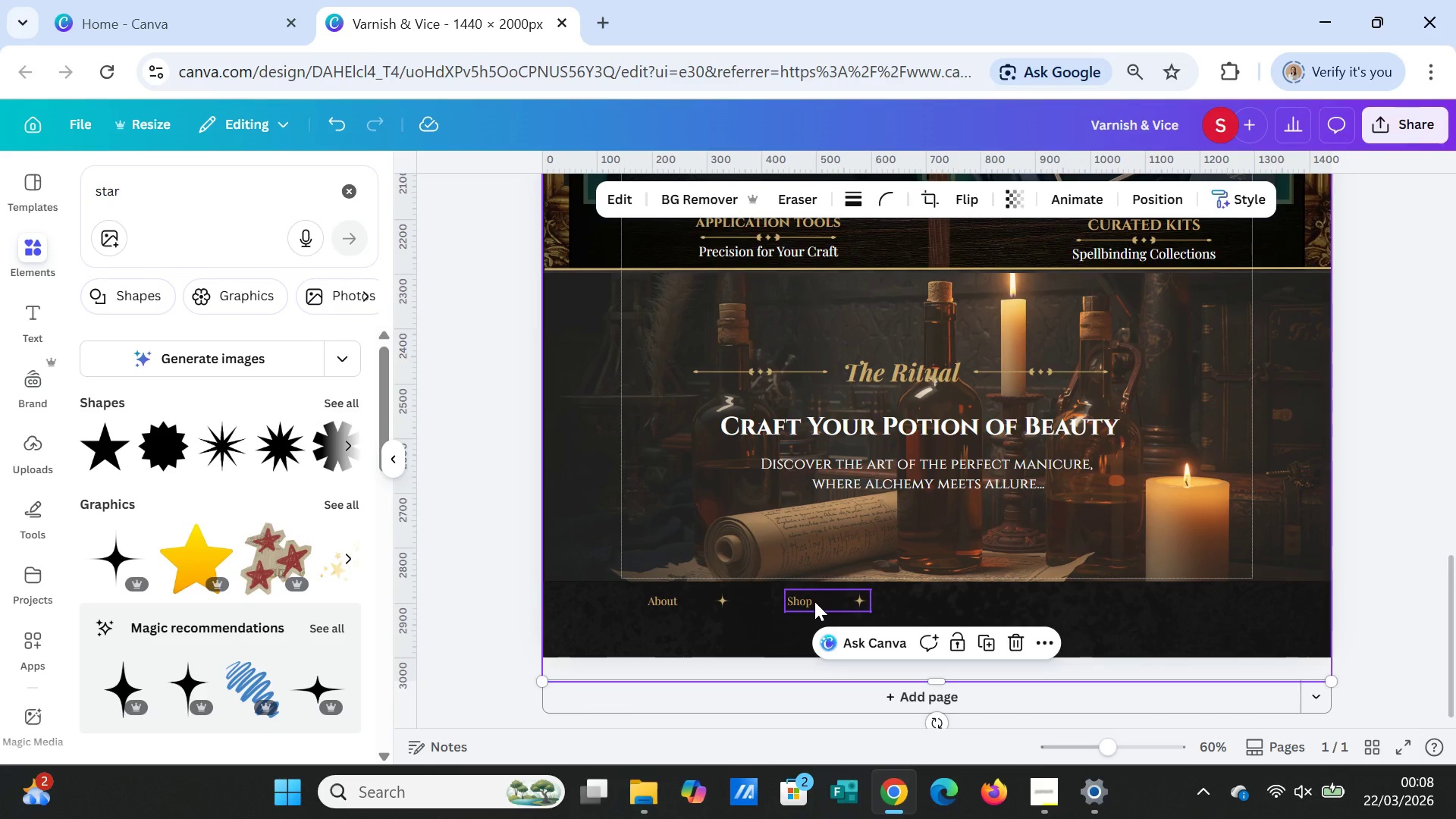 
left_click([814, 601])
 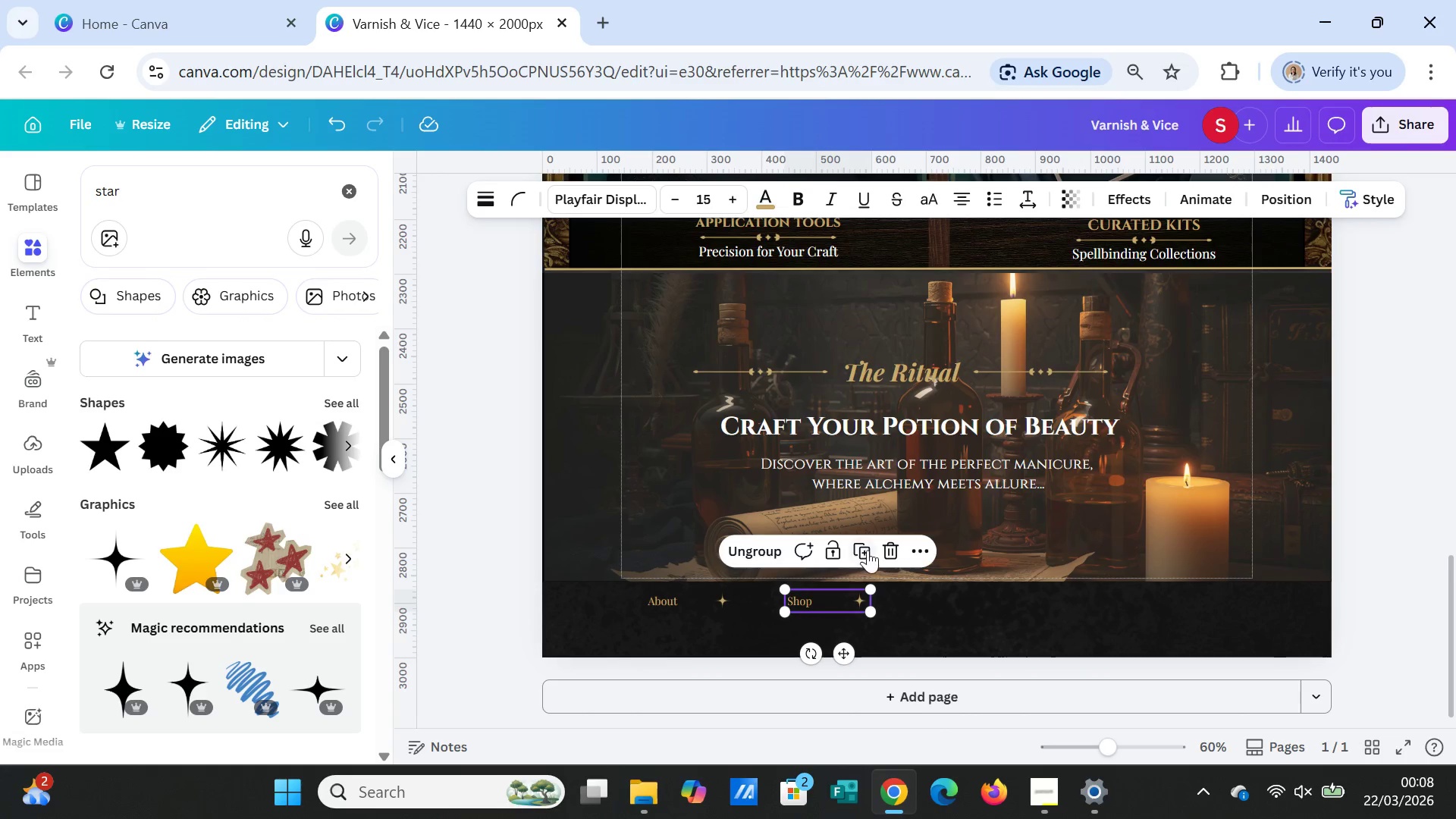 
left_click([868, 548])
 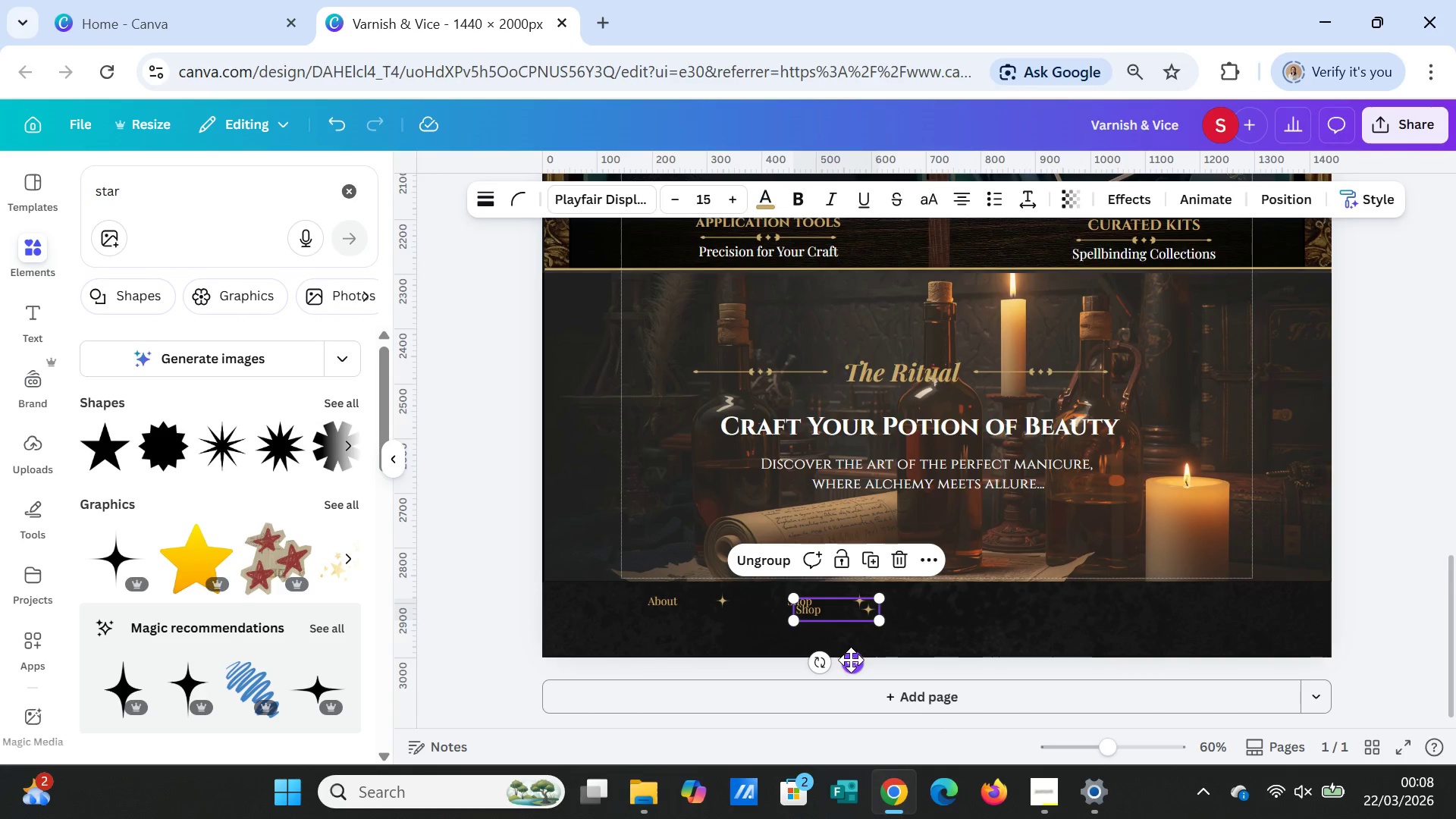 
left_click_drag(start_coordinate=[851, 661], to_coordinate=[965, 651])
 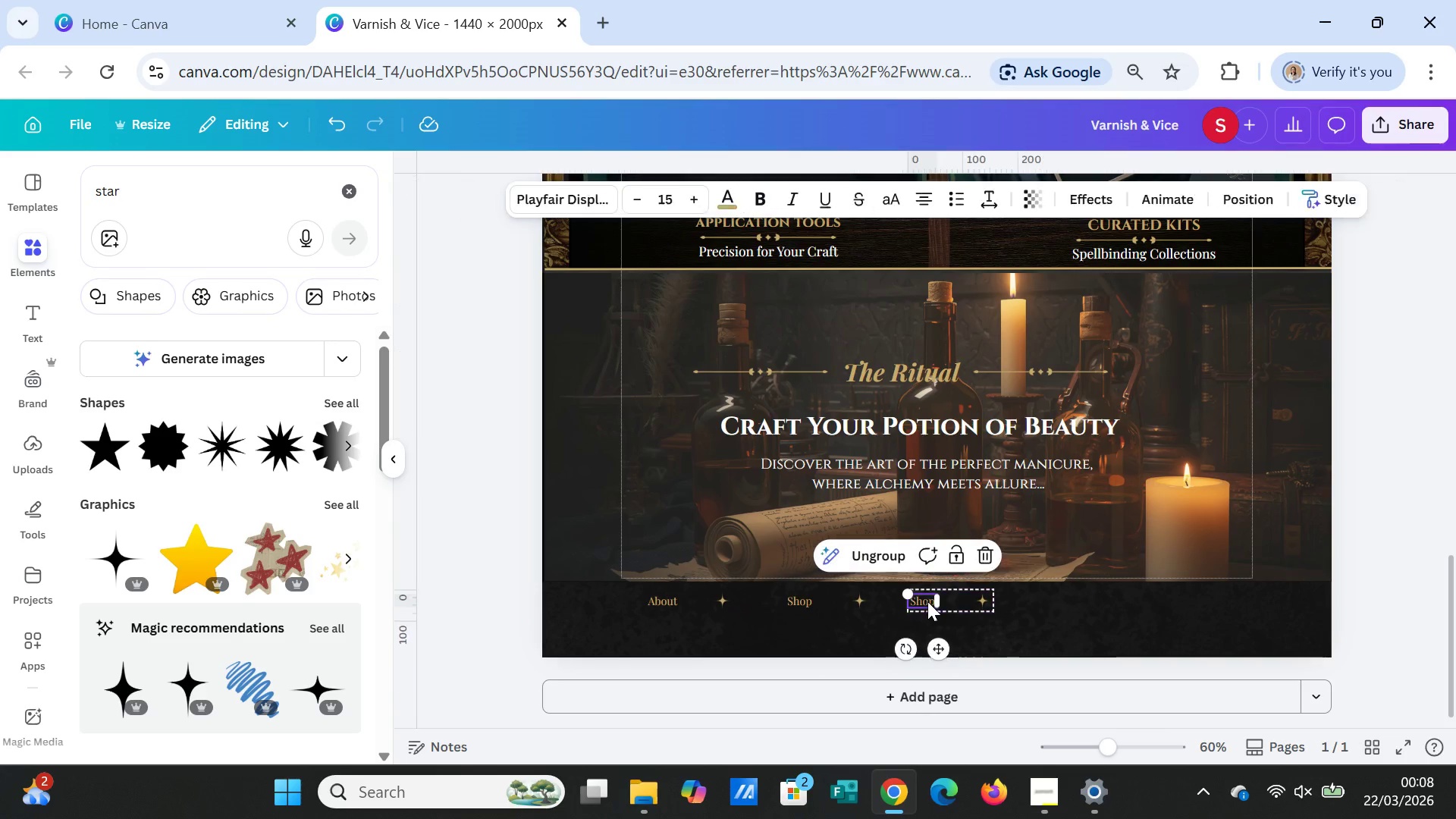 
double_click([927, 601])
 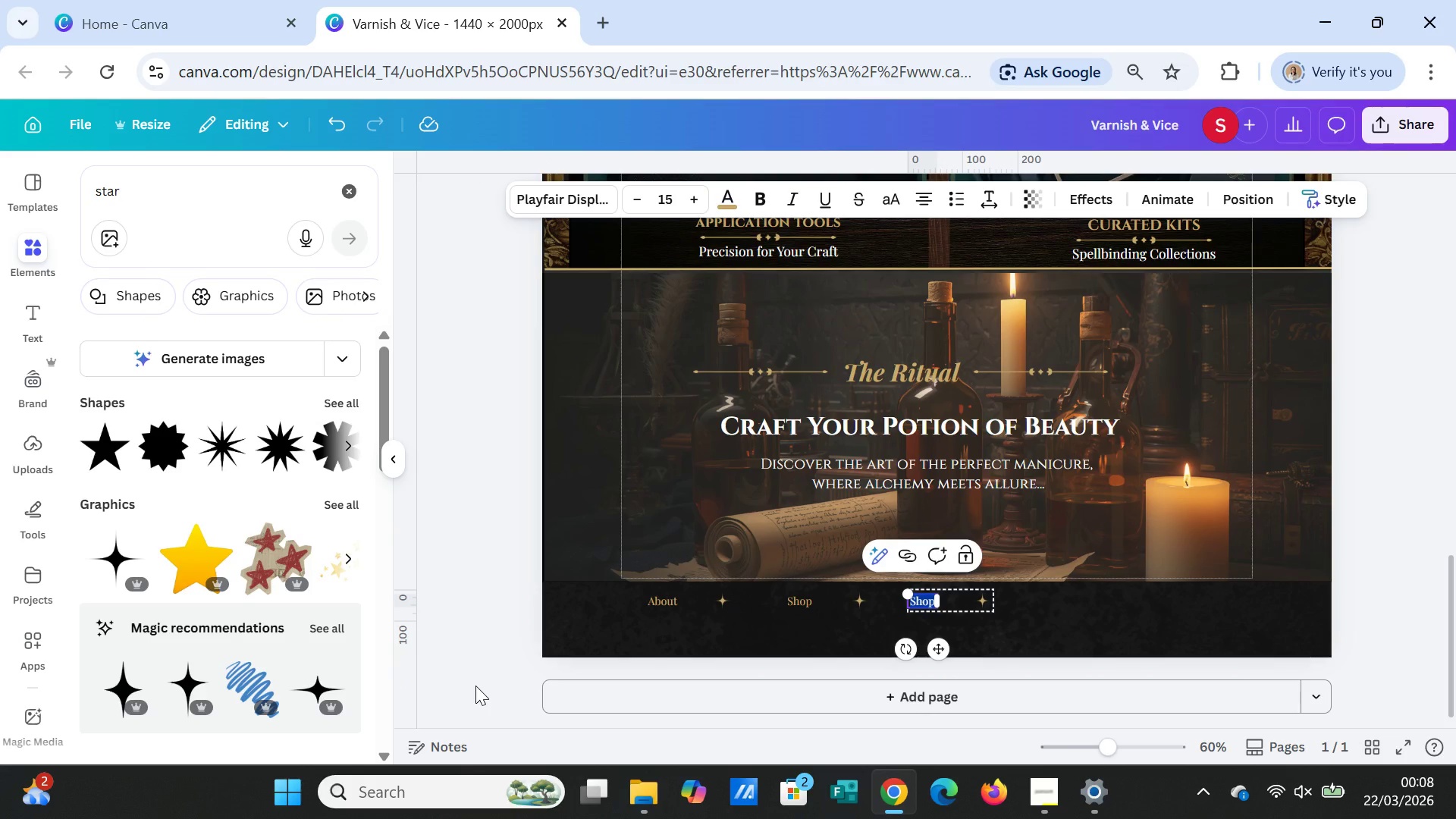 
type(FAQ)
 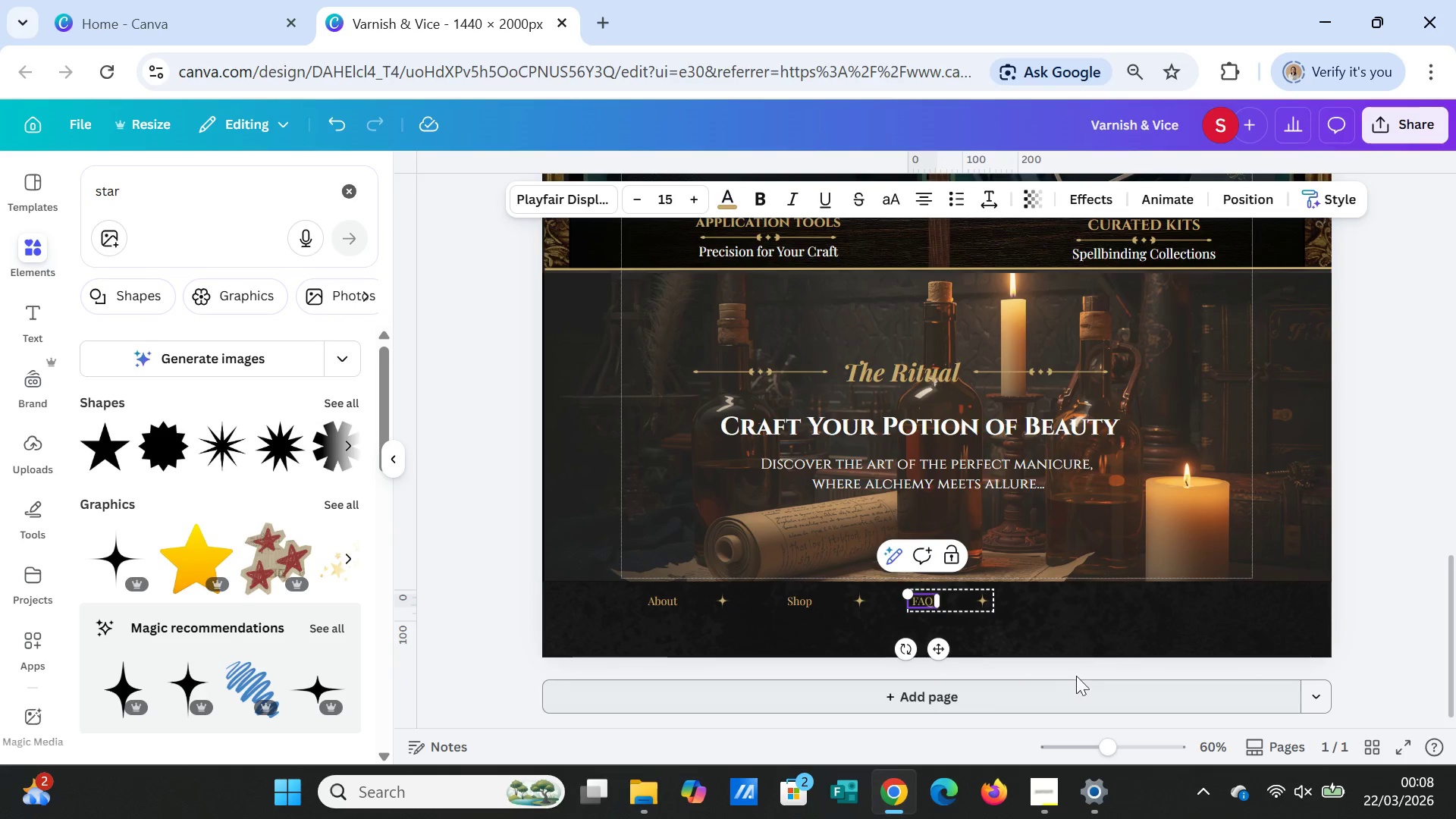 
left_click([1134, 631])
 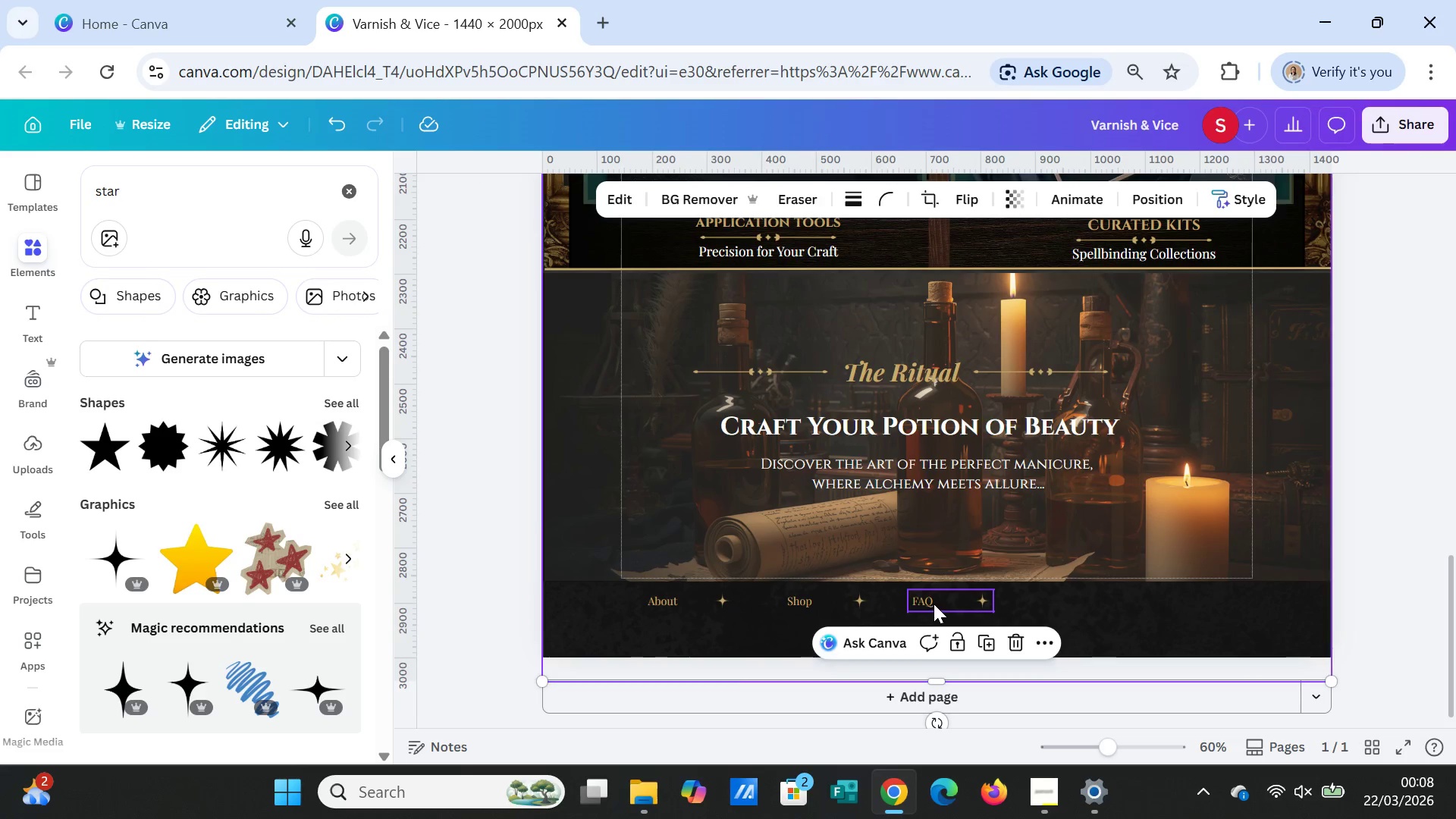 
left_click([934, 604])
 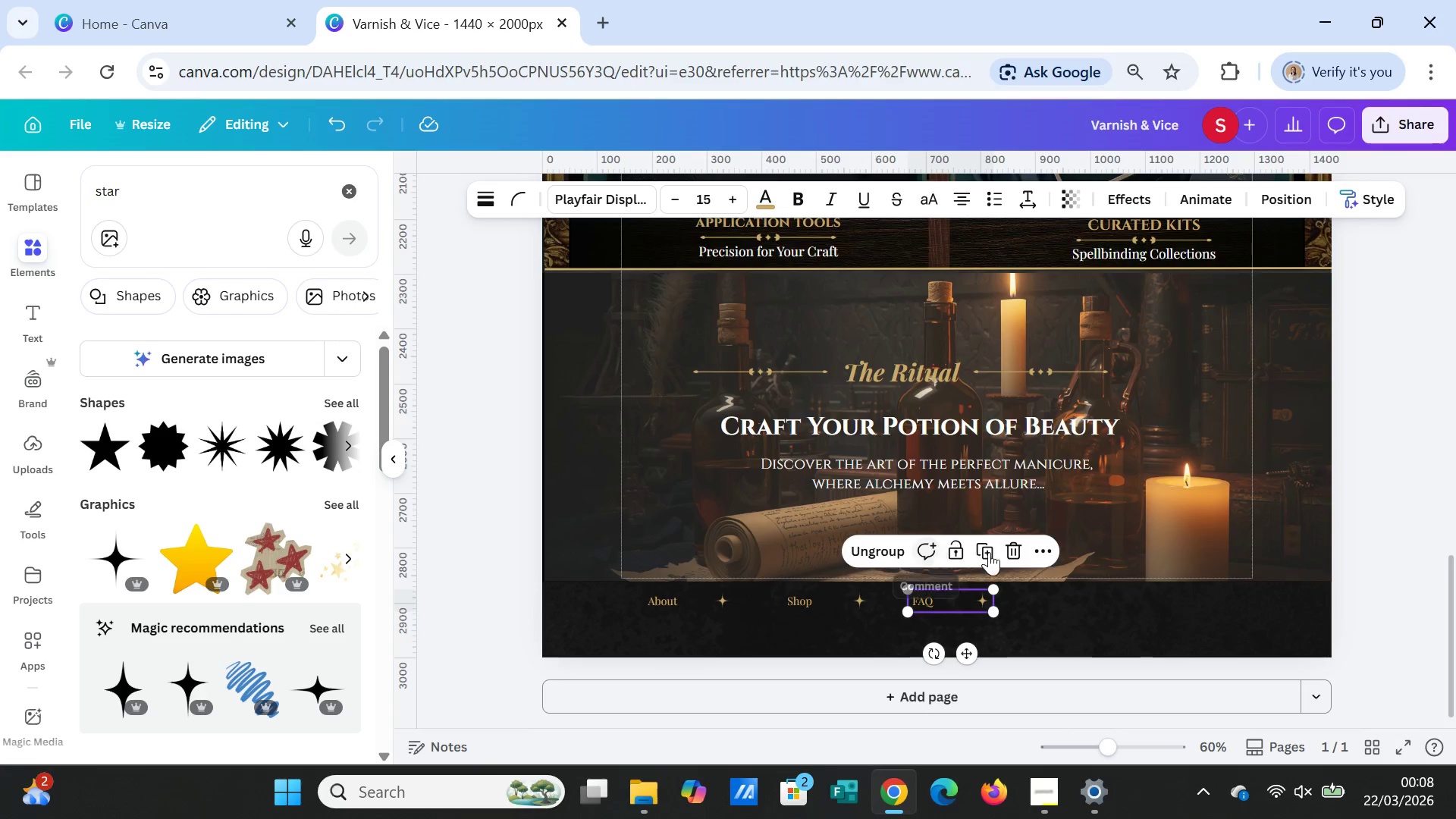 
left_click([990, 551])
 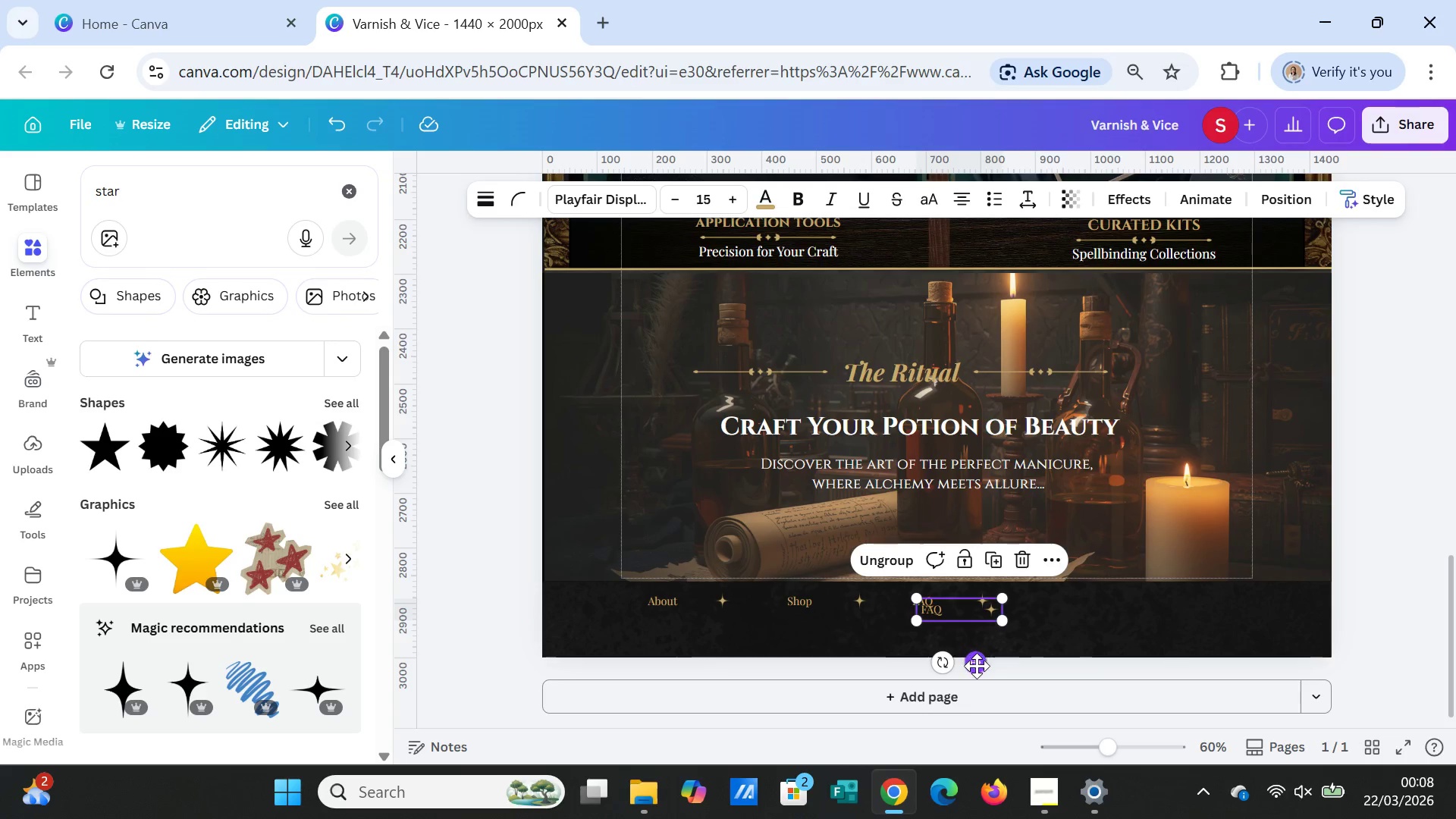 
left_click_drag(start_coordinate=[977, 666], to_coordinate=[1111, 654])
 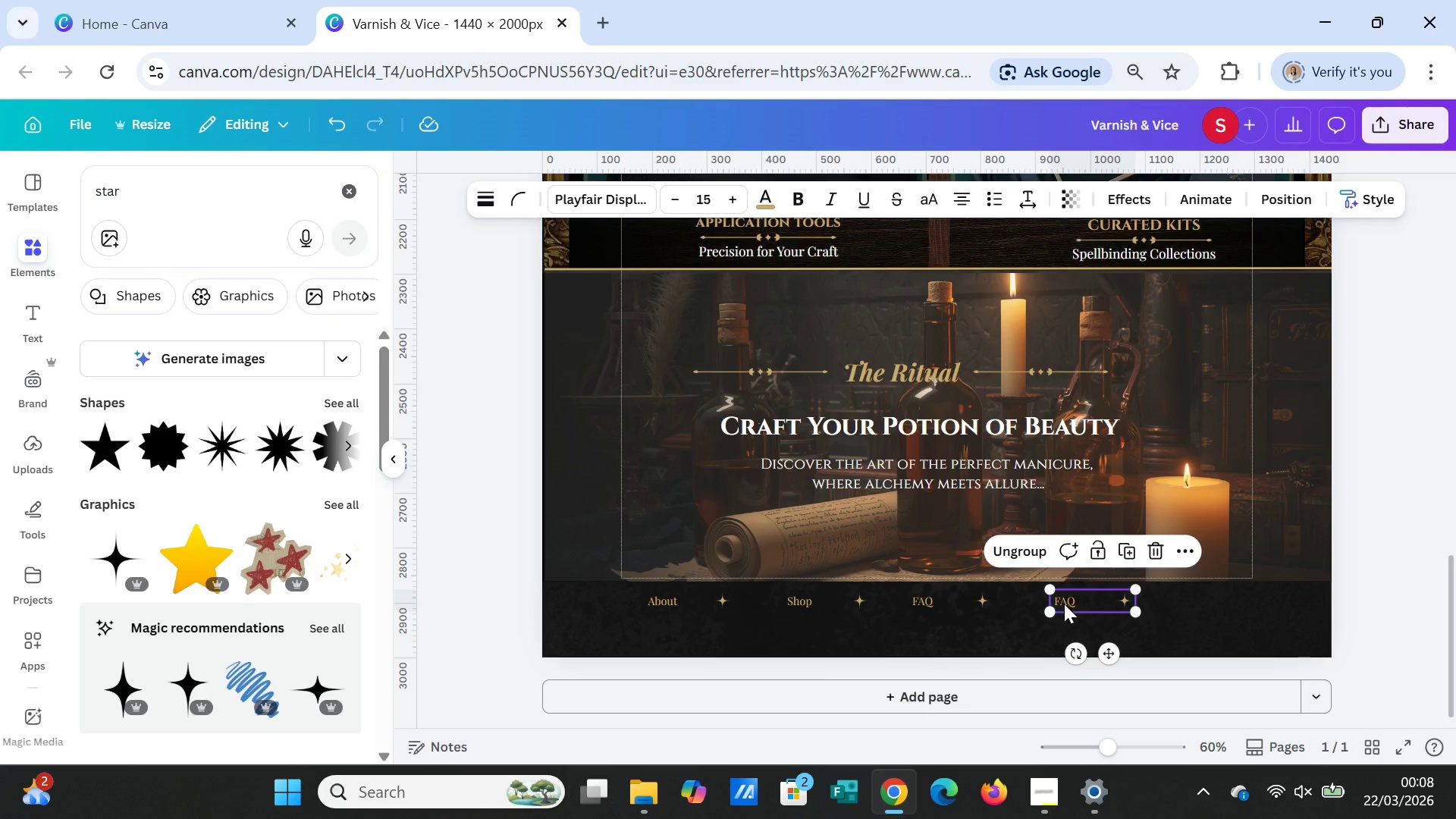 
double_click([1064, 604])
 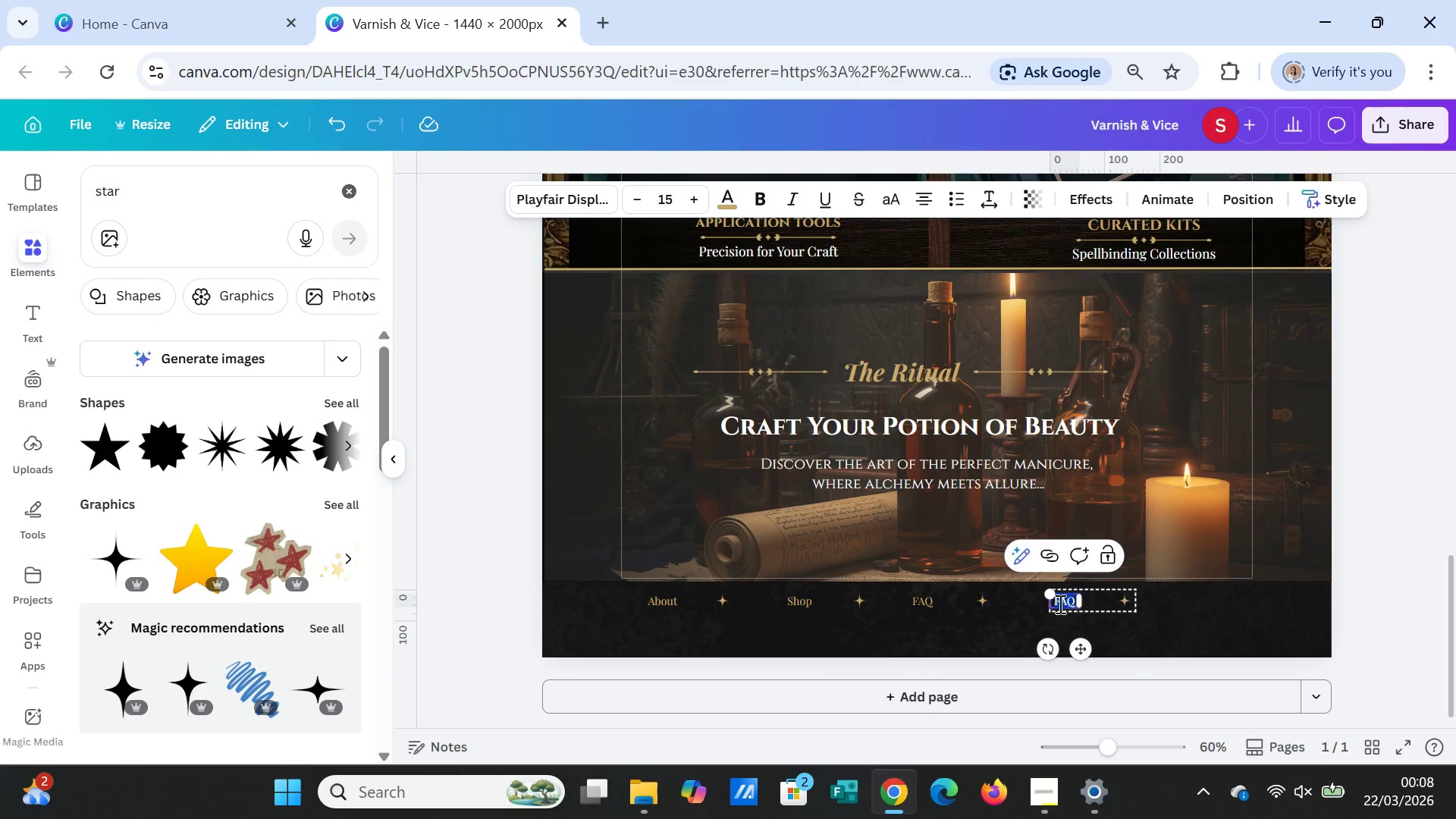 
wait(5.7)
 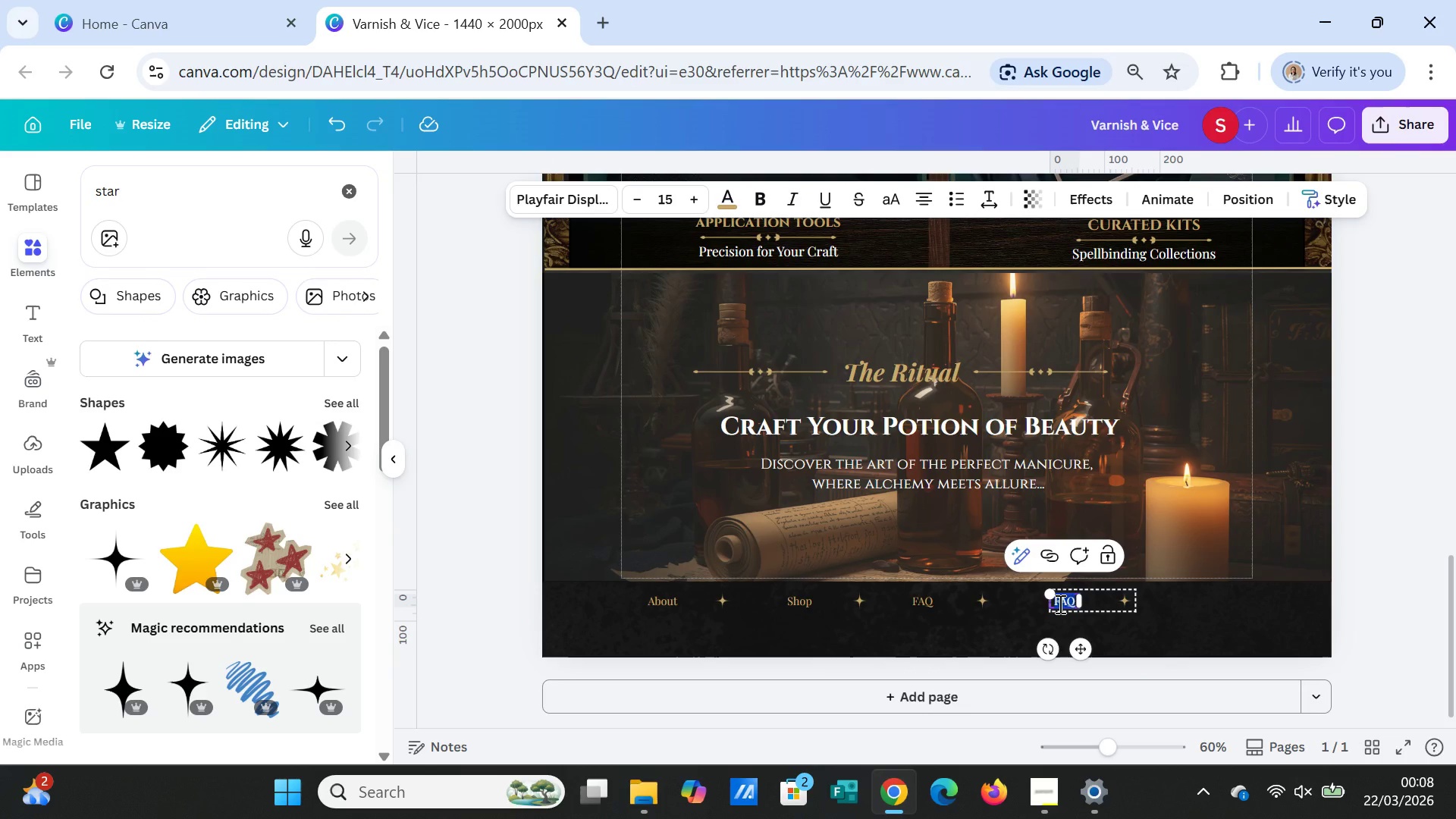 
type(Contact)
 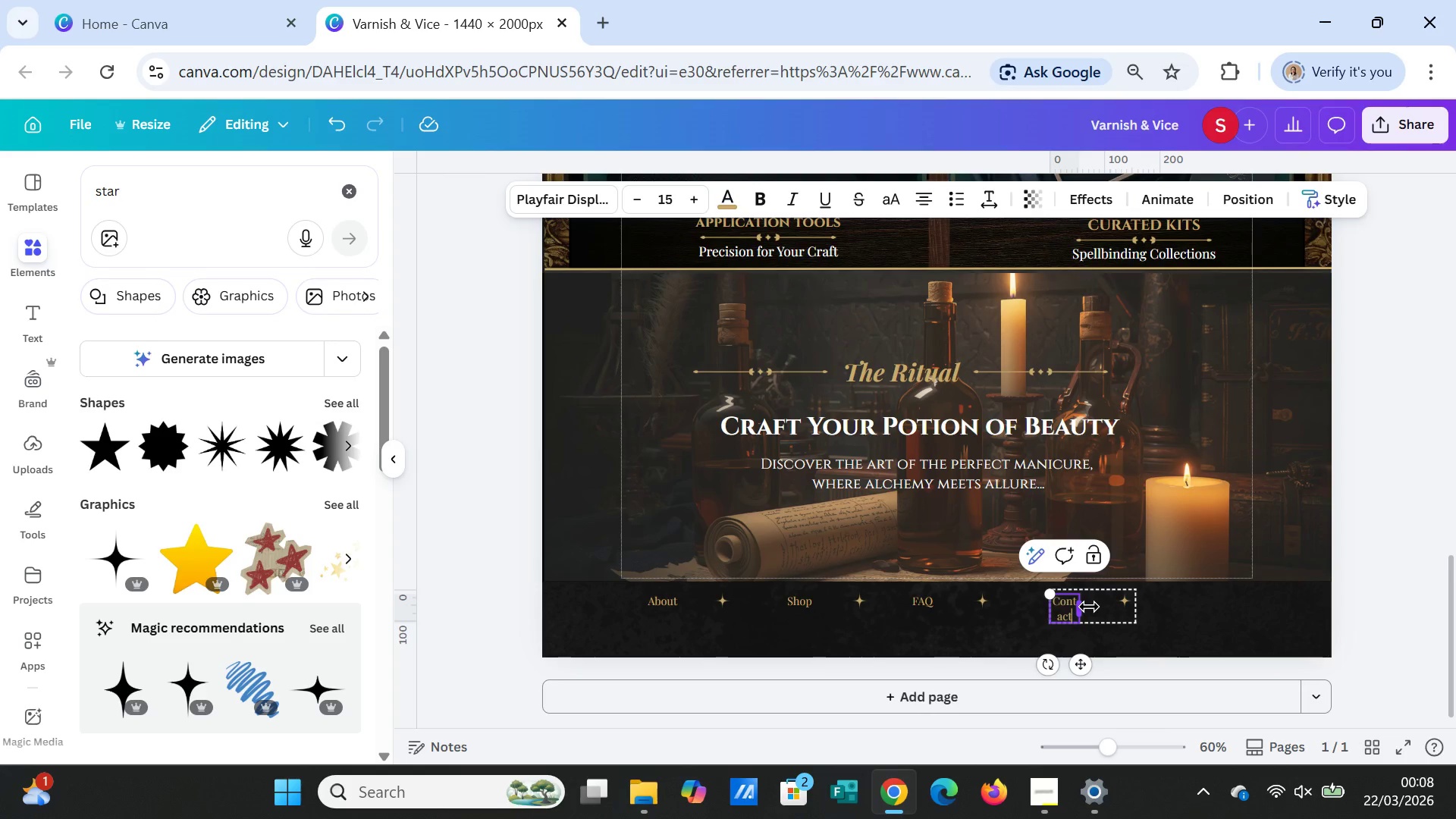 
left_click_drag(start_coordinate=[1084, 608], to_coordinate=[1100, 604])
 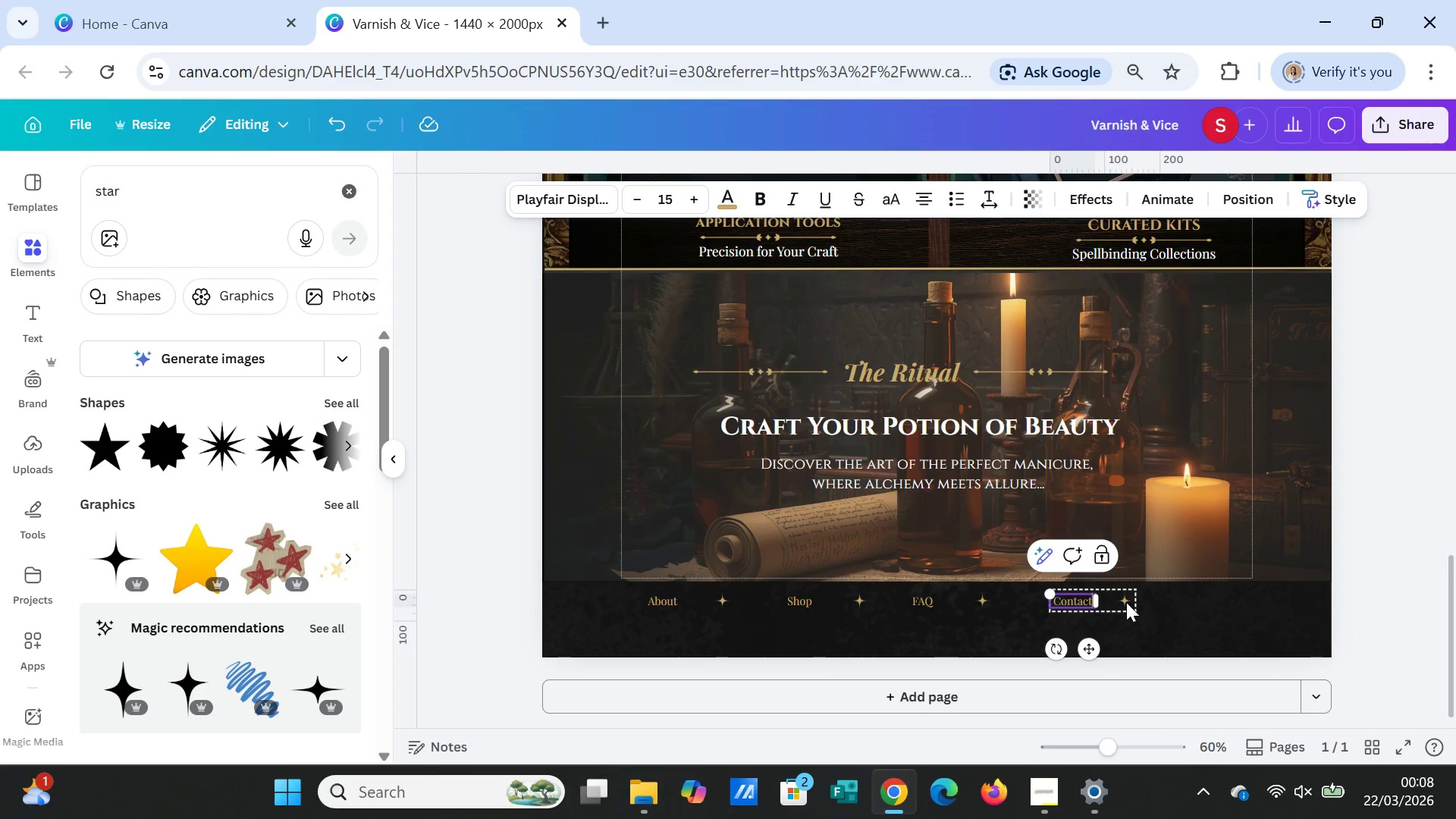 
left_click([1126, 602])
 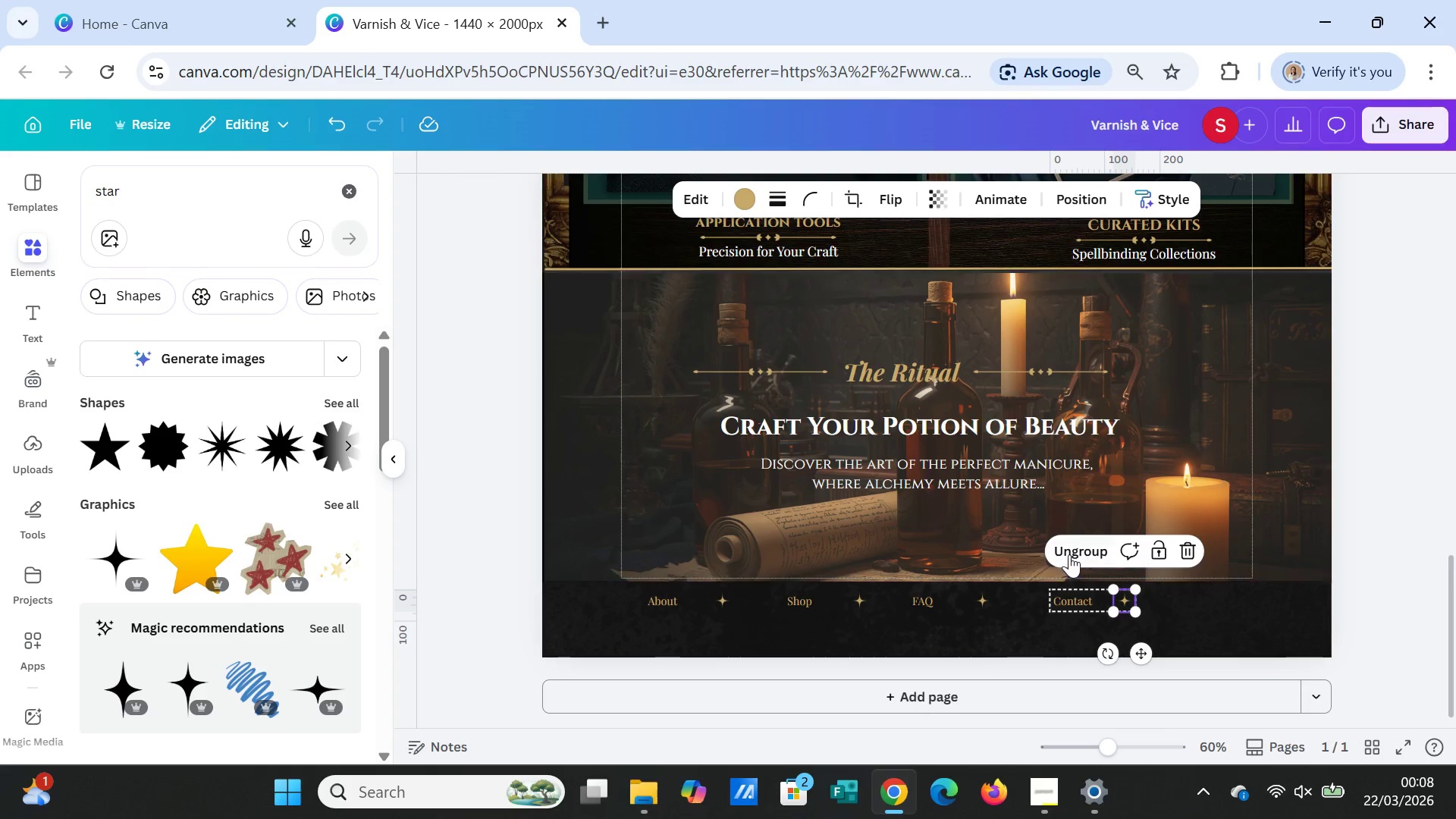 
left_click([1070, 551])
 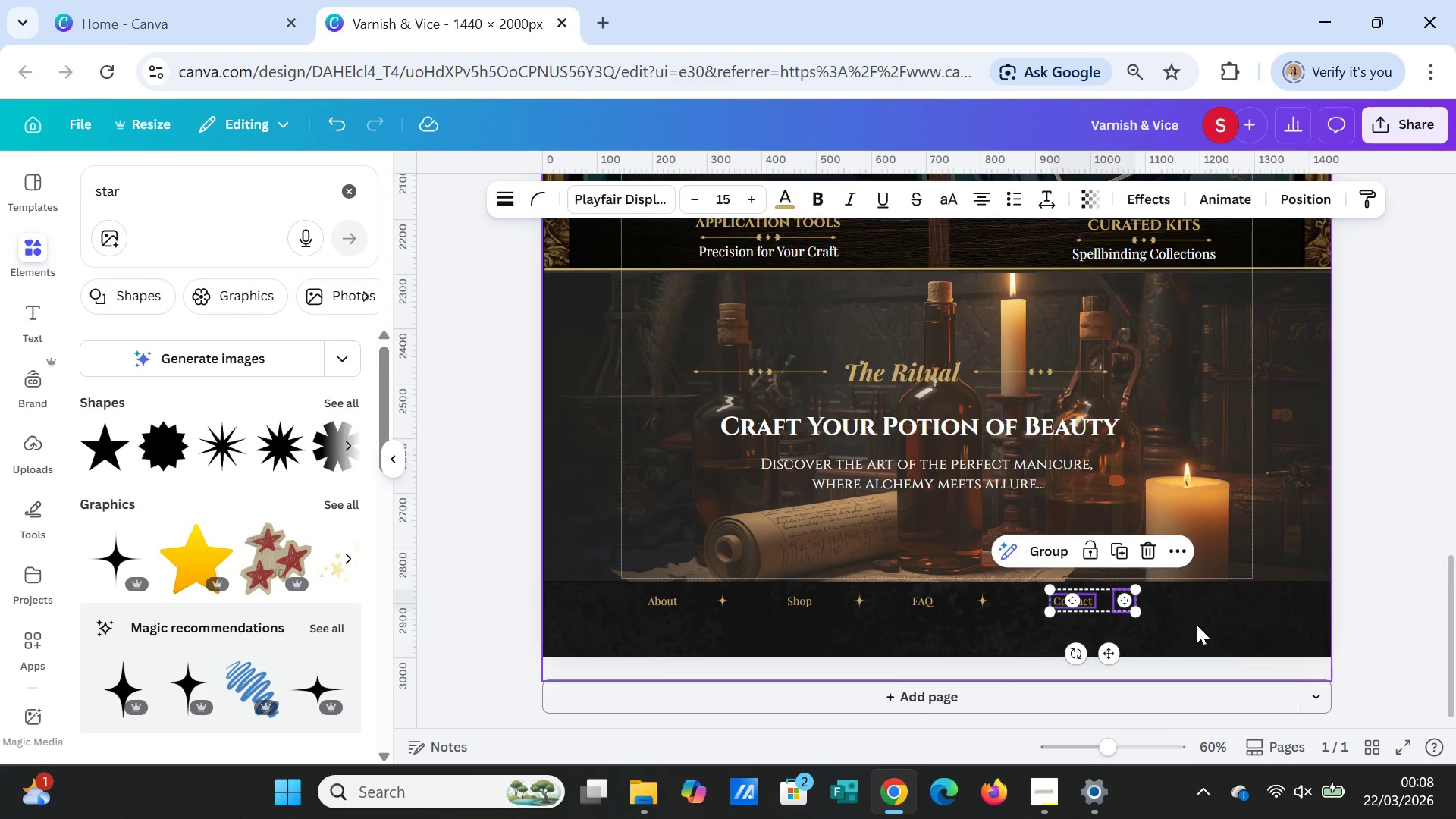 
left_click([1197, 625])
 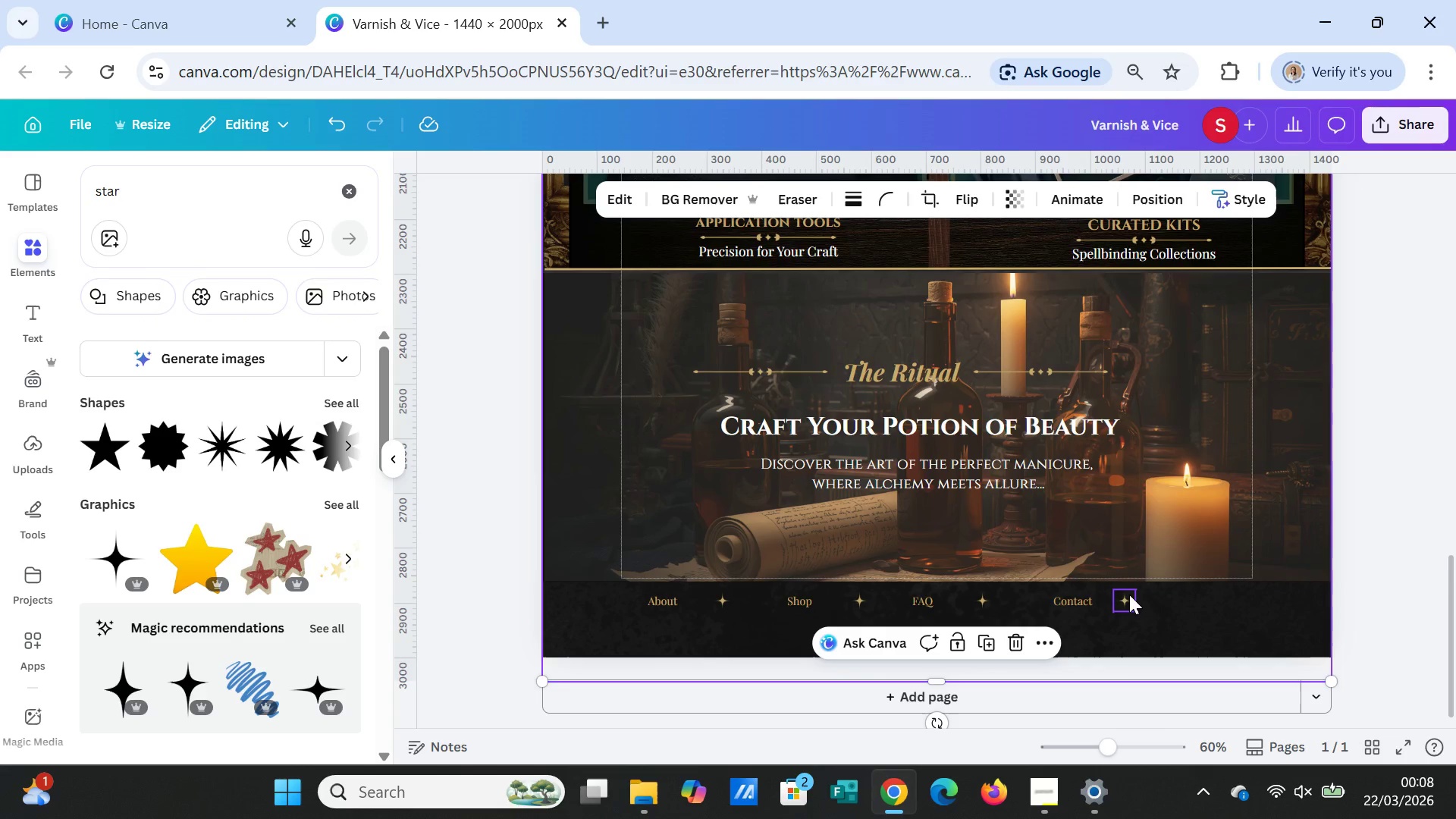 
left_click([1129, 595])
 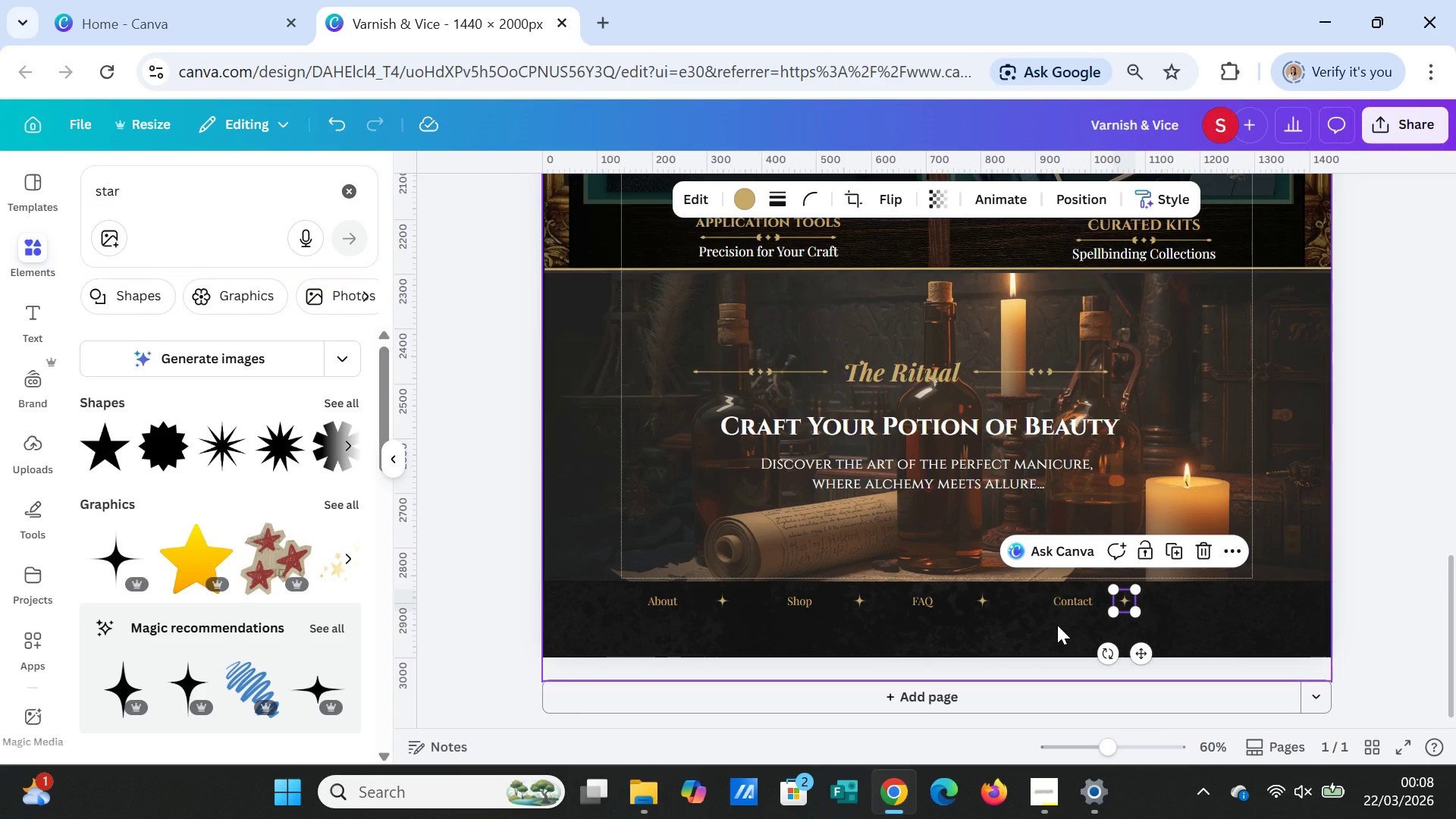 
key(Delete)
 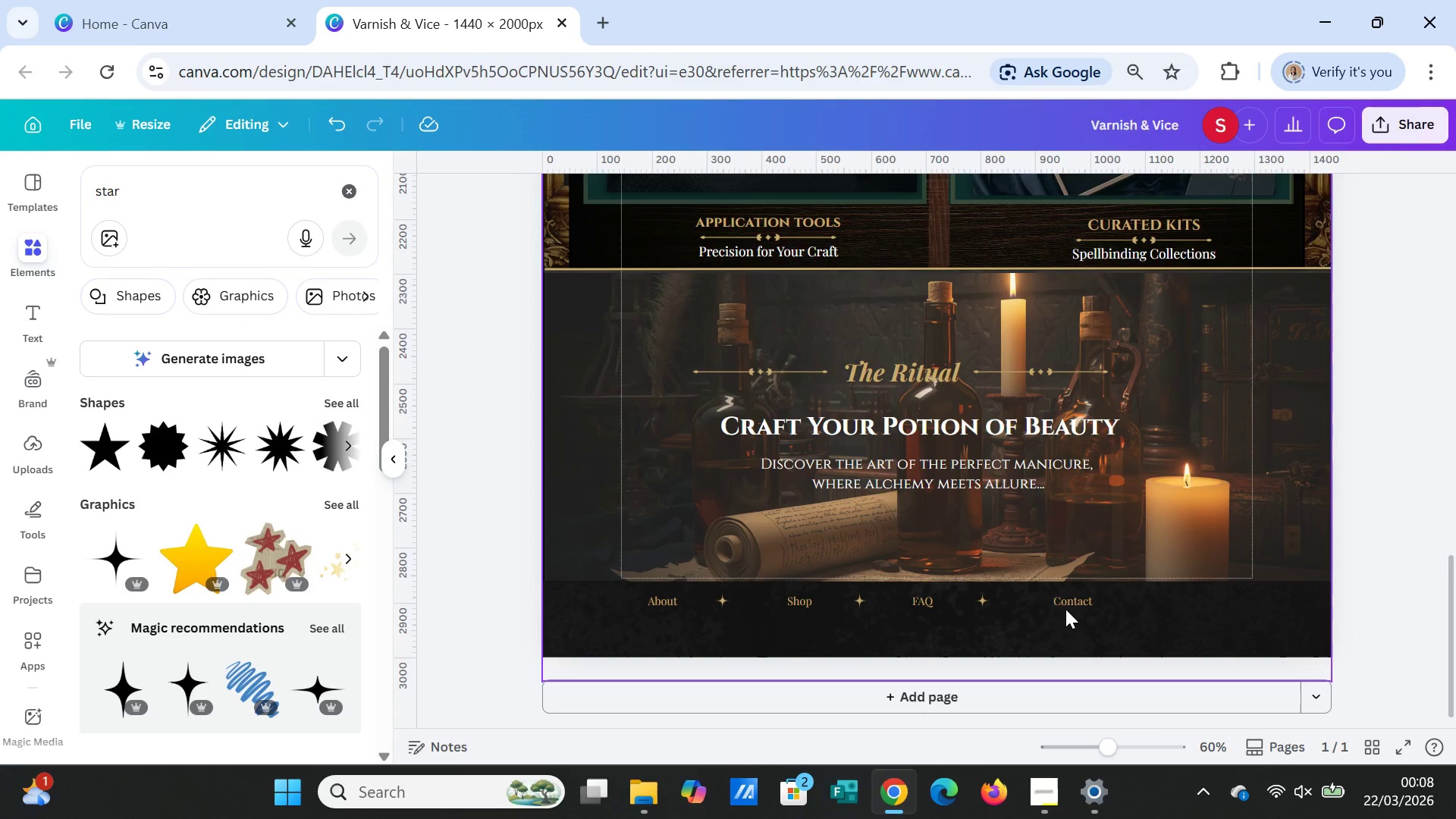 
left_click([1068, 605])
 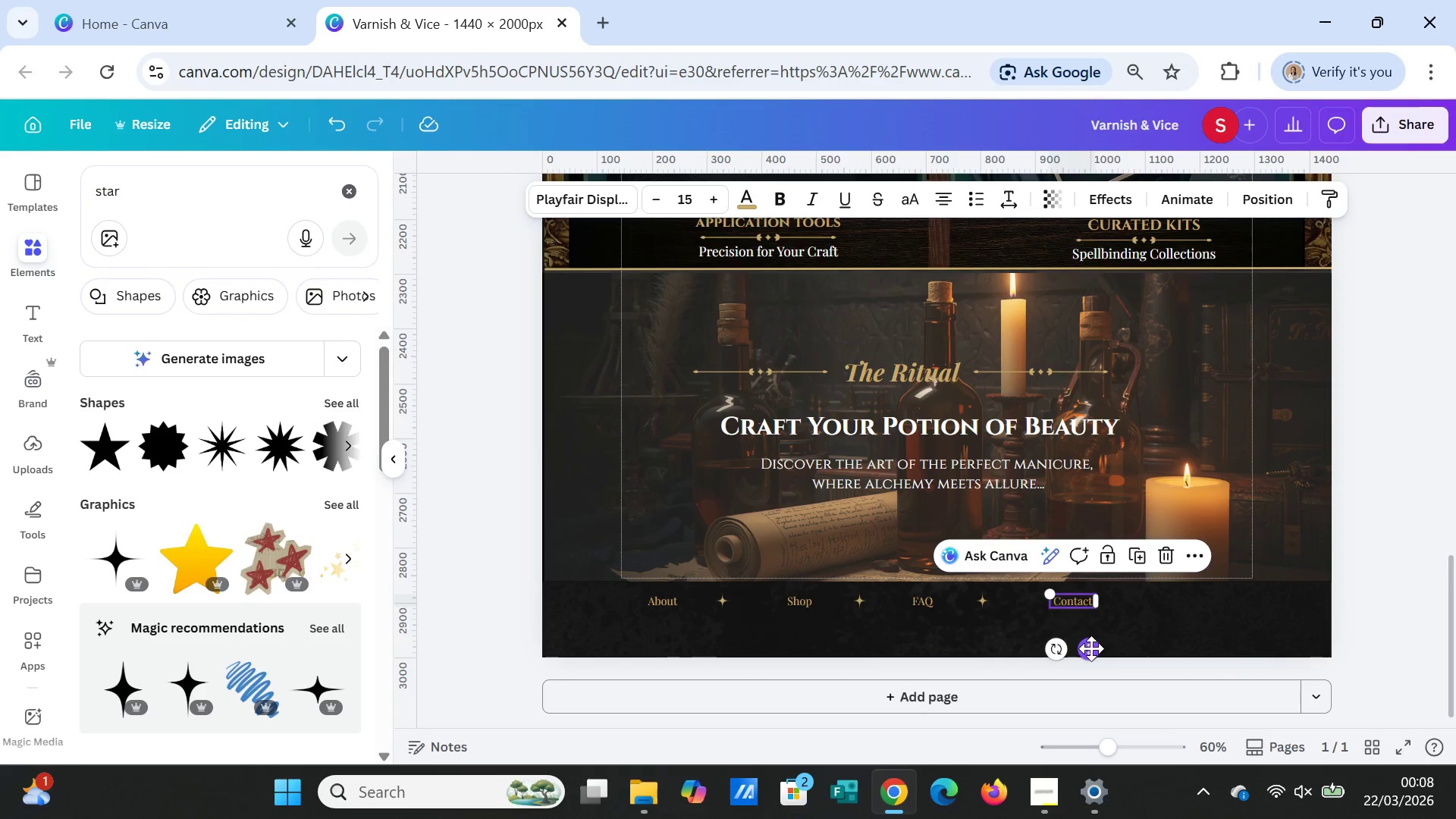 
left_click_drag(start_coordinate=[1092, 648], to_coordinate=[1075, 648])
 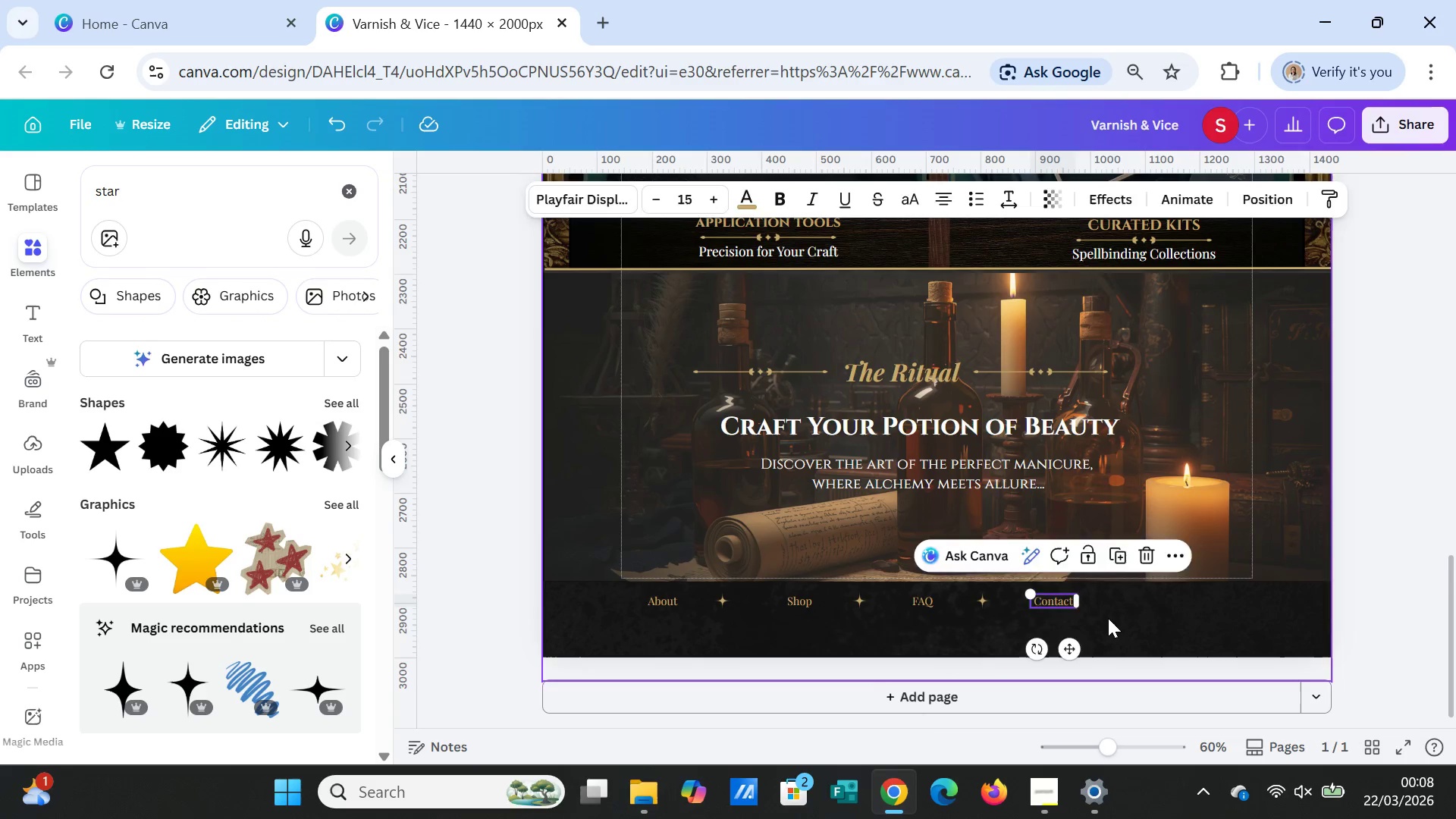 
left_click([1108, 618])
 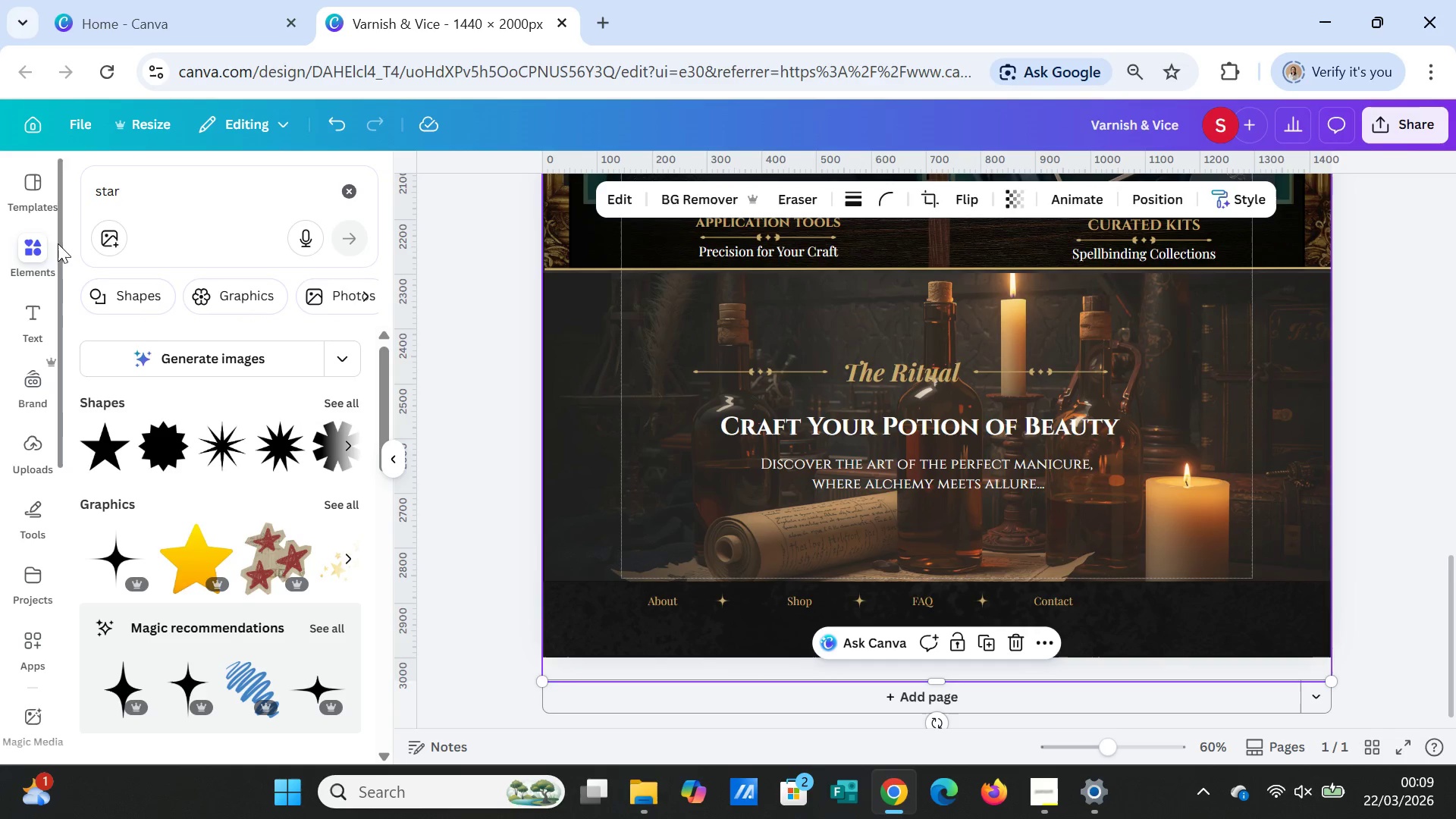 
left_click([42, 243])
 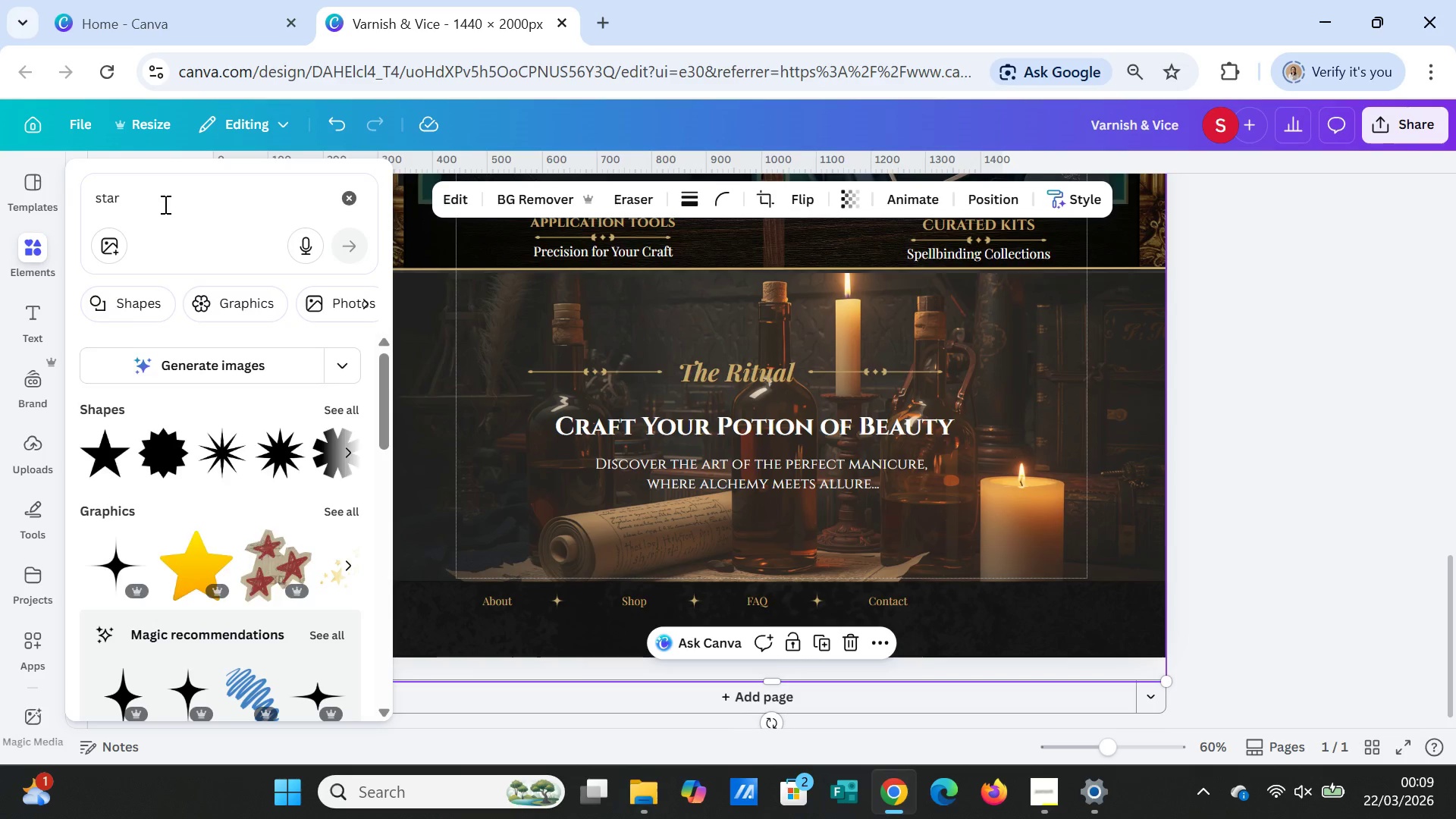 
double_click([164, 204])
 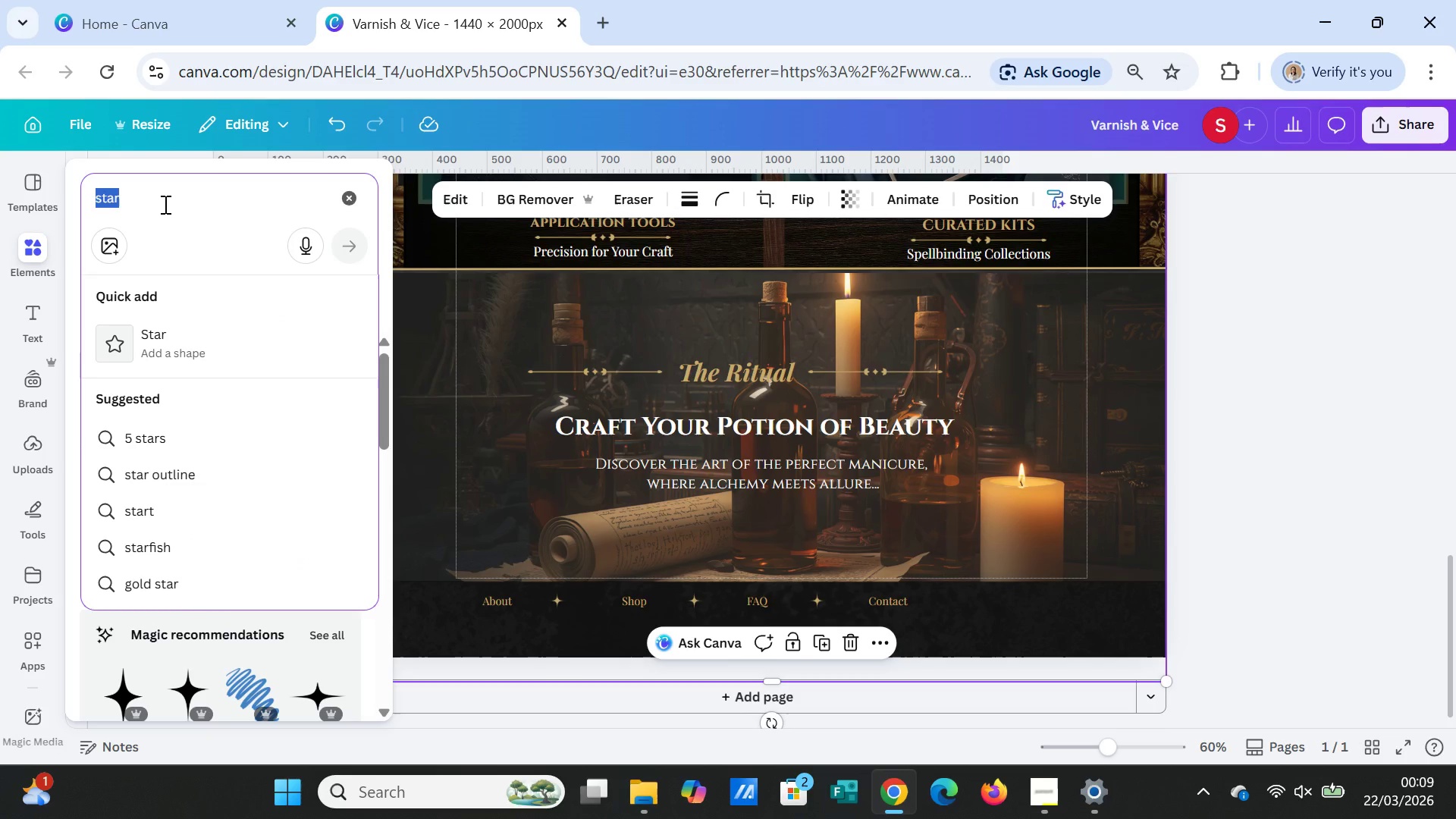 
type(facebook)
 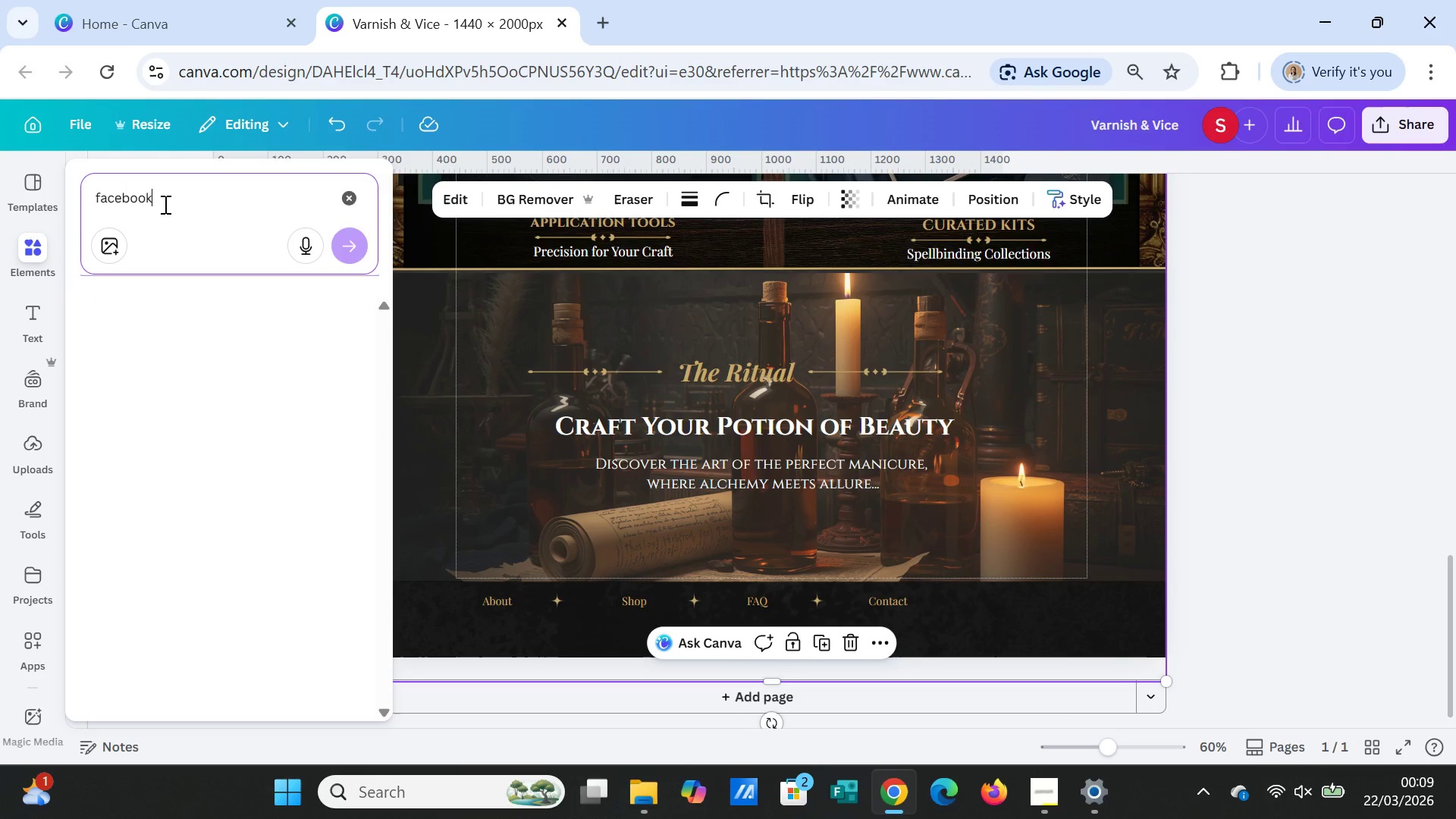 
key(Enter)
 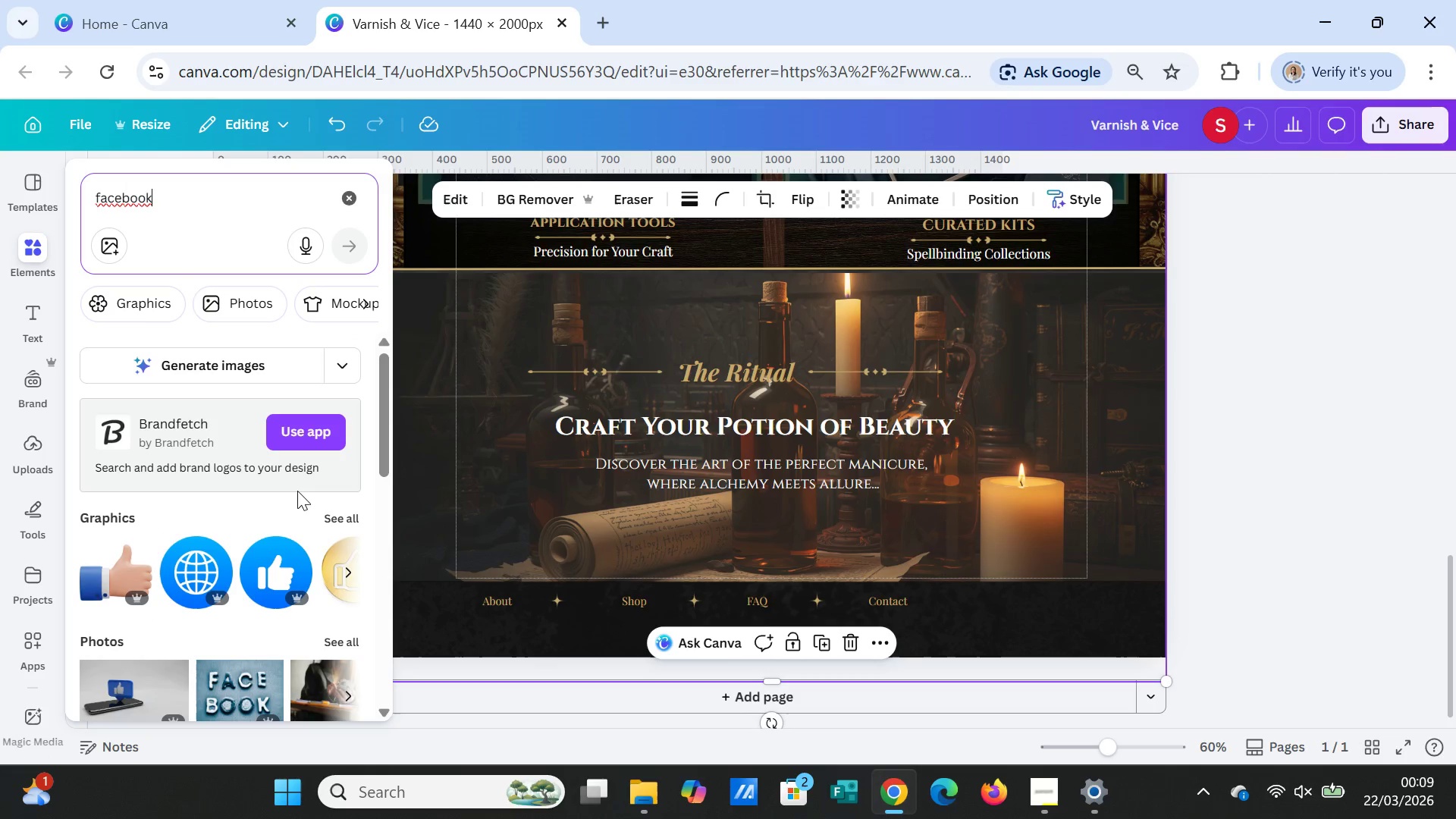 
left_click([331, 513])
 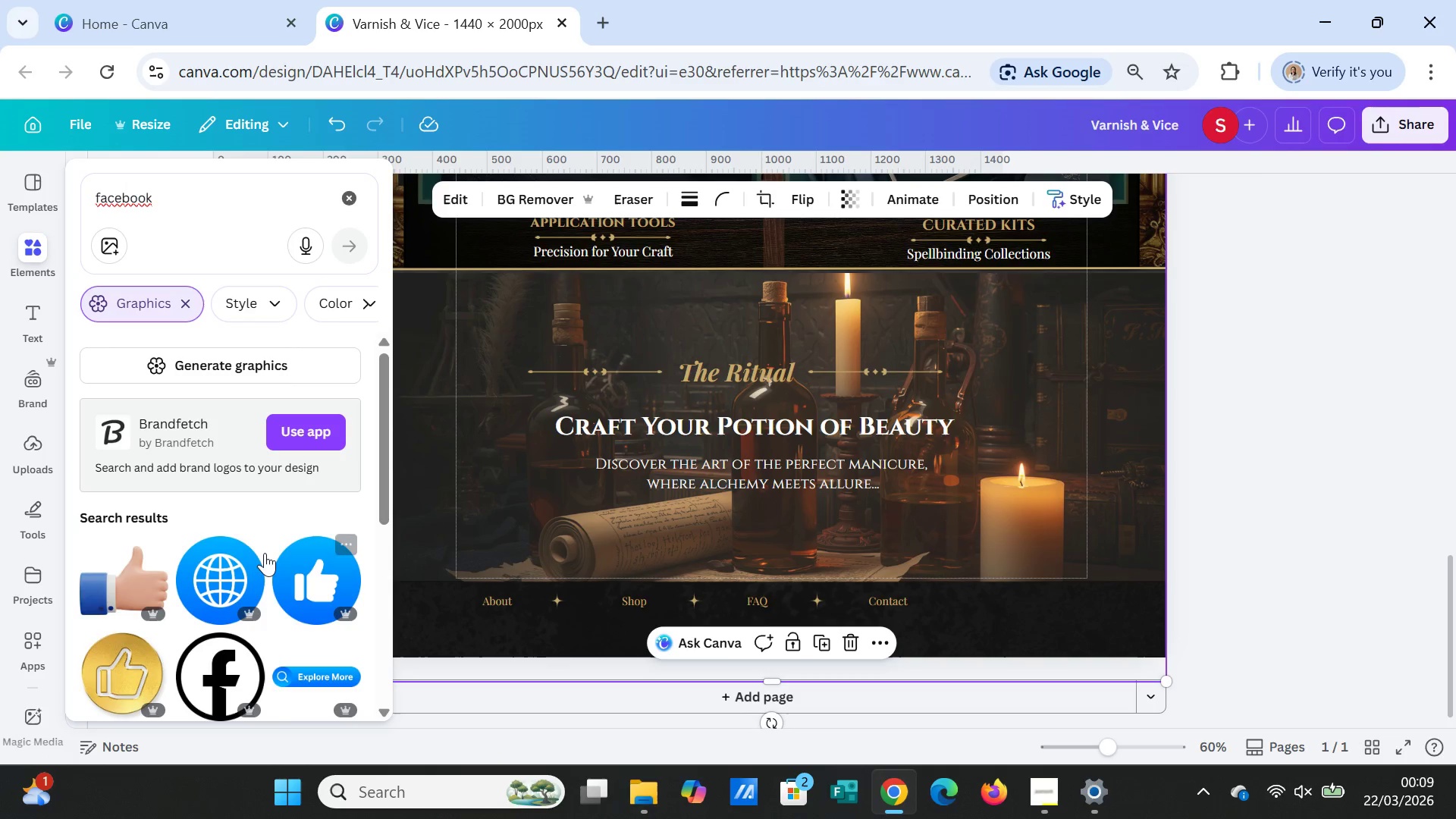 
scroll: coordinate [262, 564], scroll_direction: down, amount: 2.0
 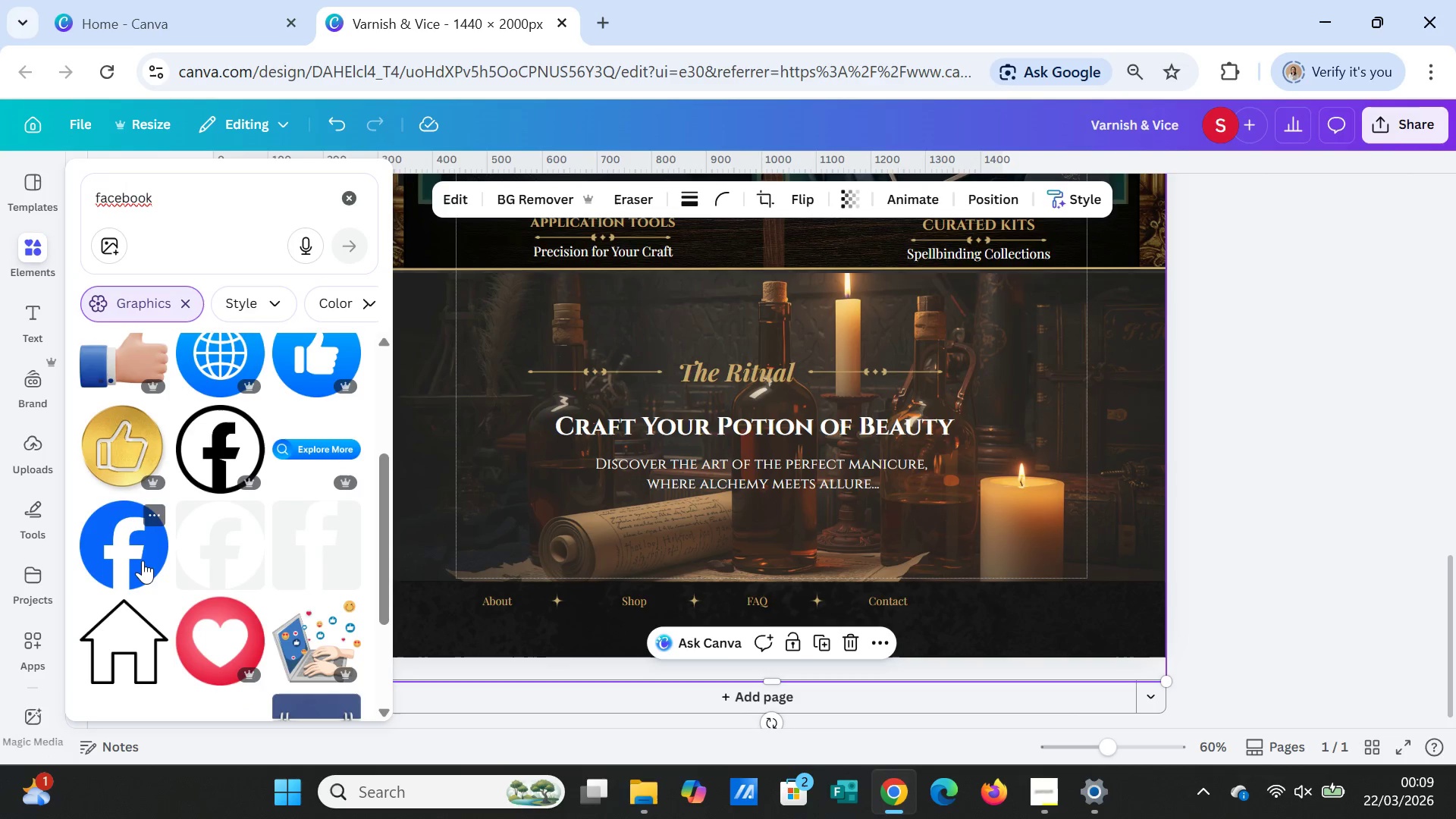 
left_click([141, 559])
 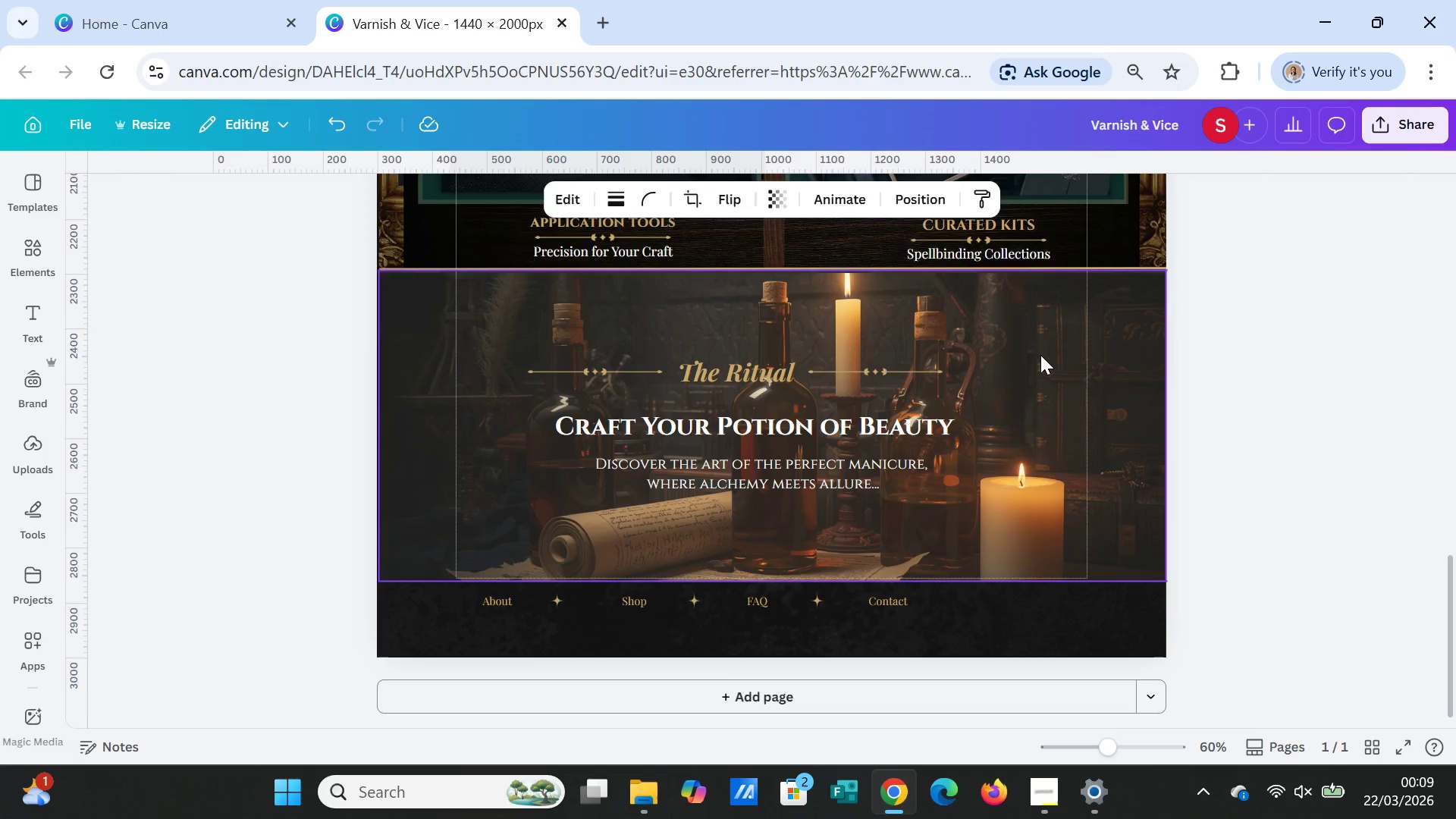 
scroll: coordinate [1043, 356], scroll_direction: up, amount: 6.0
 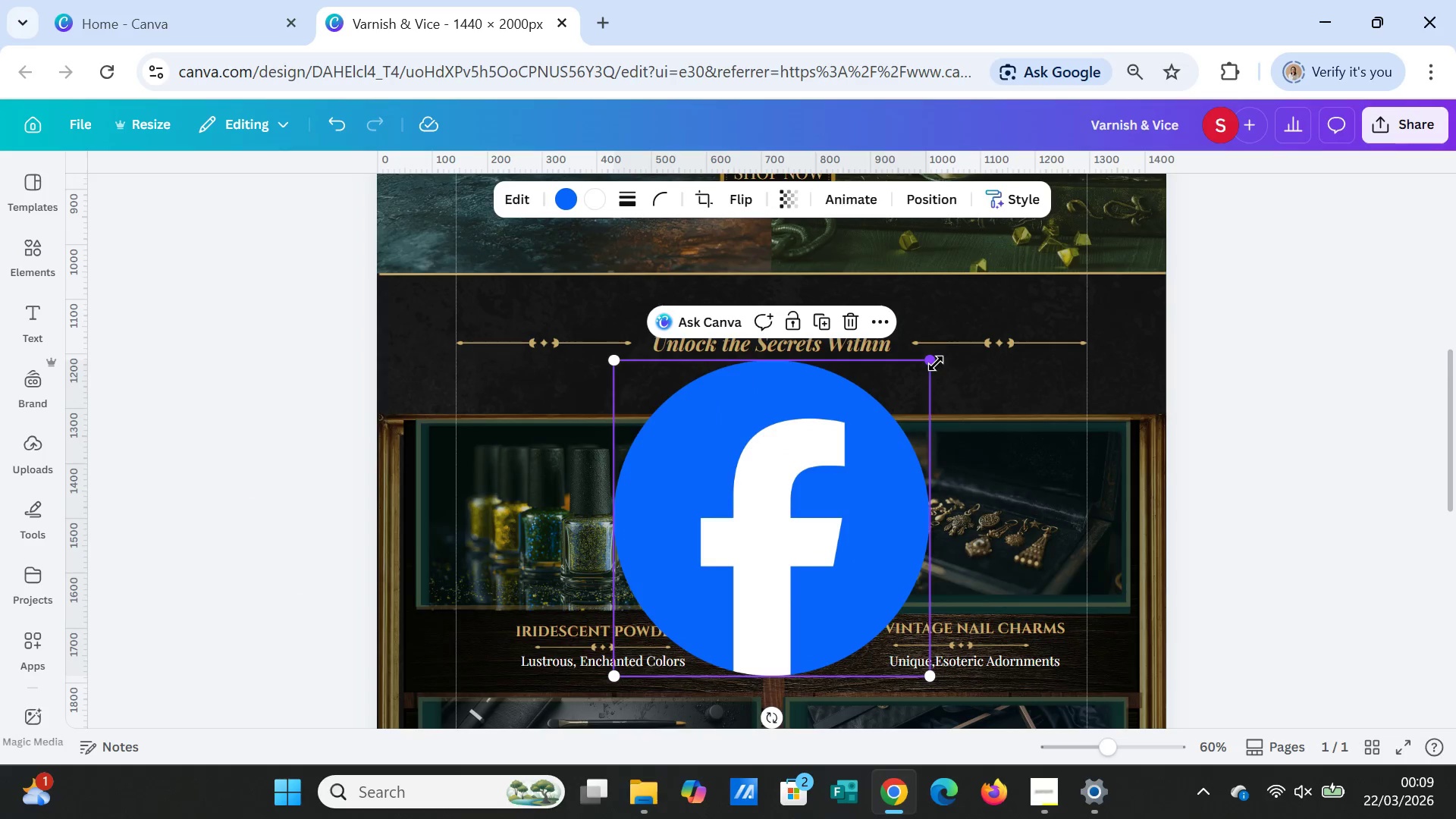 
left_click_drag(start_coordinate=[936, 363], to_coordinate=[674, 672])
 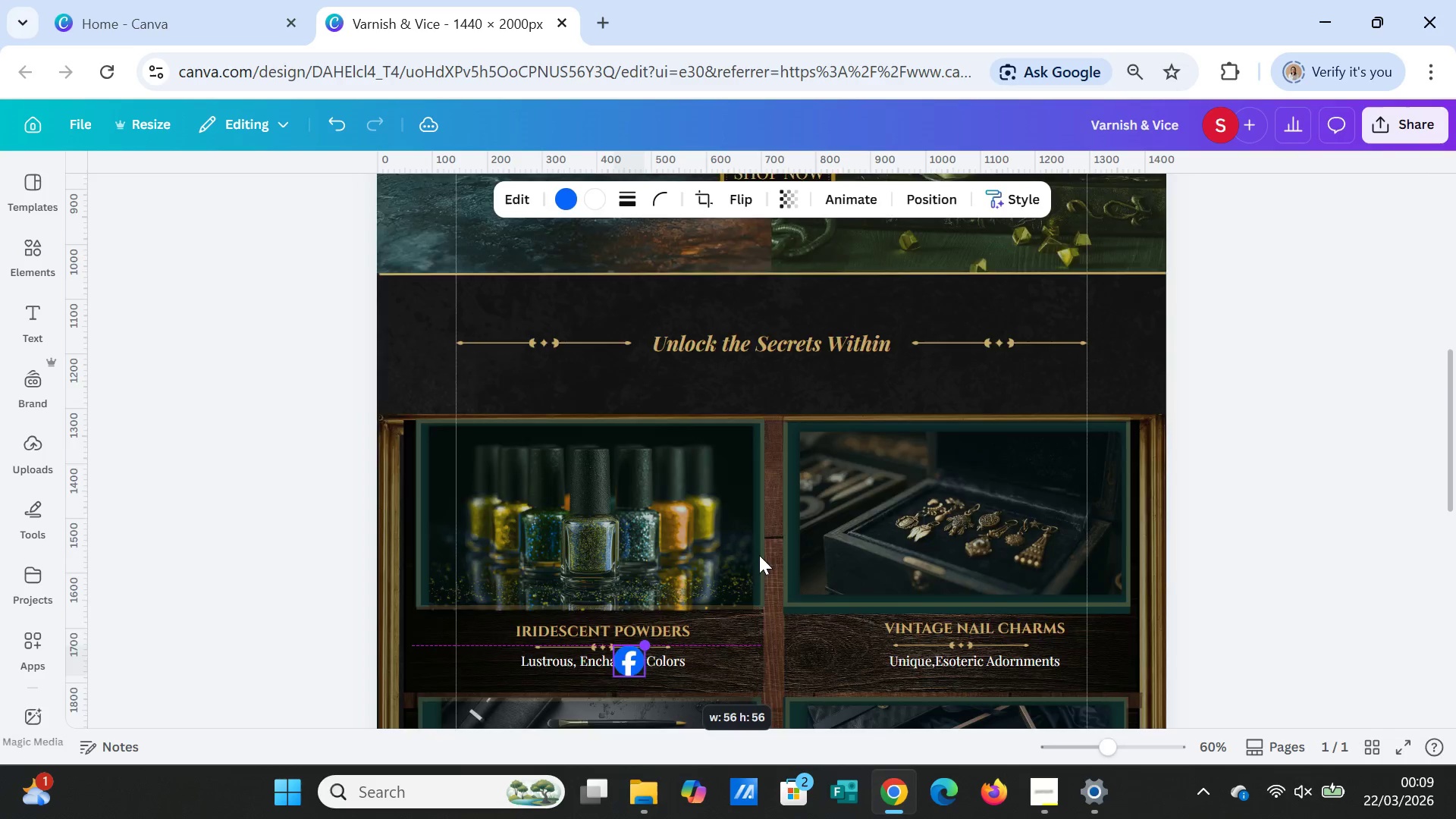 
scroll: coordinate [759, 555], scroll_direction: down, amount: 2.0
 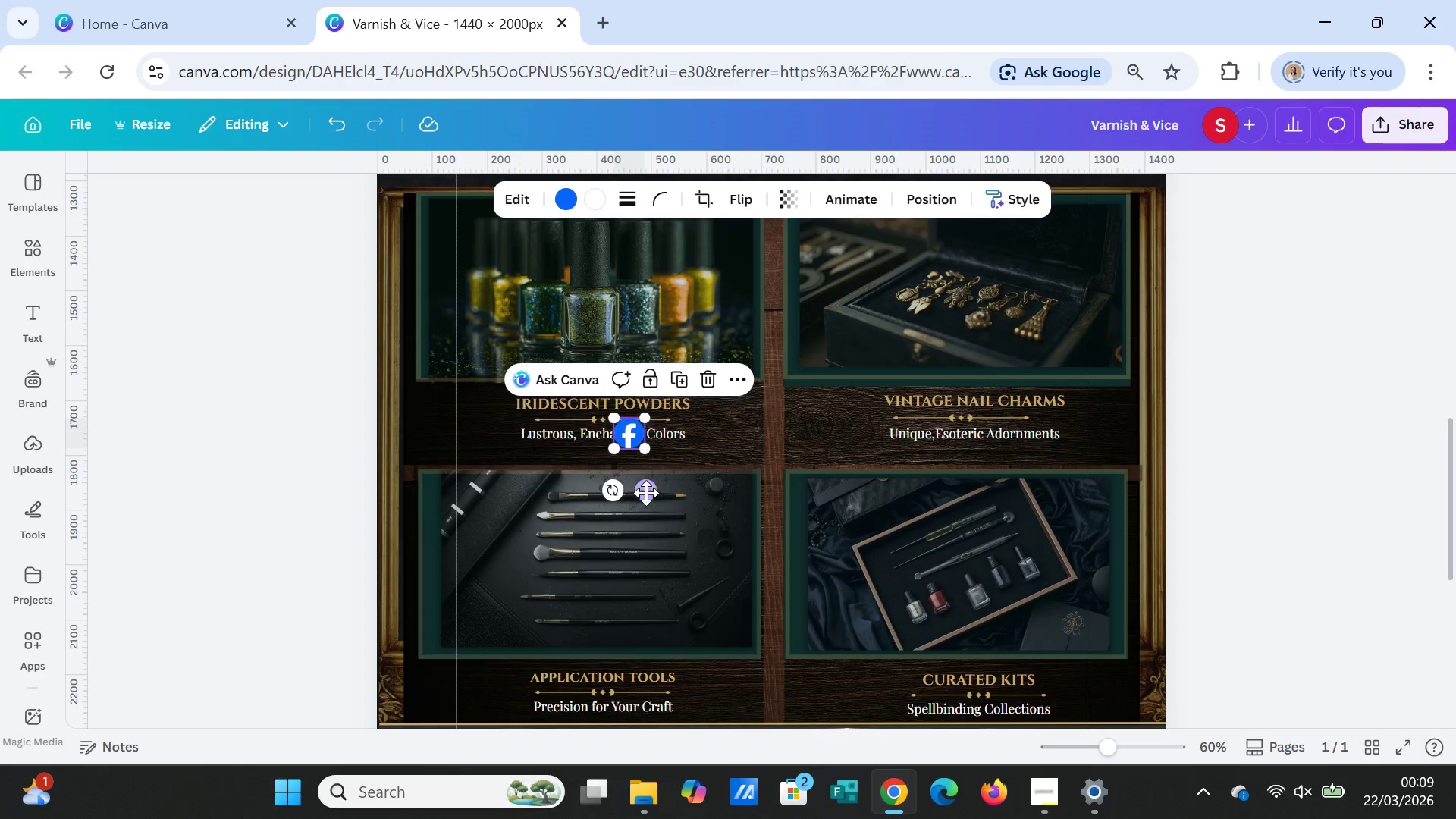 
left_click_drag(start_coordinate=[645, 491], to_coordinate=[999, 662])
 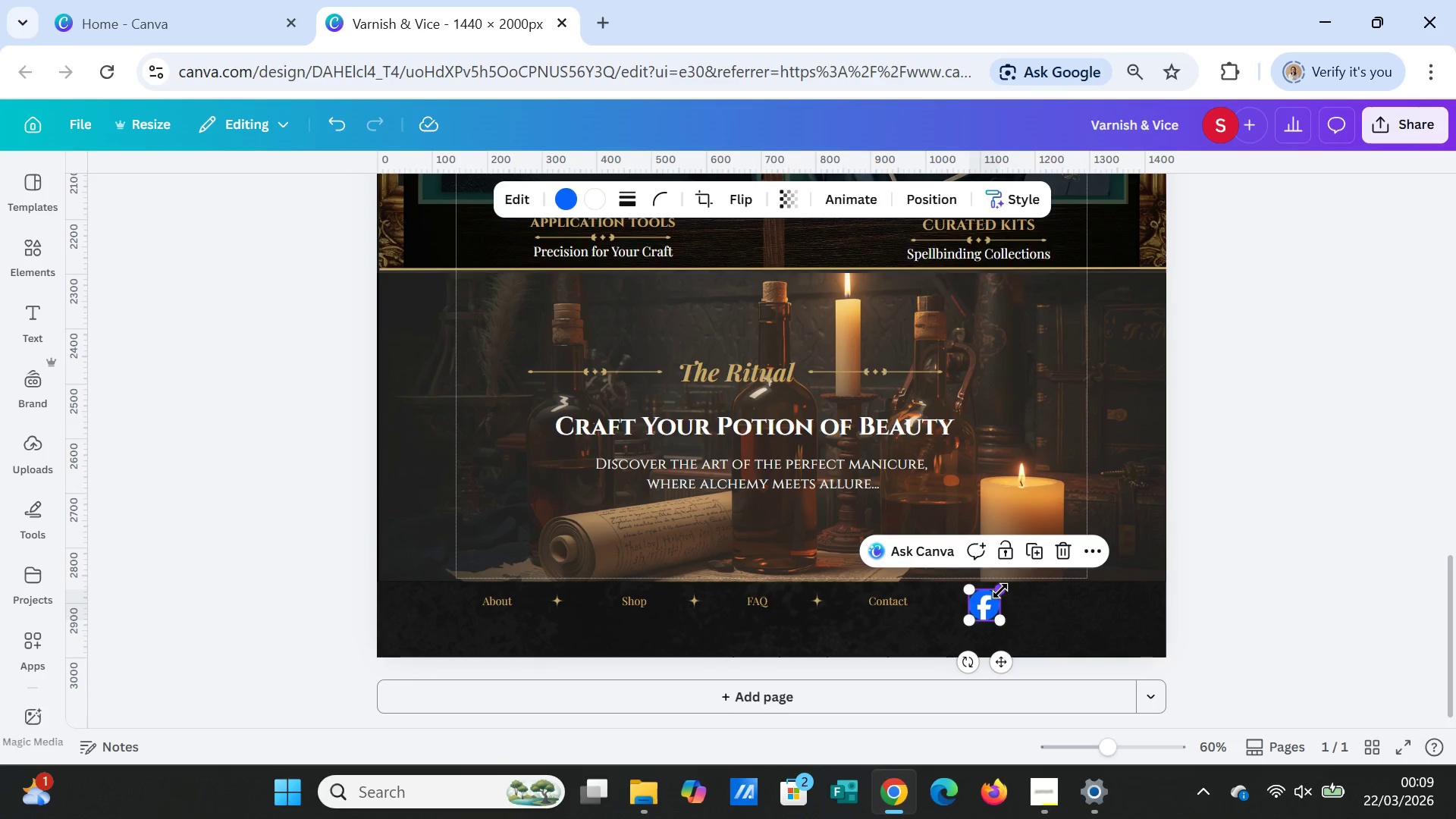 
scroll: coordinate [893, 593], scroll_direction: down, amount: 6.0
 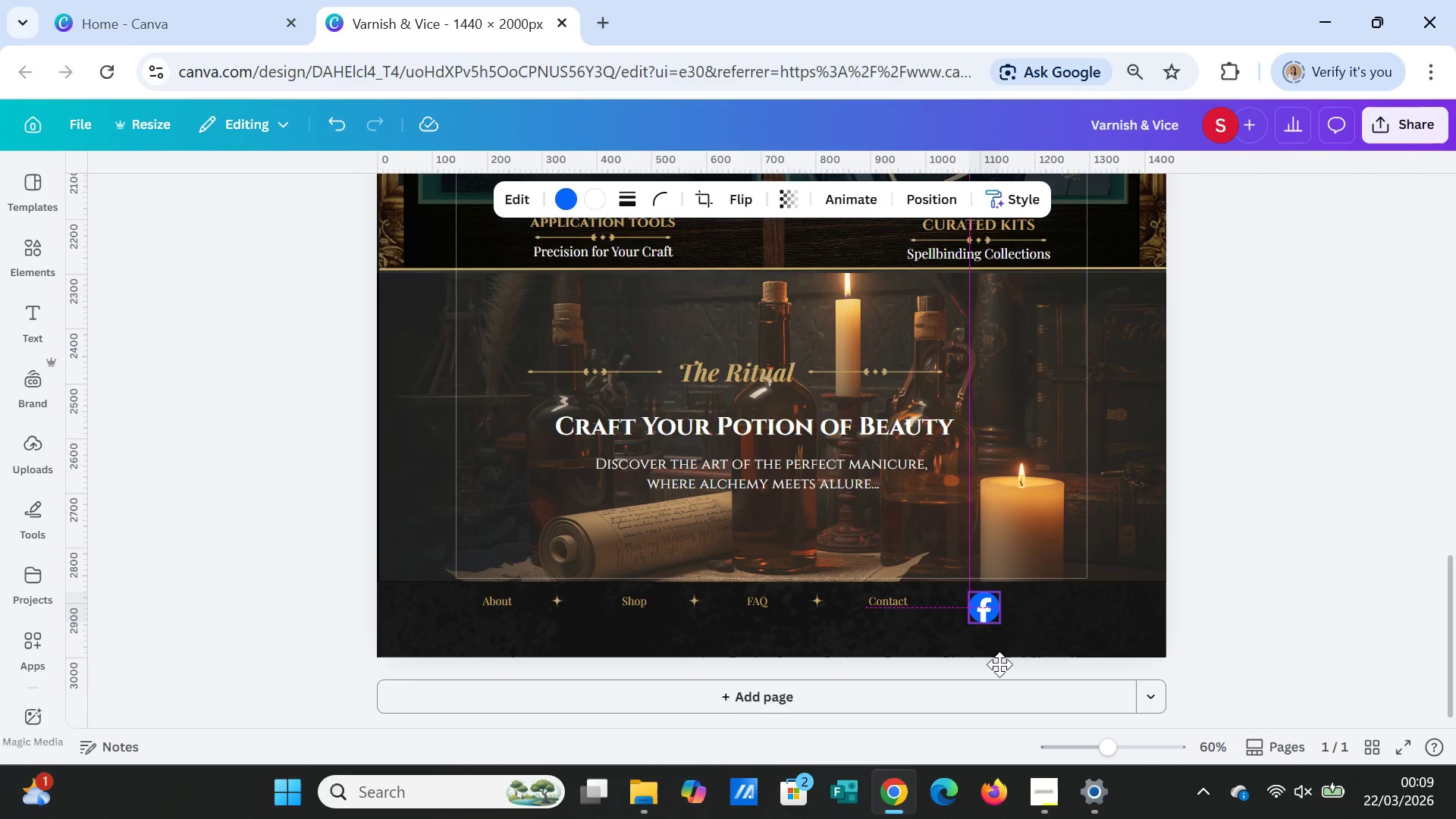 
left_click_drag(start_coordinate=[1000, 591], to_coordinate=[994, 601])
 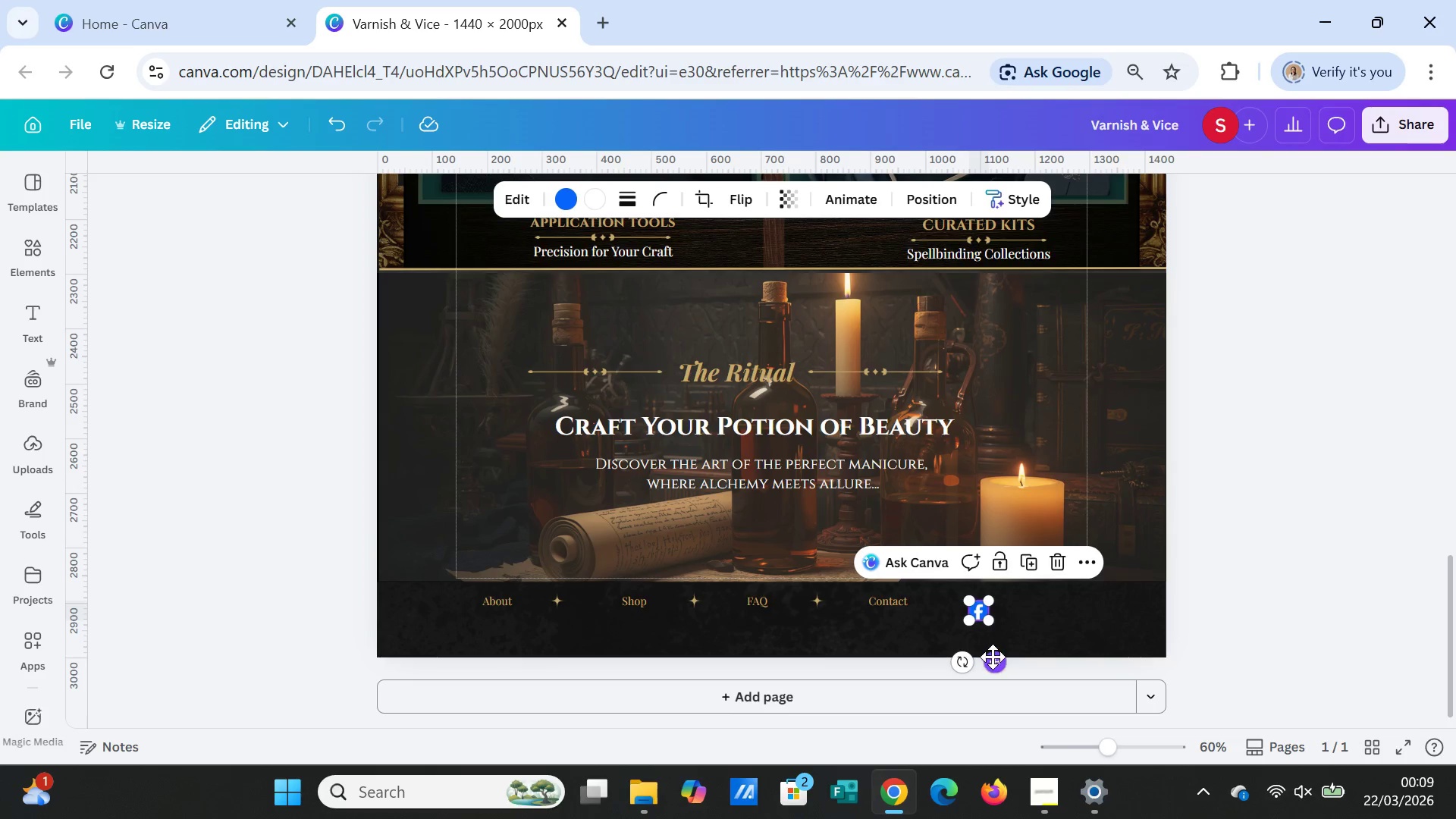 
left_click_drag(start_coordinate=[993, 657], to_coordinate=[993, 652])
 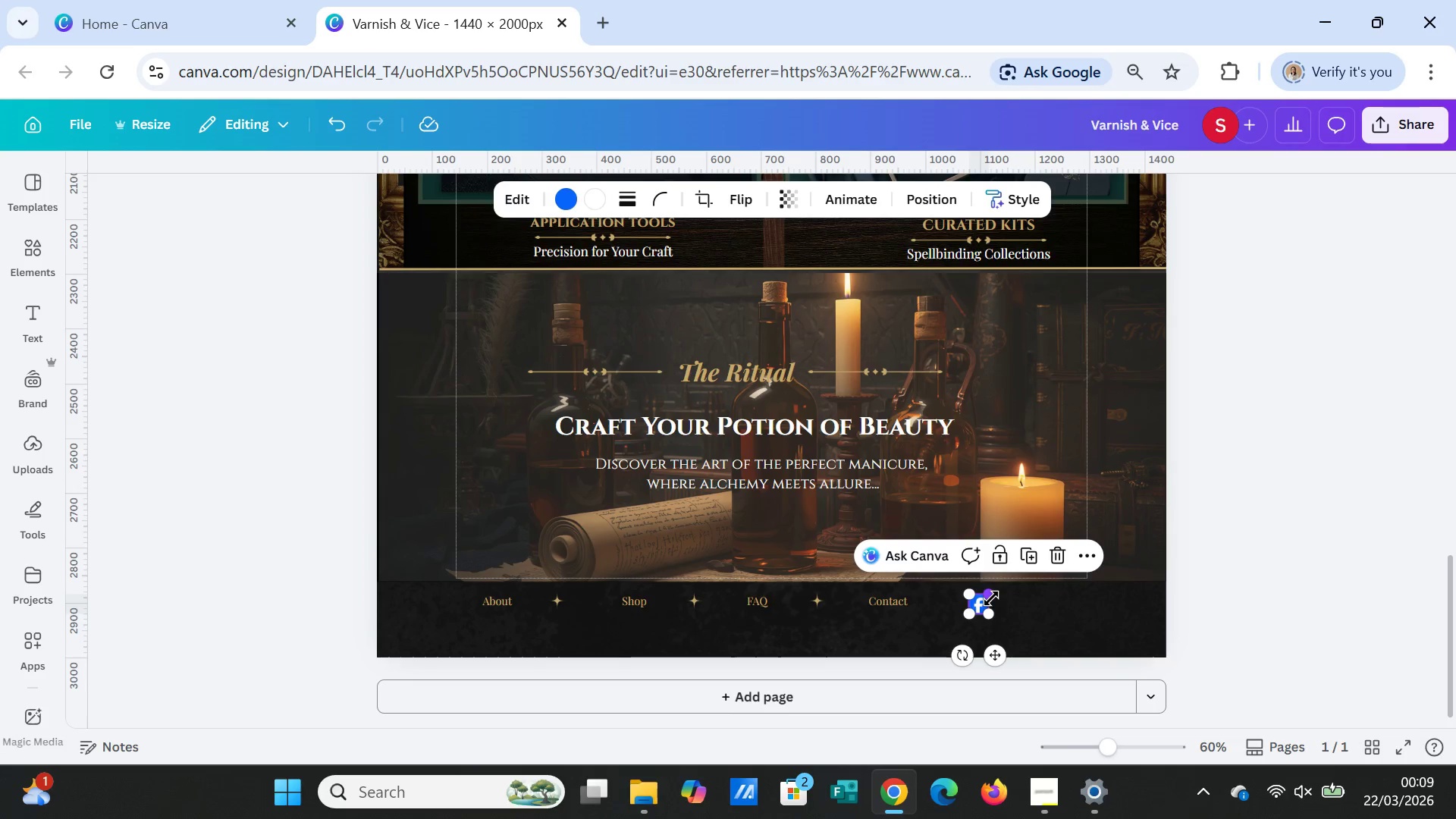 
left_click_drag(start_coordinate=[991, 598], to_coordinate=[982, 601])
 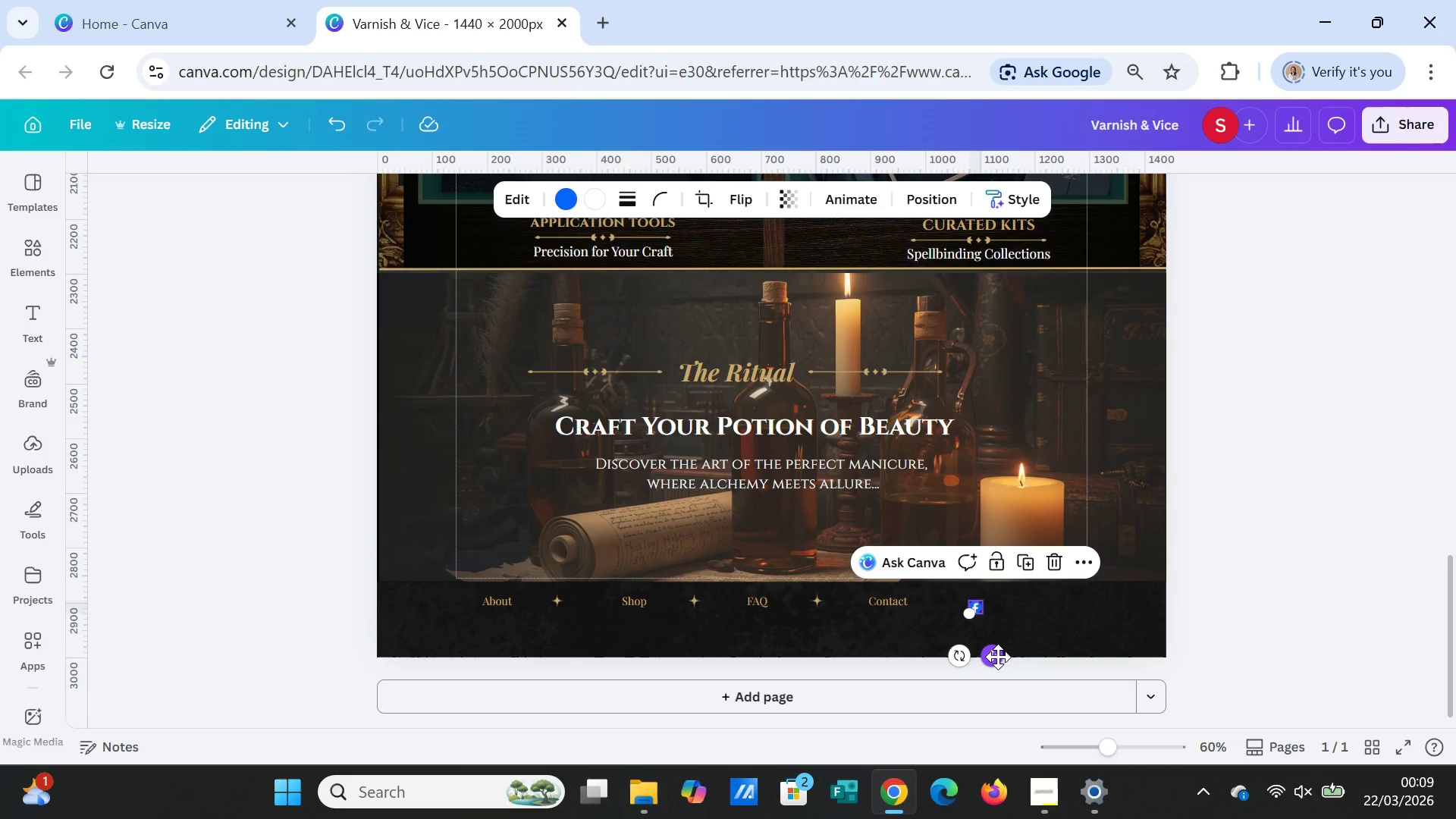 
left_click_drag(start_coordinate=[998, 657], to_coordinate=[1003, 652])
 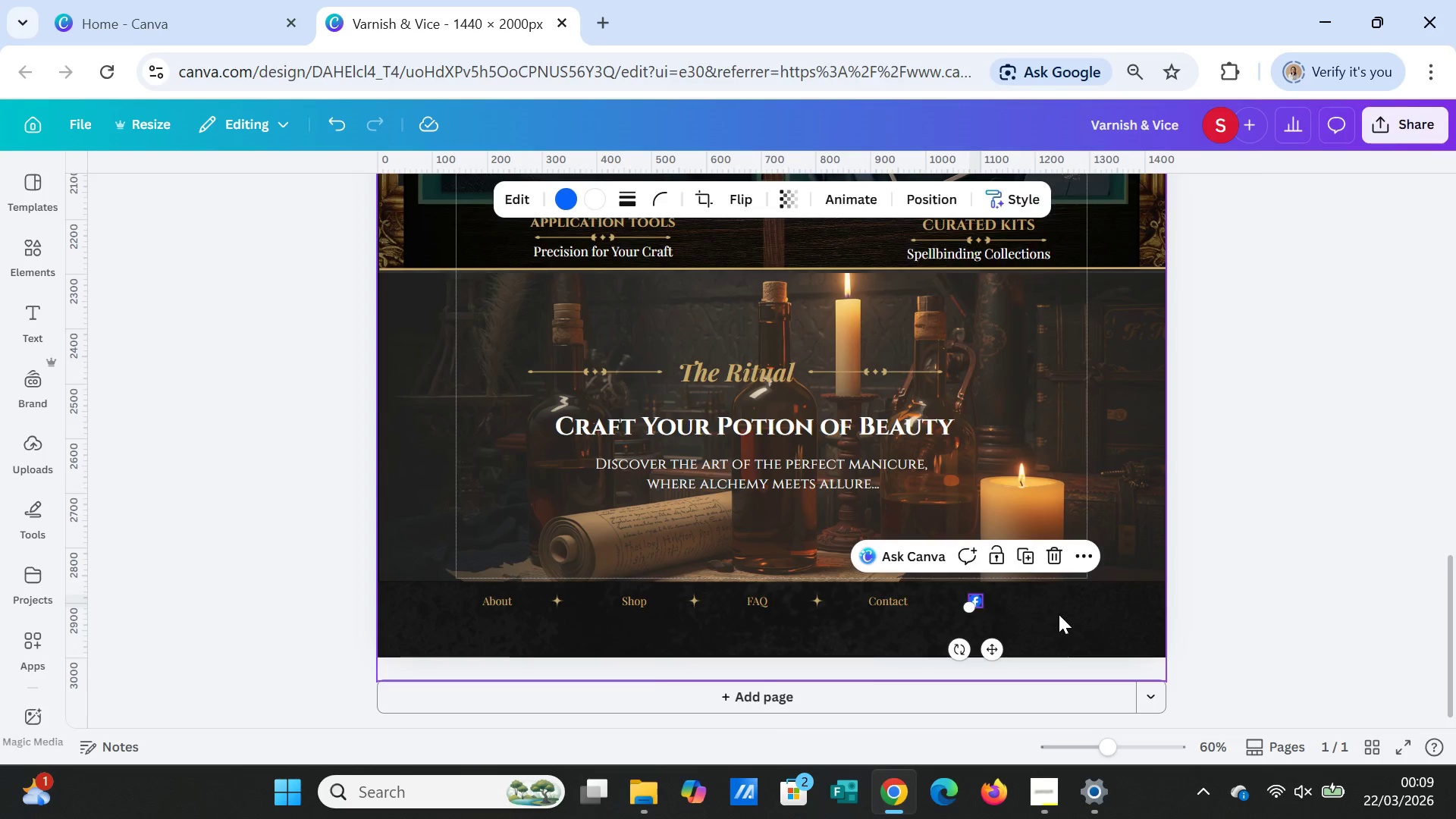 
left_click([1059, 614])
 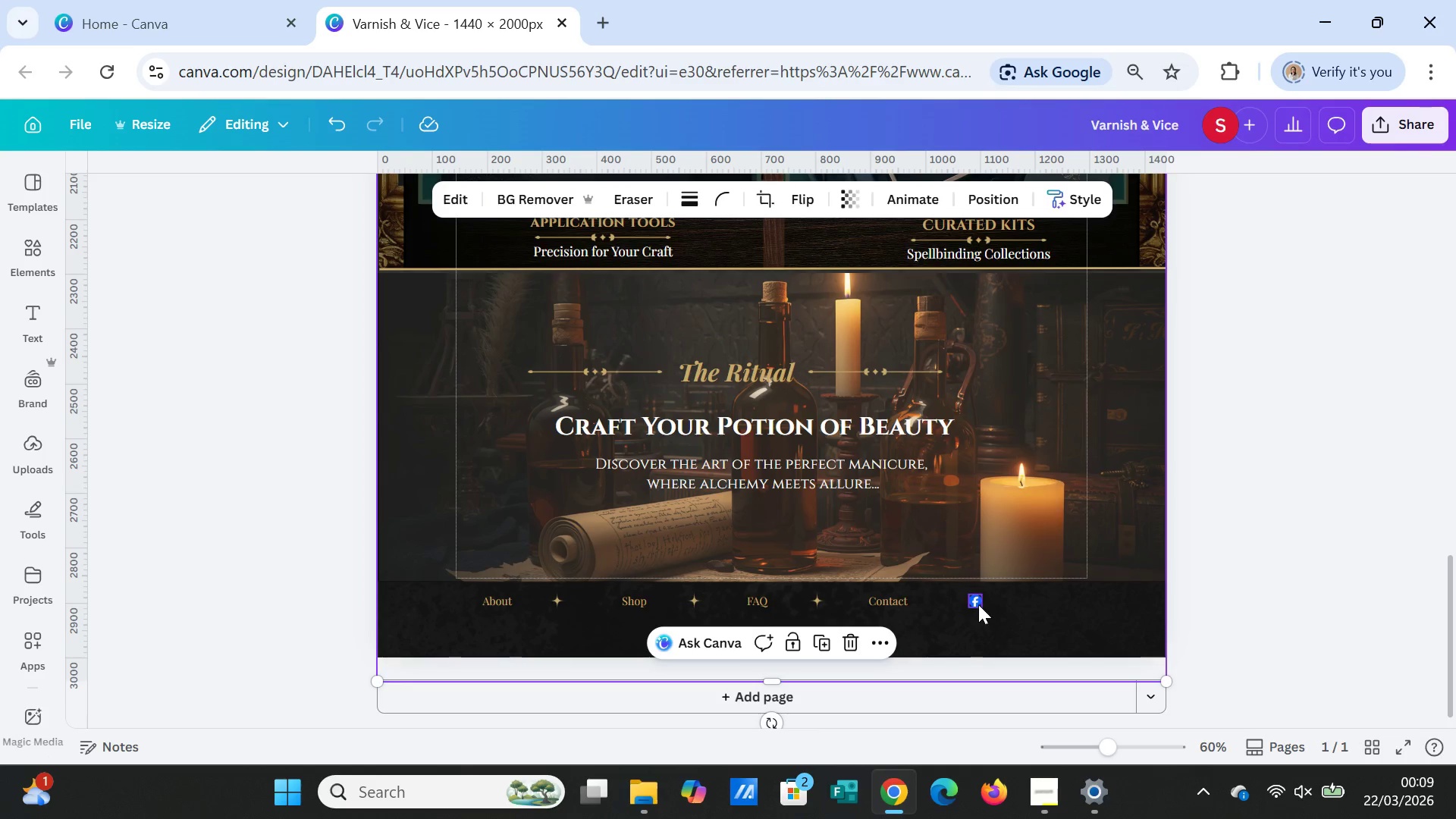 
left_click([976, 603])
 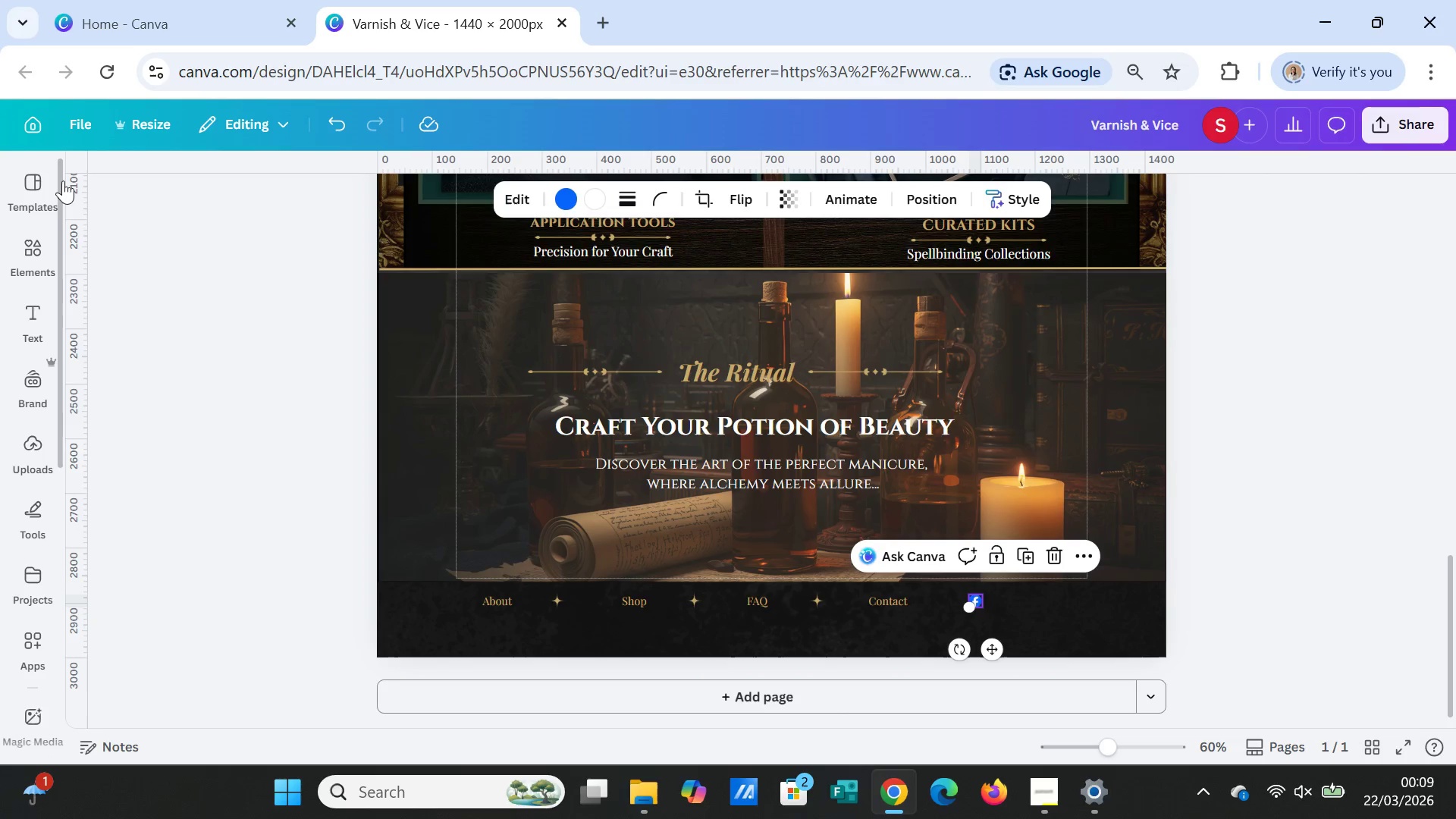 
left_click([35, 256])
 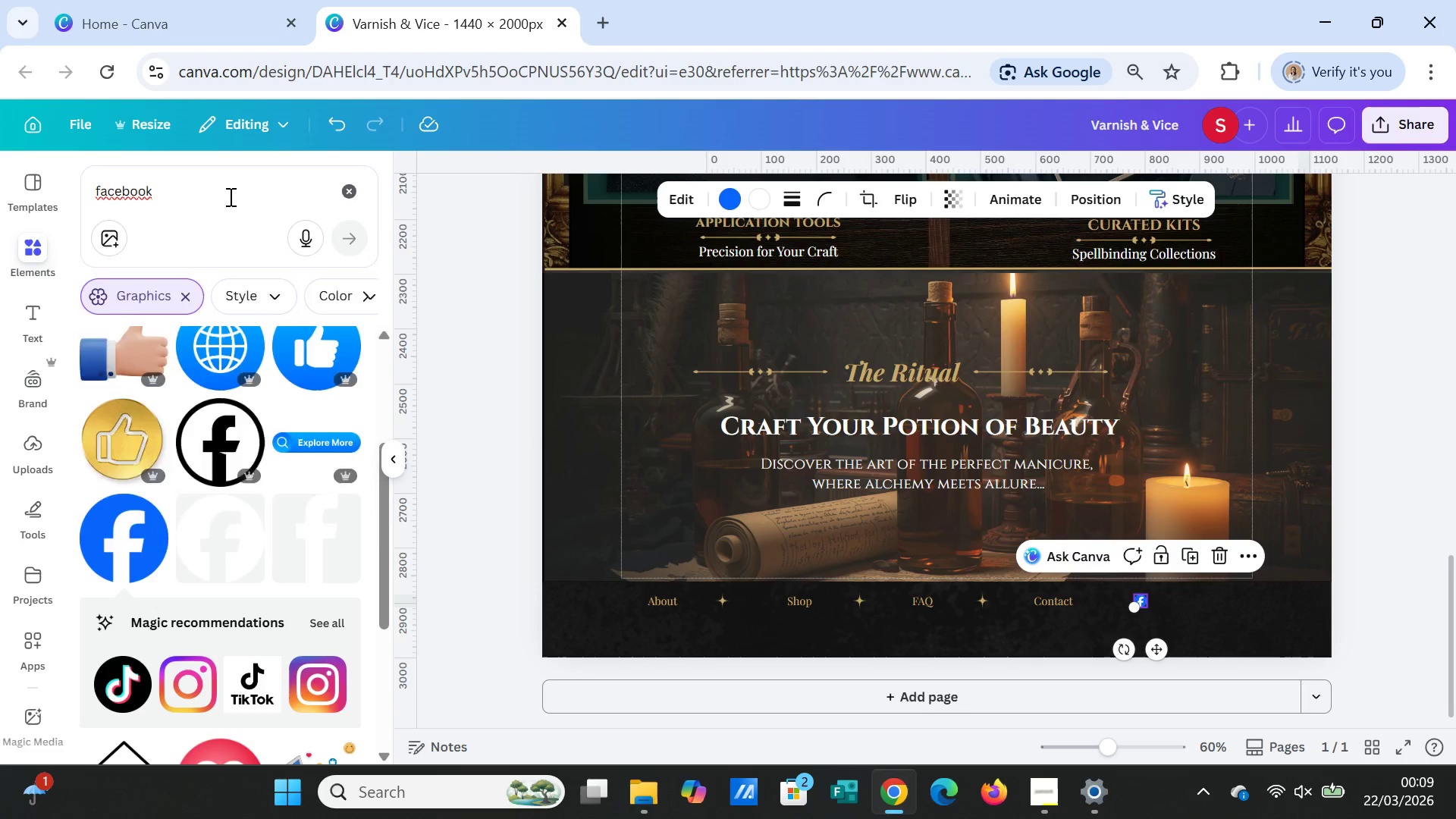 
left_click_drag(start_coordinate=[229, 196], to_coordinate=[24, 193])
 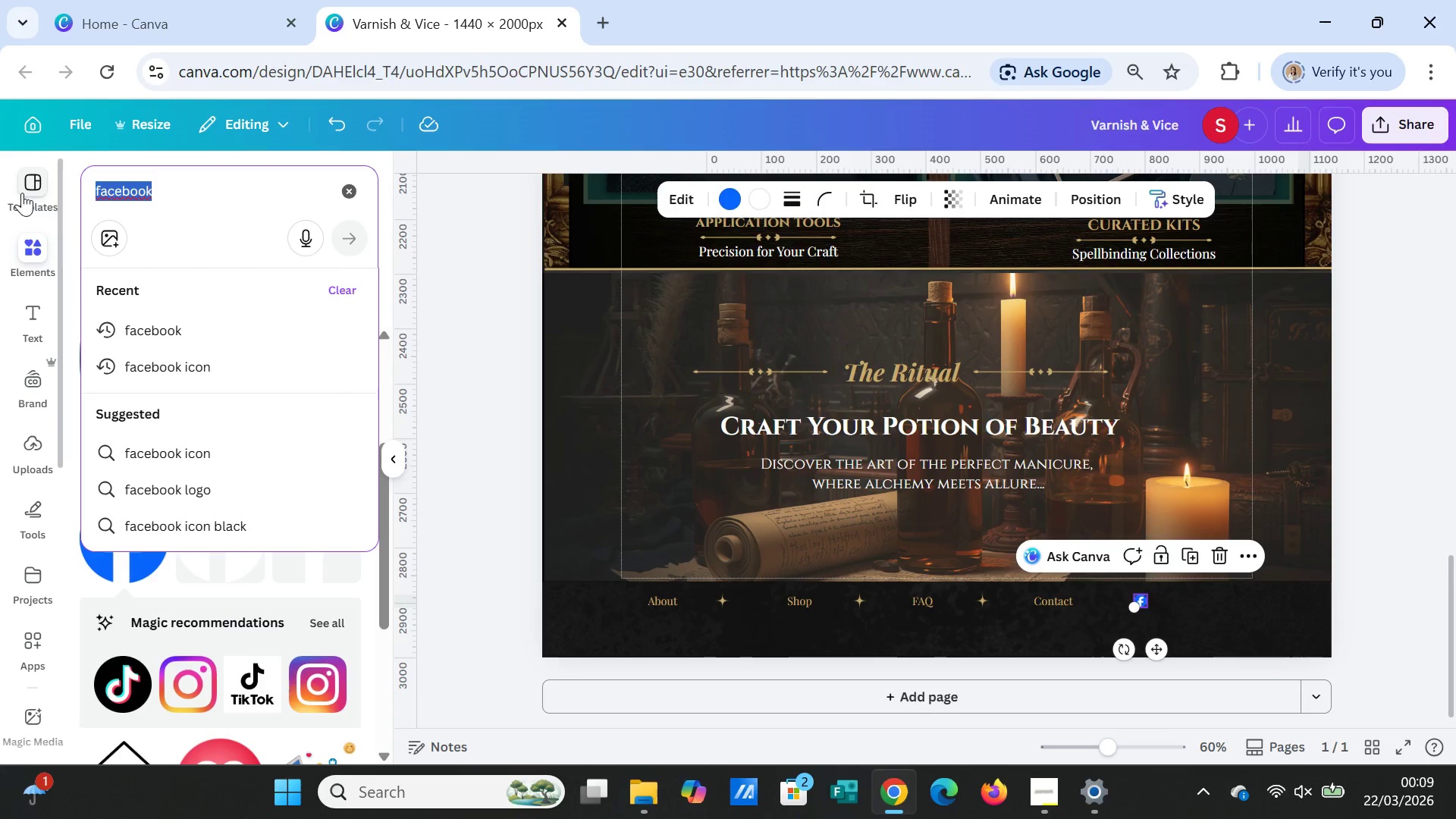 
type(instagram)
 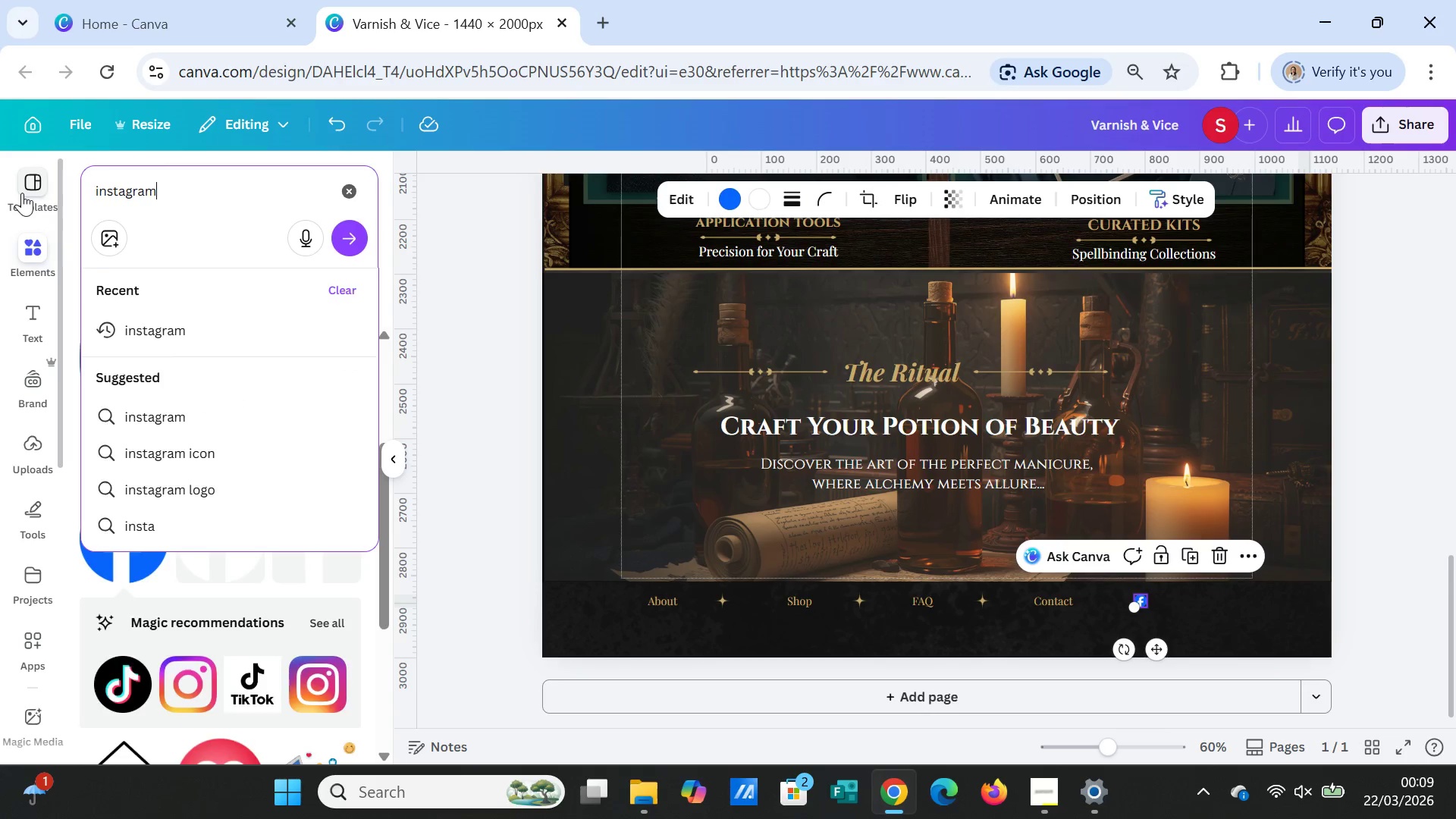 
key(Enter)
 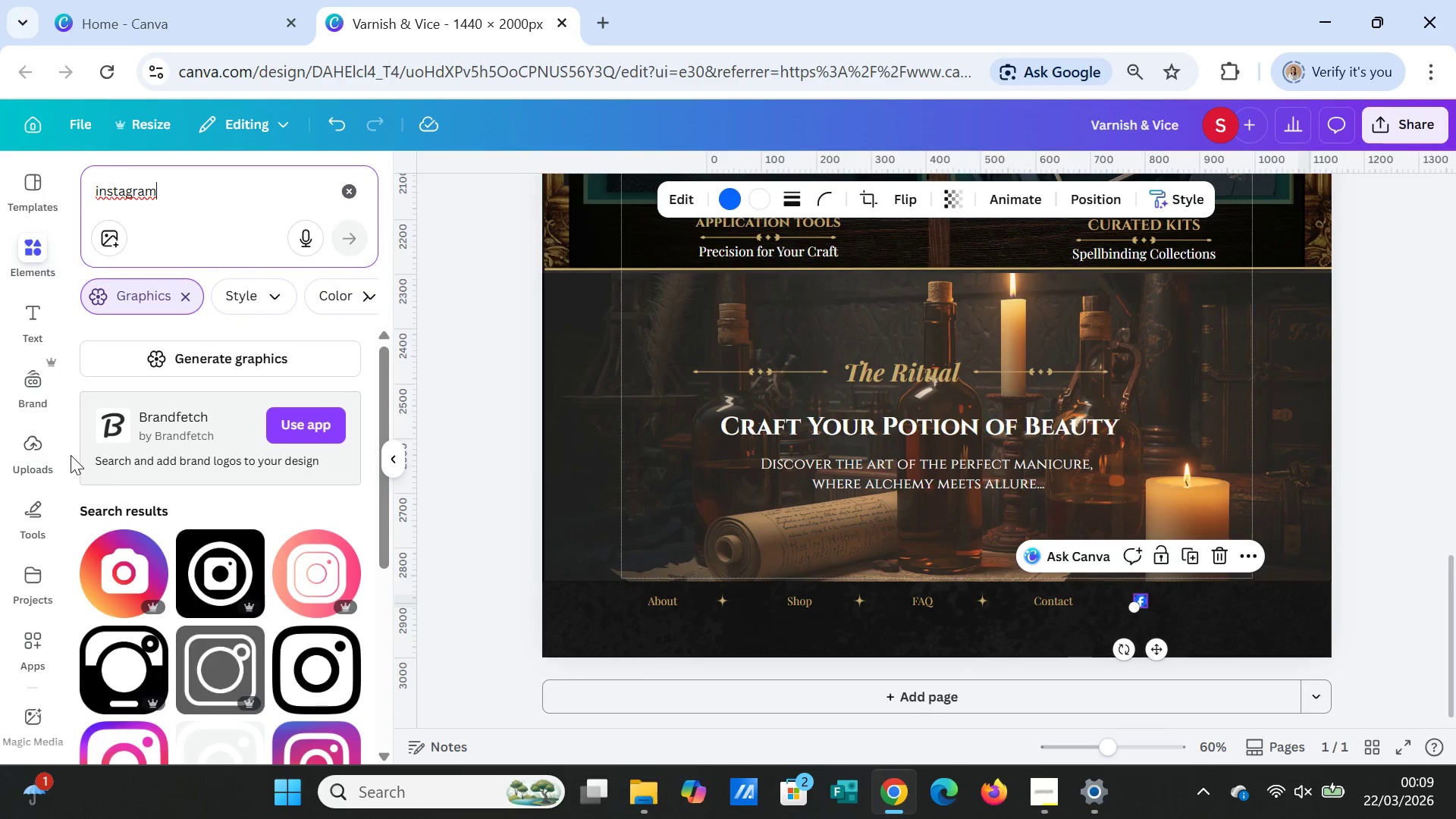 
scroll: coordinate [108, 464], scroll_direction: down, amount: 2.0
 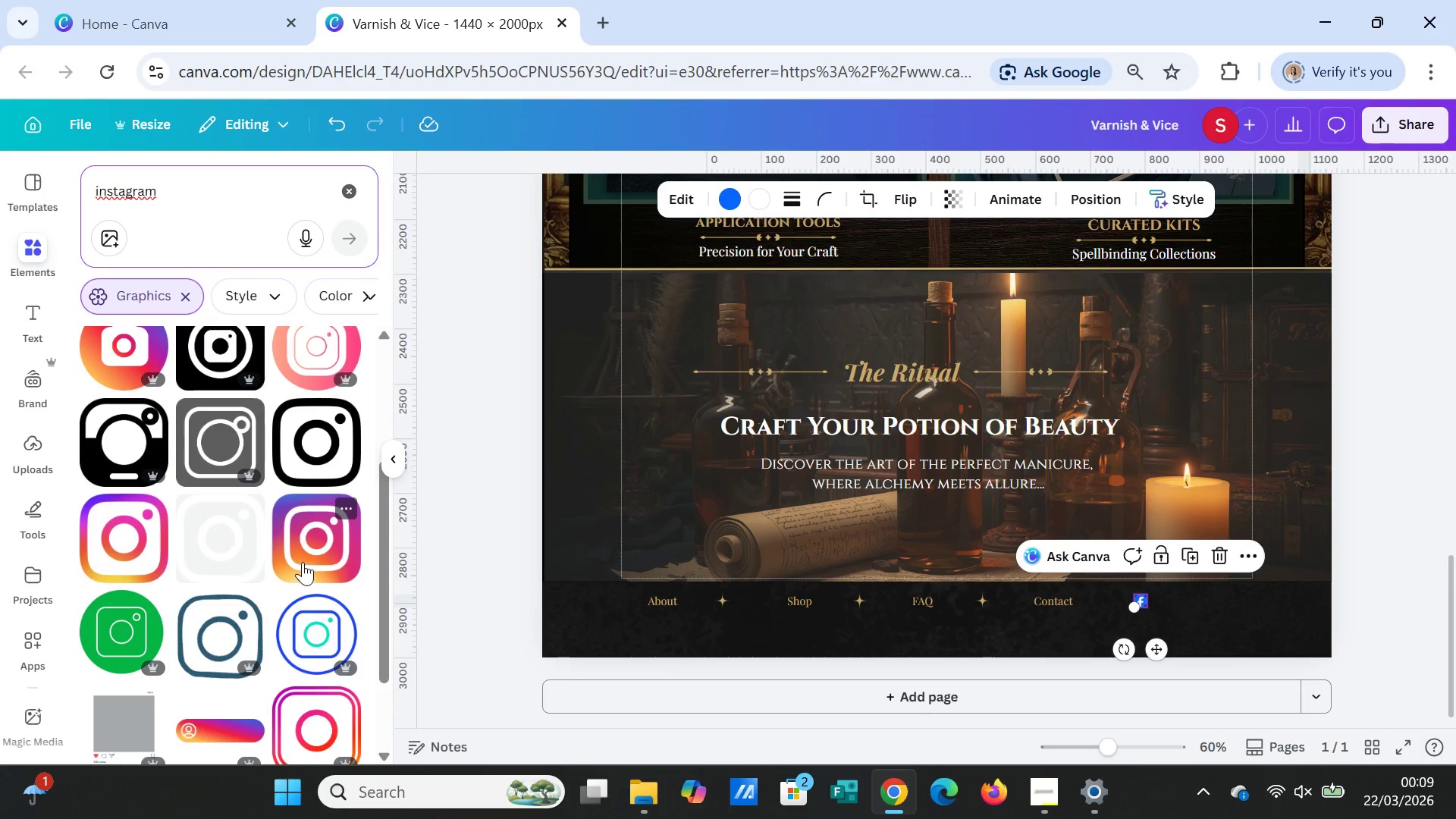 
left_click([303, 562])
 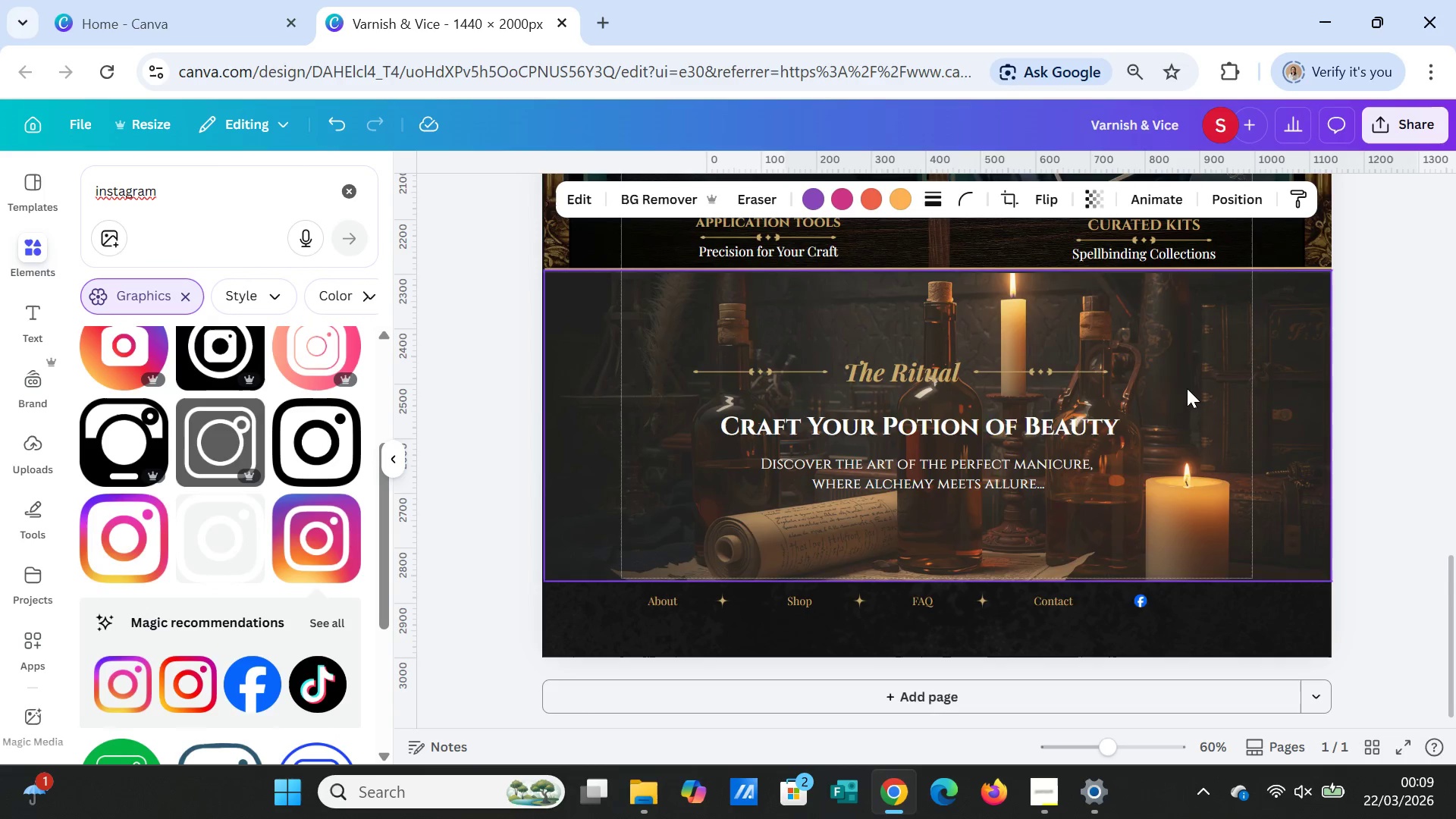 
scroll: coordinate [1247, 315], scroll_direction: up, amount: 7.0
 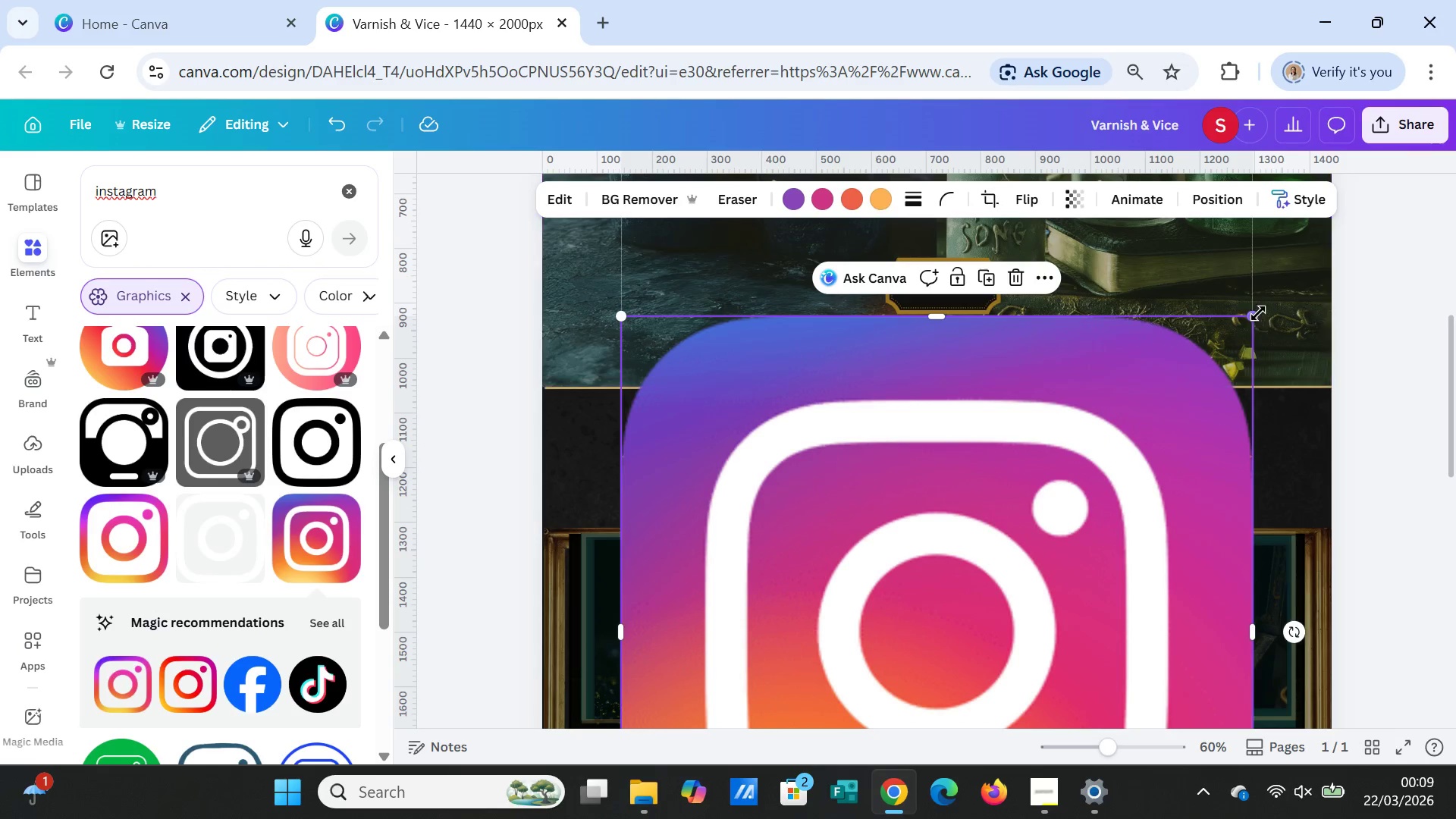 
left_click_drag(start_coordinate=[1257, 314], to_coordinate=[909, 657])
 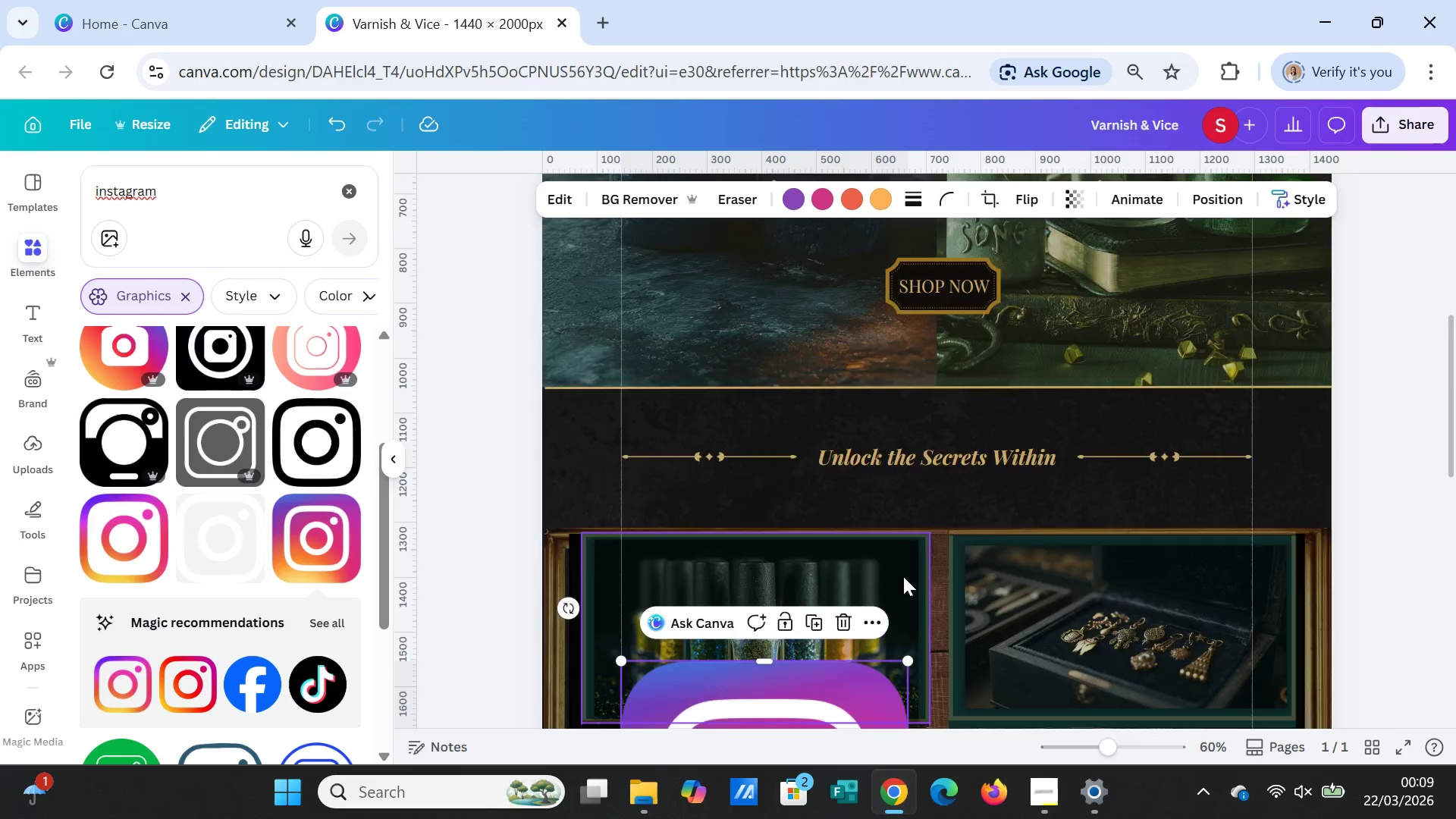 
scroll: coordinate [903, 576], scroll_direction: down, amount: 2.0
 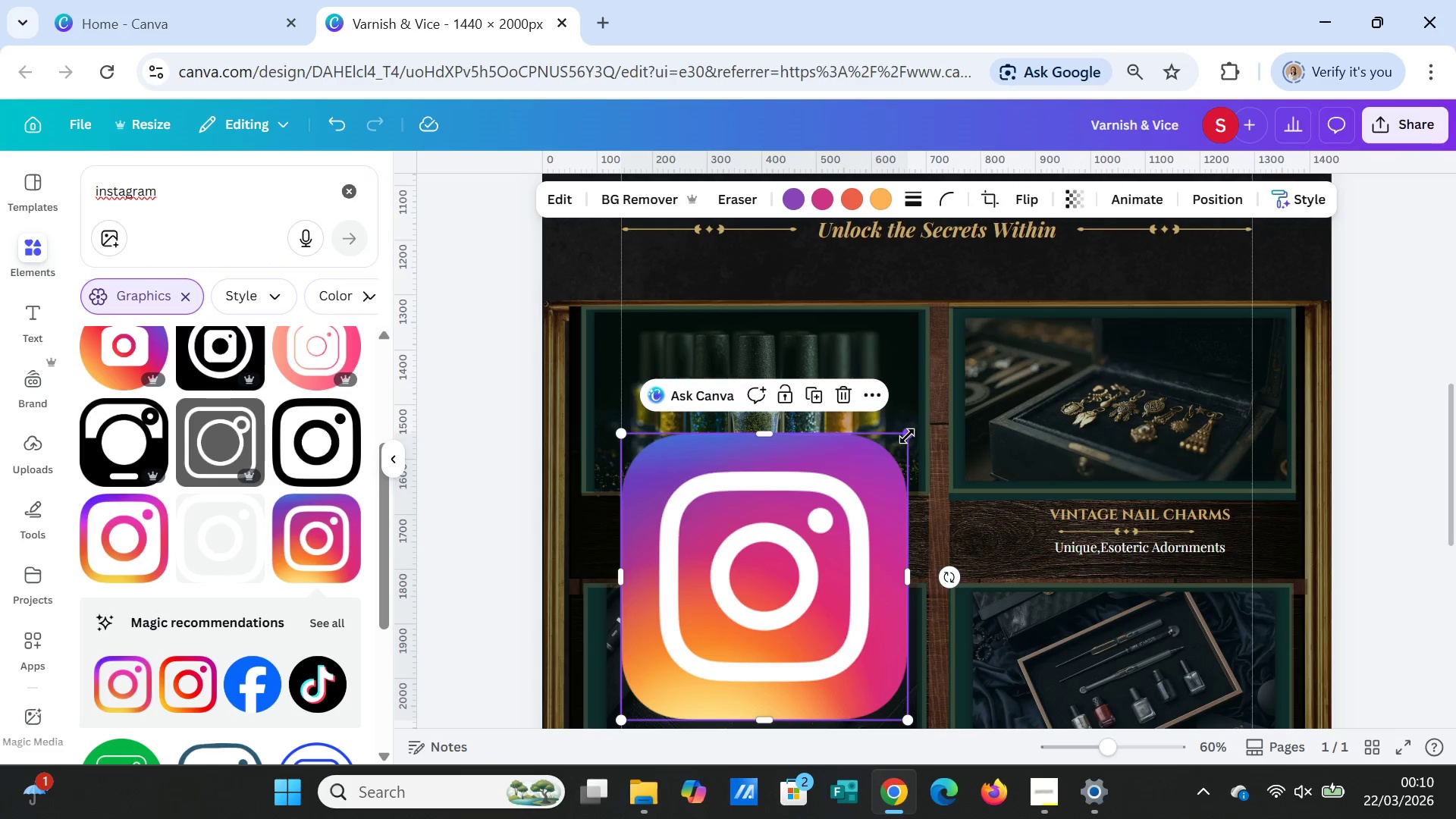 
left_click_drag(start_coordinate=[909, 435], to_coordinate=[689, 723])
 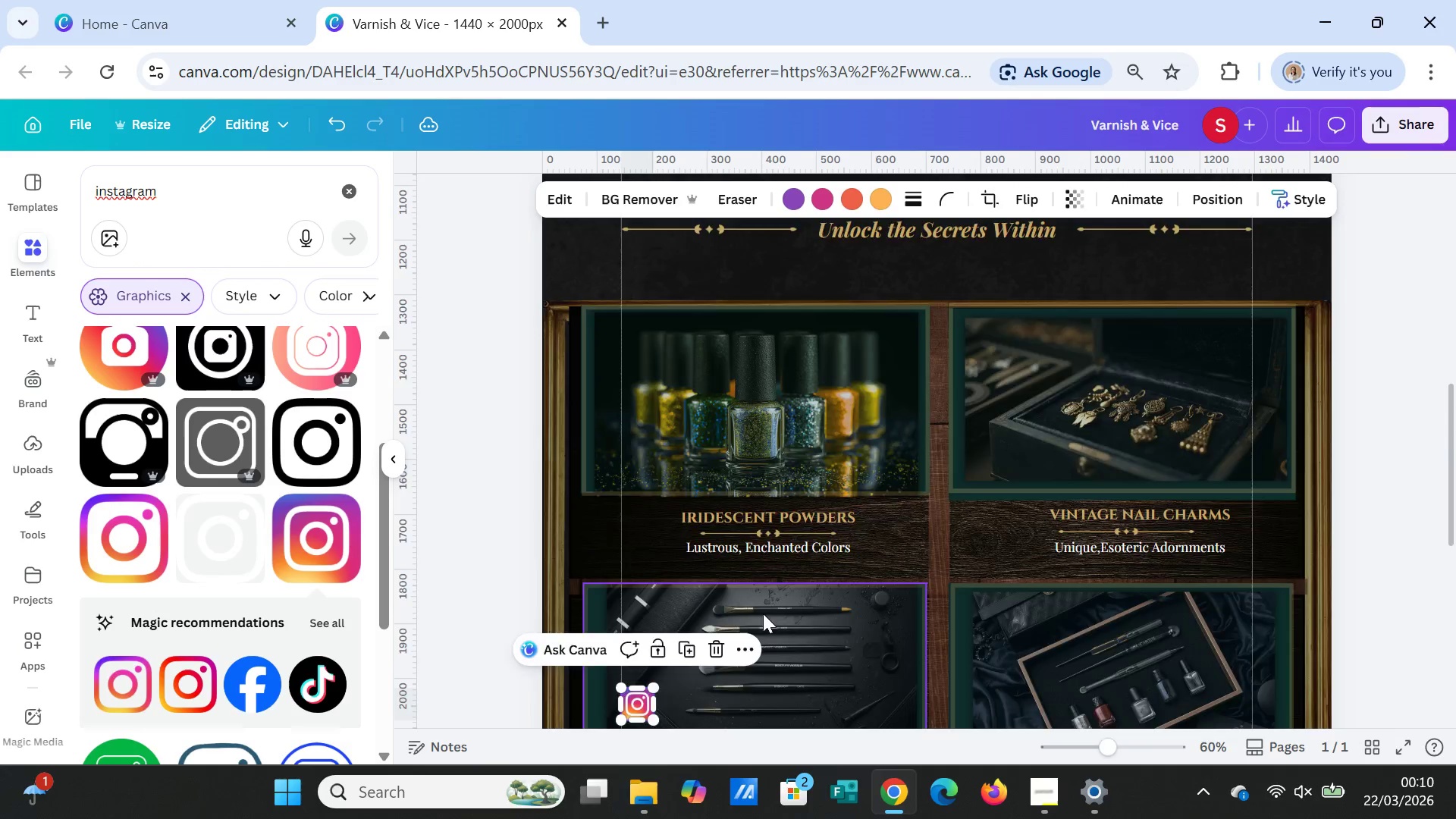 
scroll: coordinate [763, 613], scroll_direction: down, amount: 2.0
 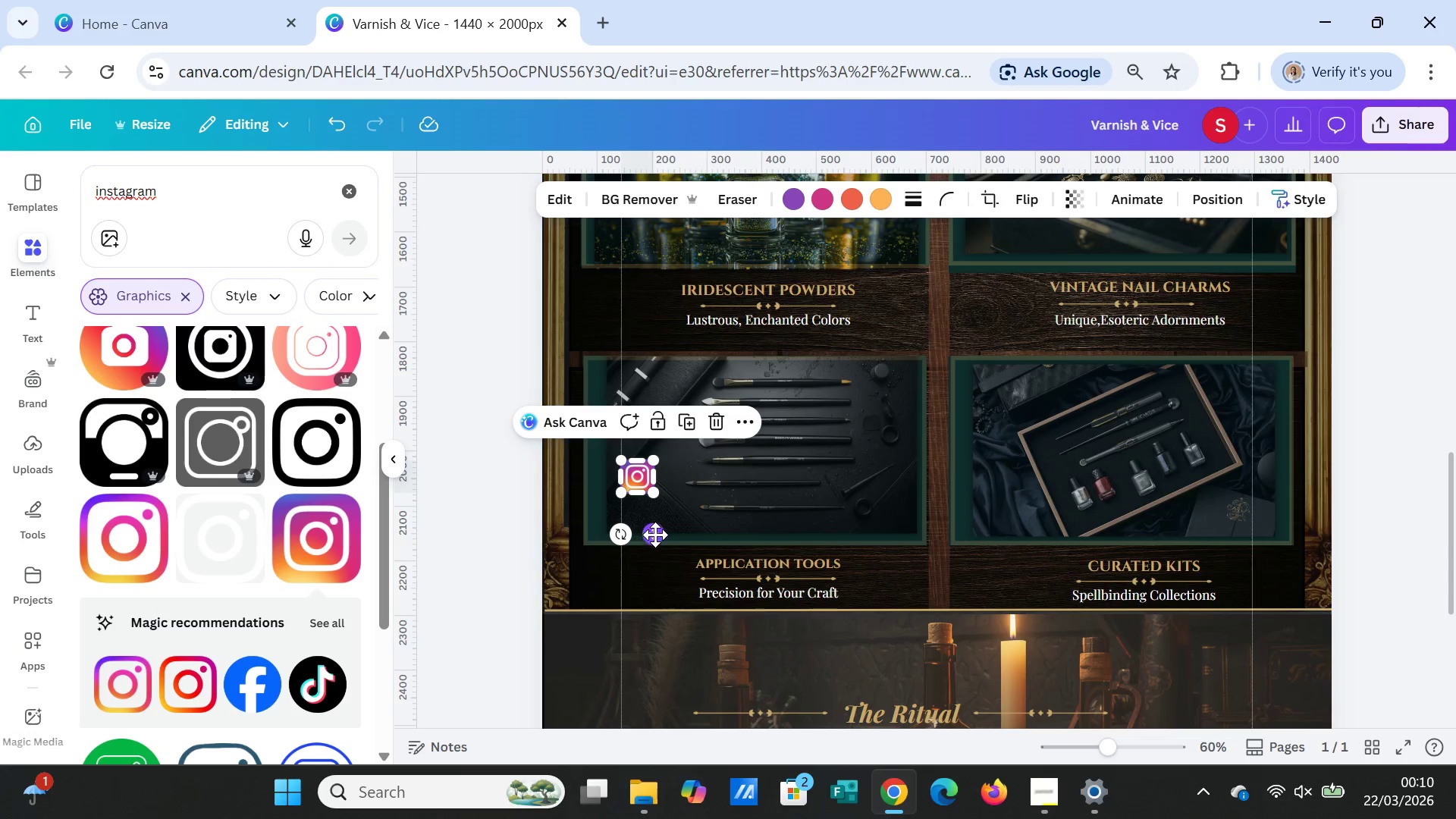 
left_click_drag(start_coordinate=[658, 535], to_coordinate=[1202, 657])
 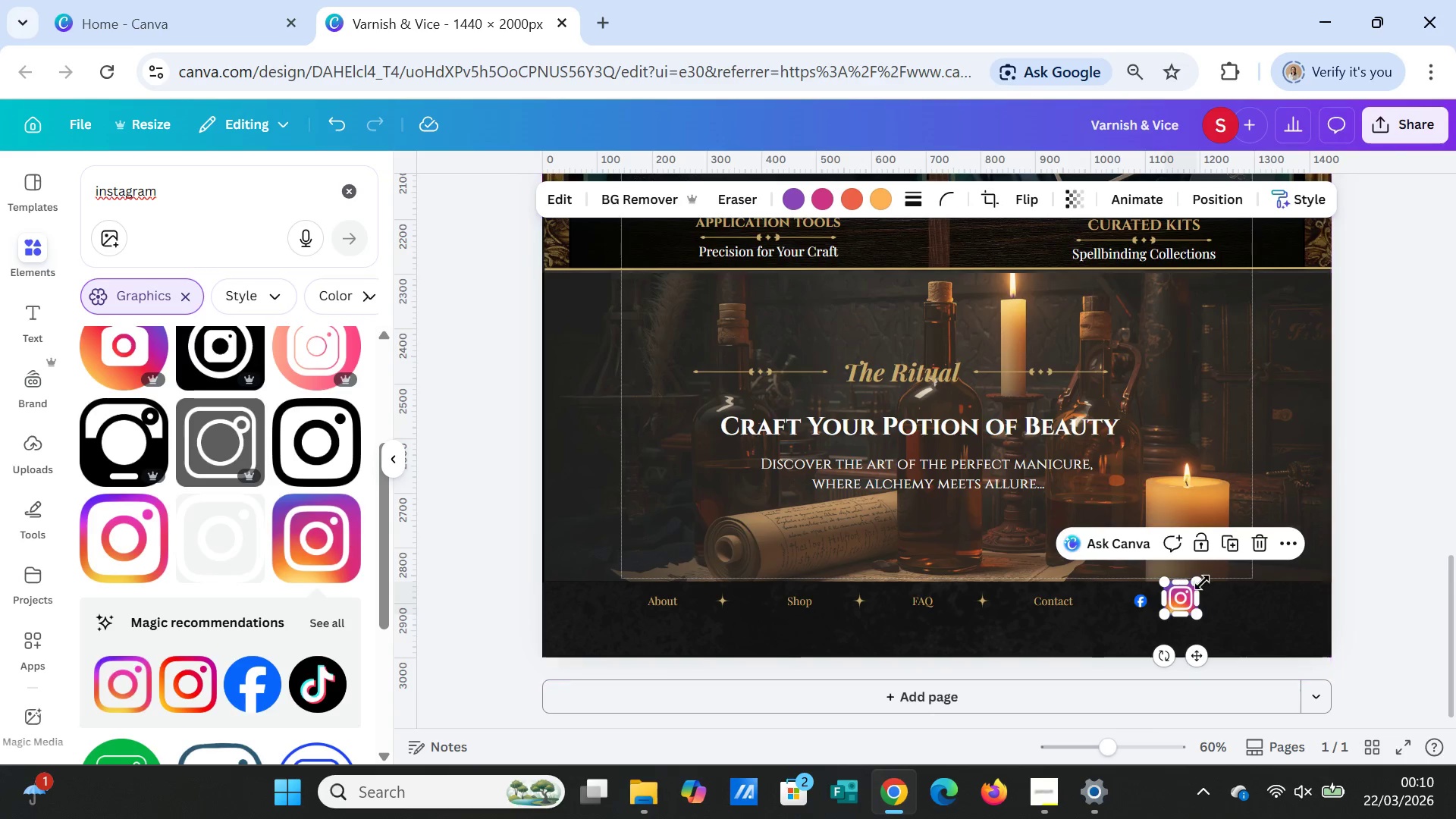 
scroll: coordinate [1007, 632], scroll_direction: down, amount: 5.0
 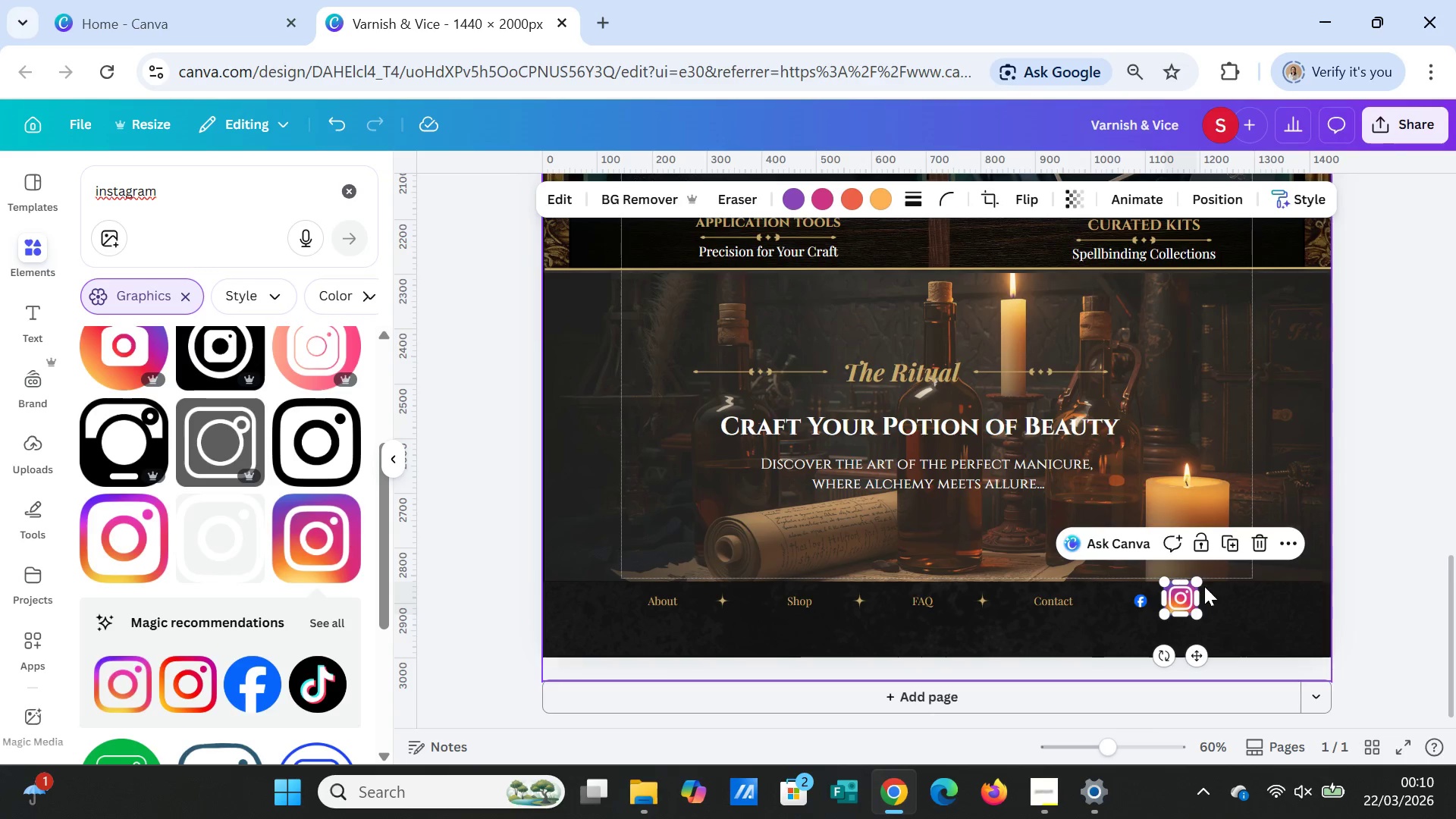 
left_click_drag(start_coordinate=[1200, 581], to_coordinate=[1187, 601])
 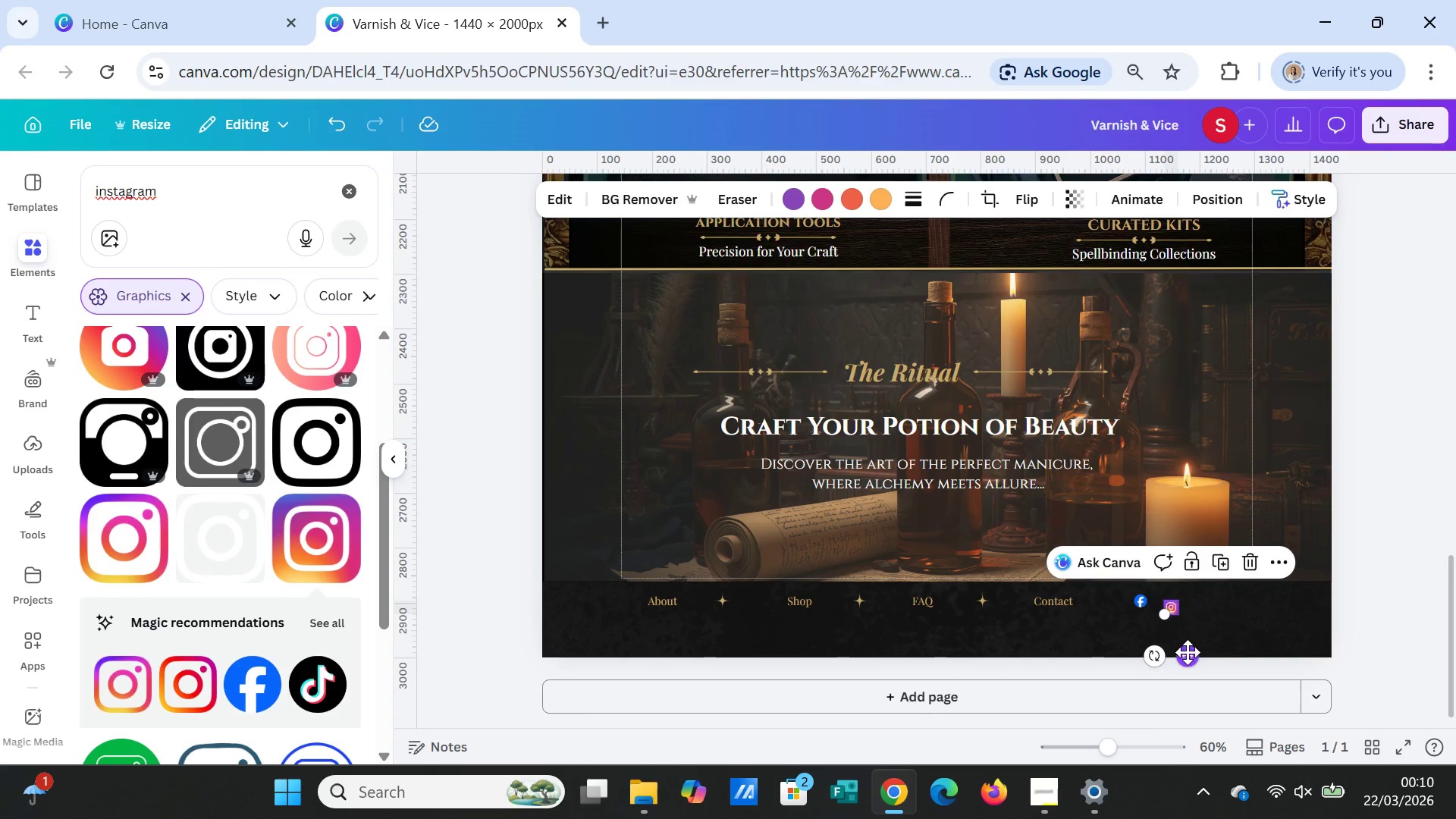 
left_click_drag(start_coordinate=[1188, 654], to_coordinate=[1188, 649])
 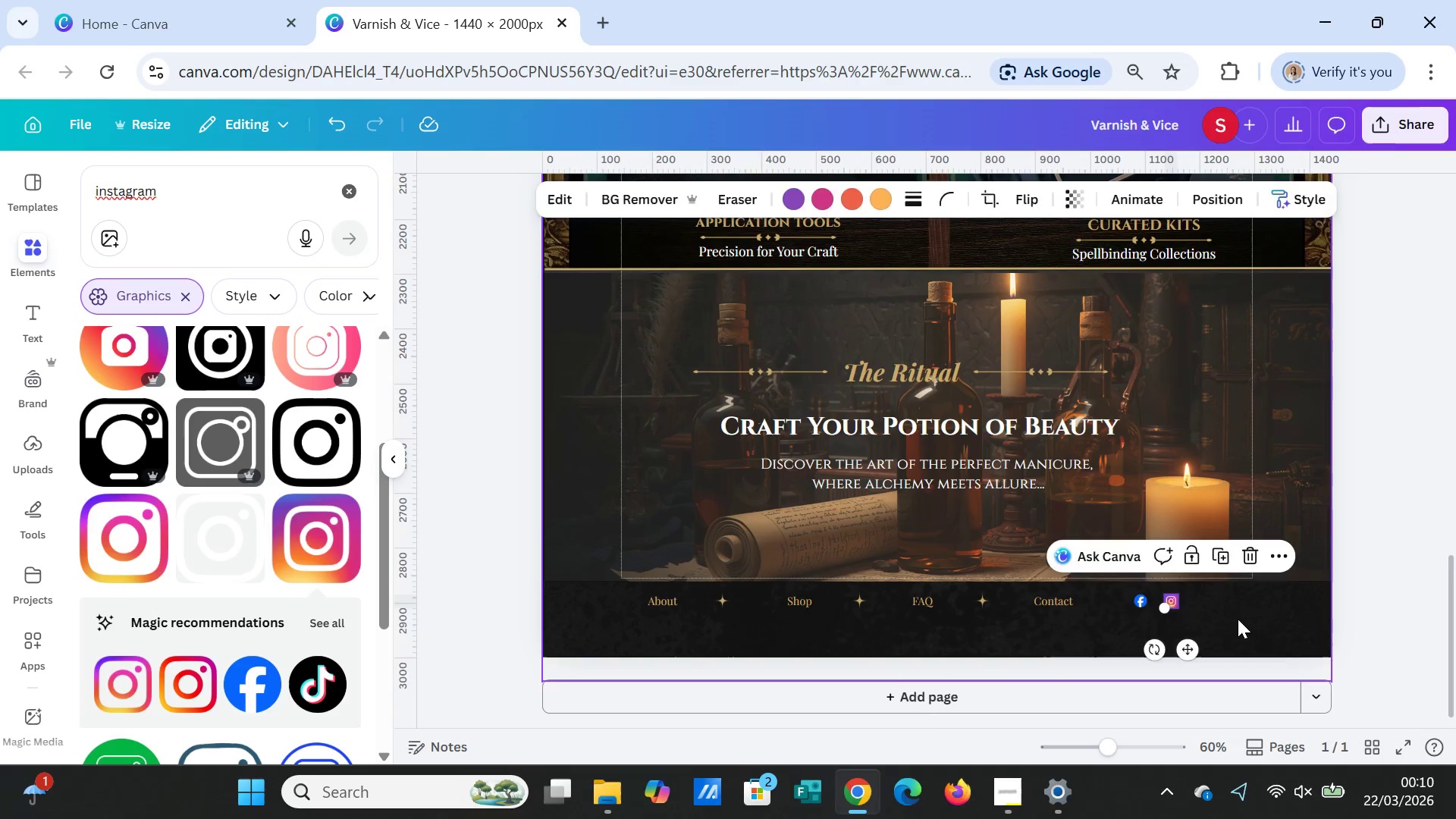 
left_click([1238, 619])
 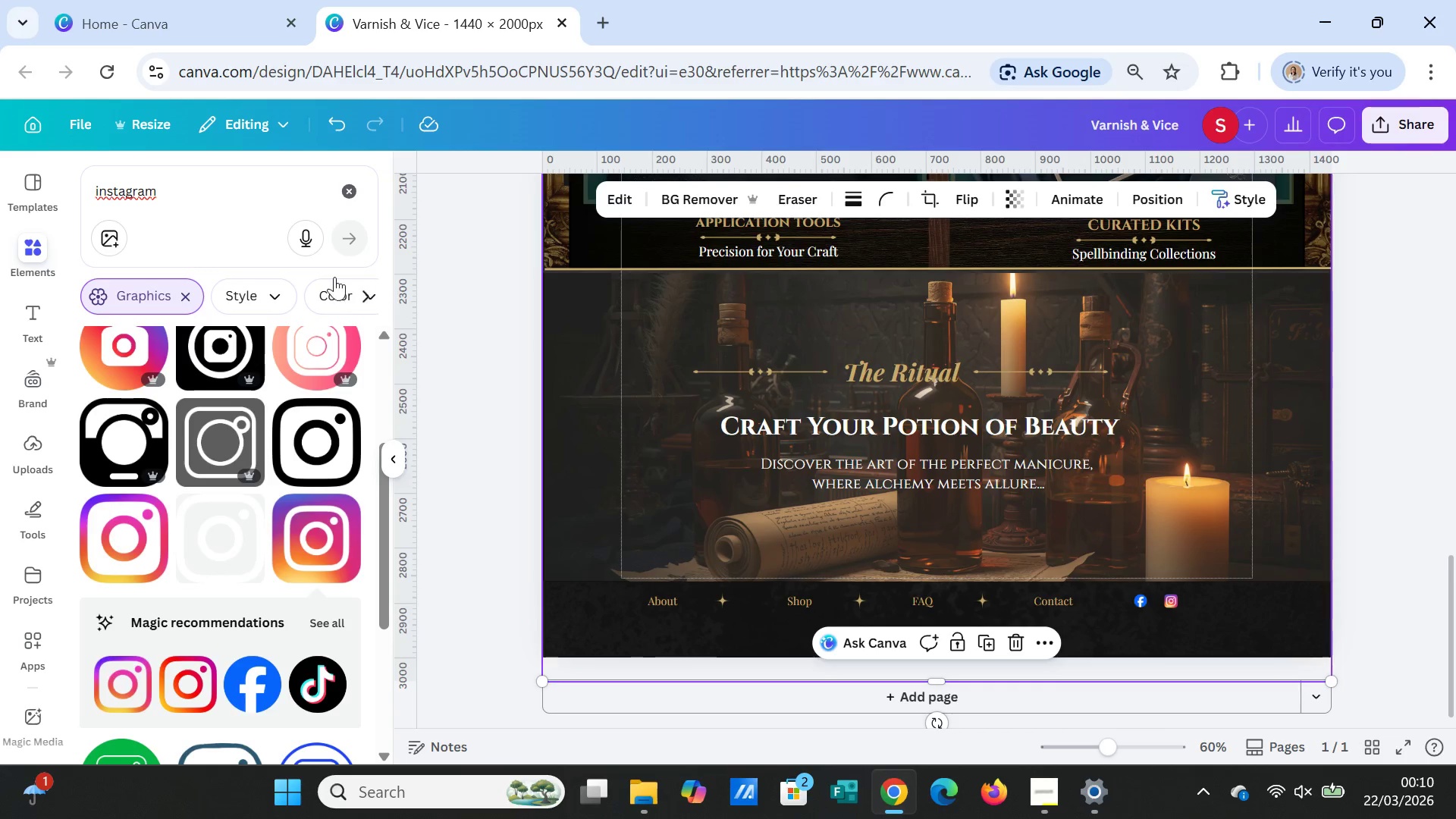 
wait(6.14)
 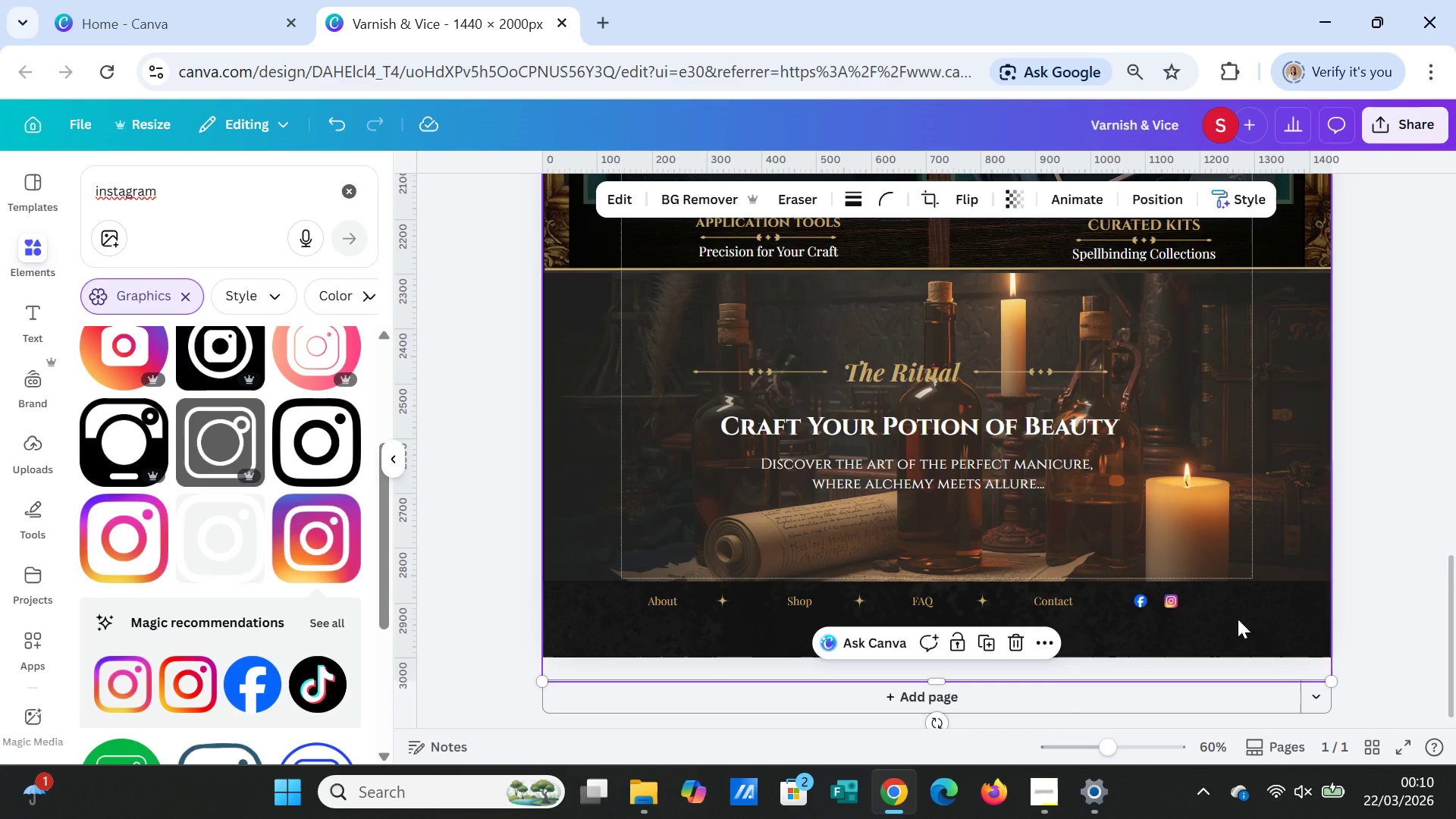 
left_click_drag(start_coordinate=[227, 210], to_coordinate=[97, 217])
 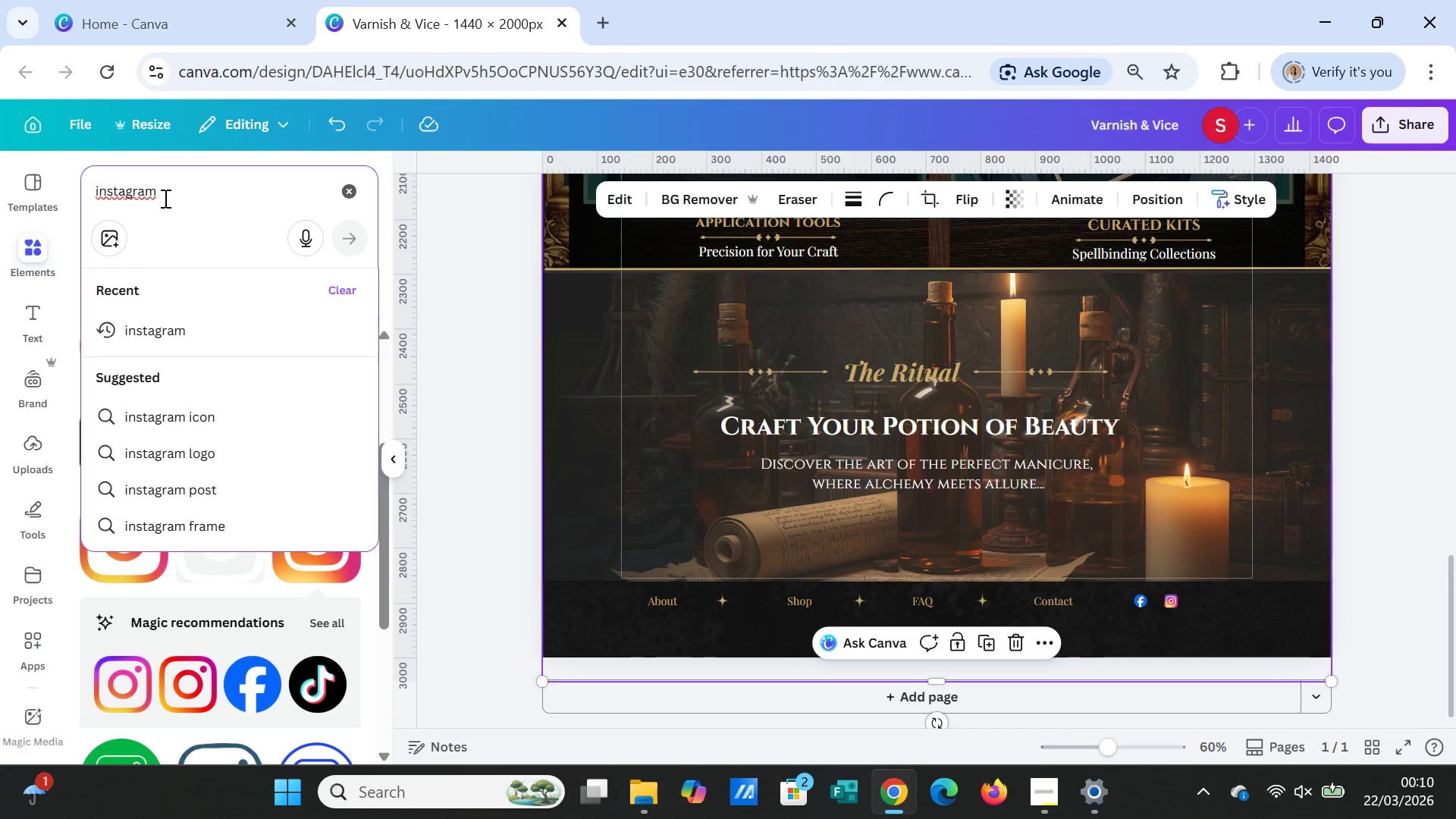 
double_click([164, 198])
 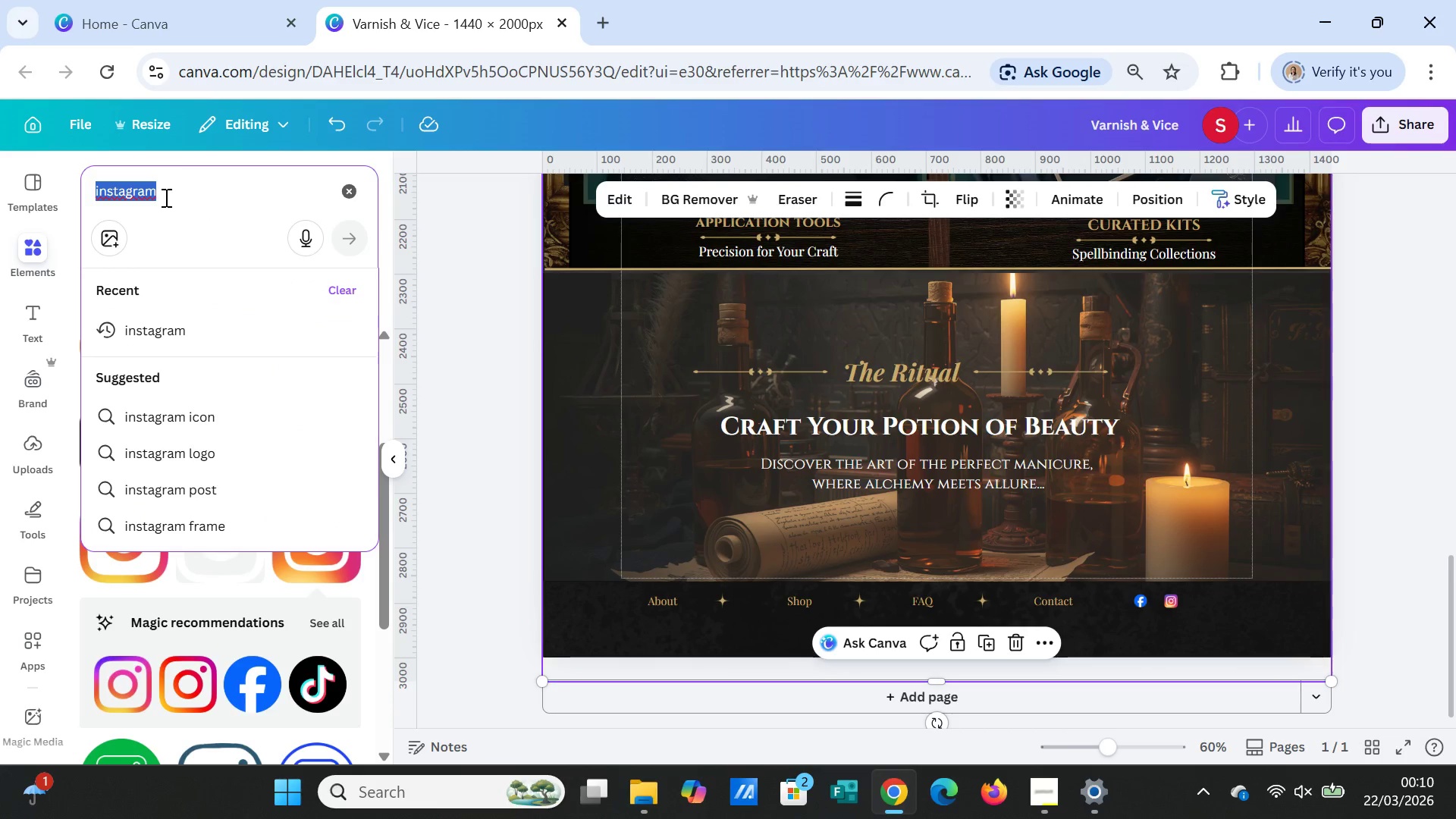 
triple_click([164, 198])
 